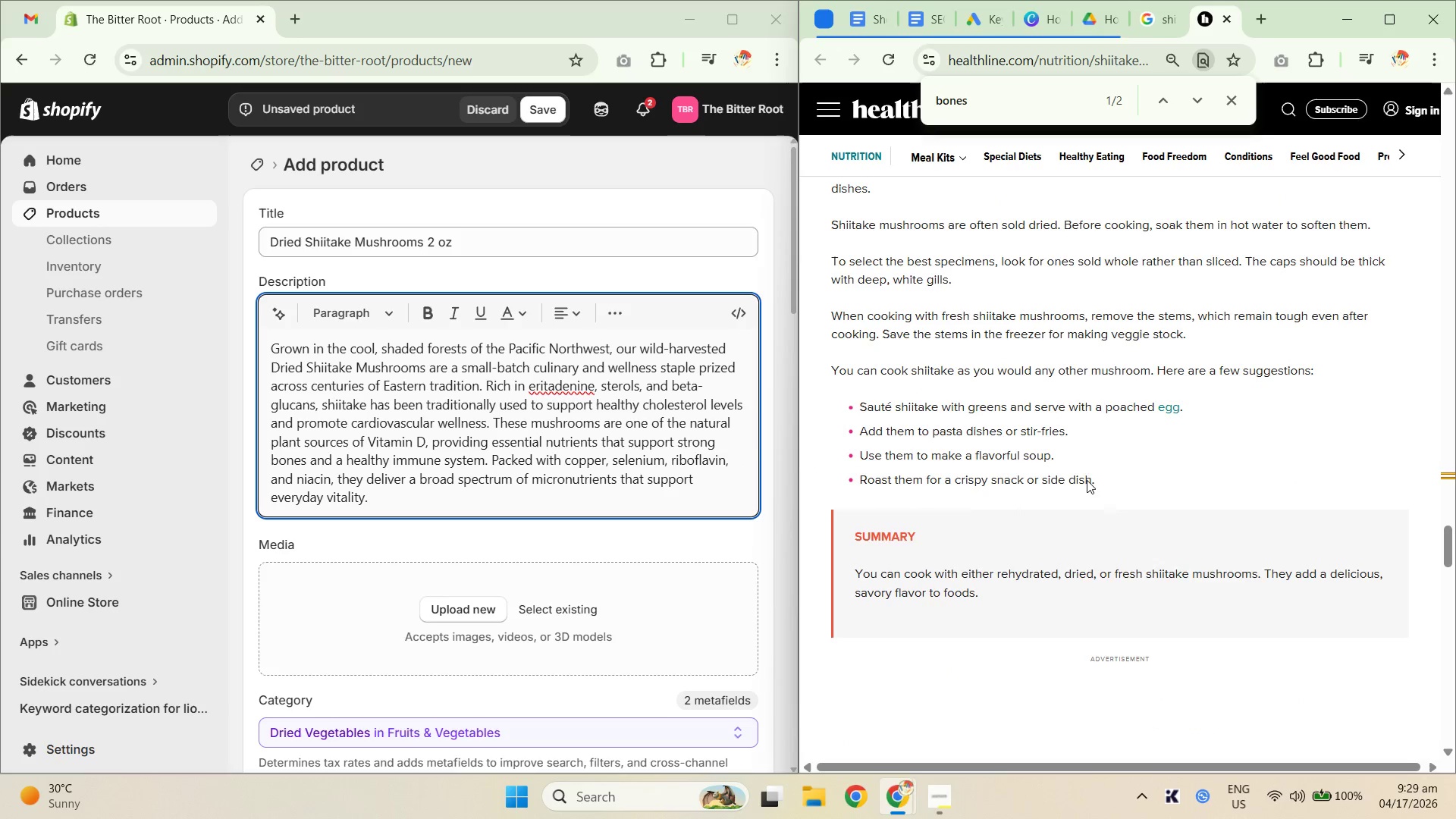 
scroll: coordinate [1086, 513], scroll_direction: up, amount: 51.0
 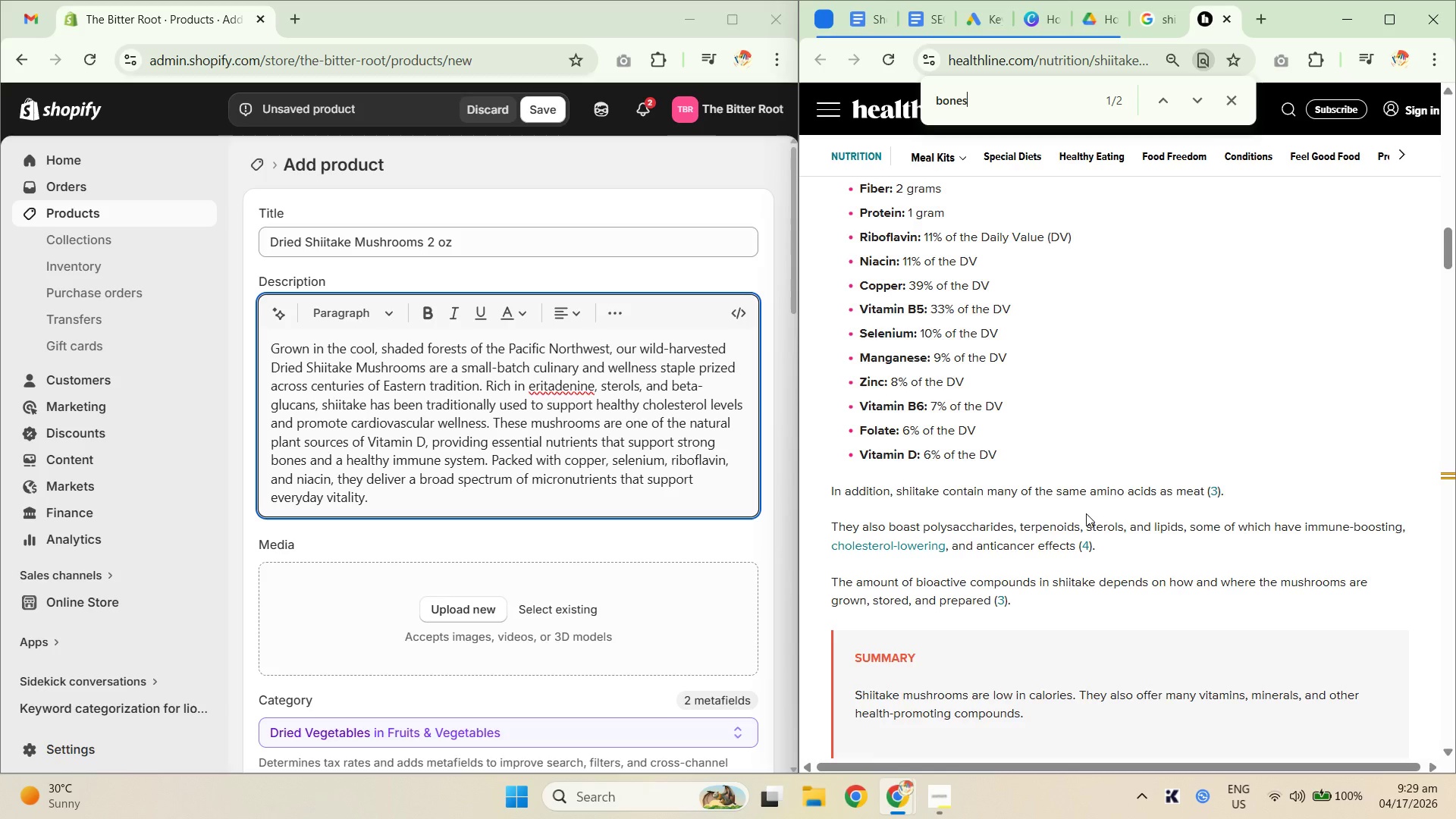 
scroll: coordinate [1086, 513], scroll_direction: down, amount: 4.0
 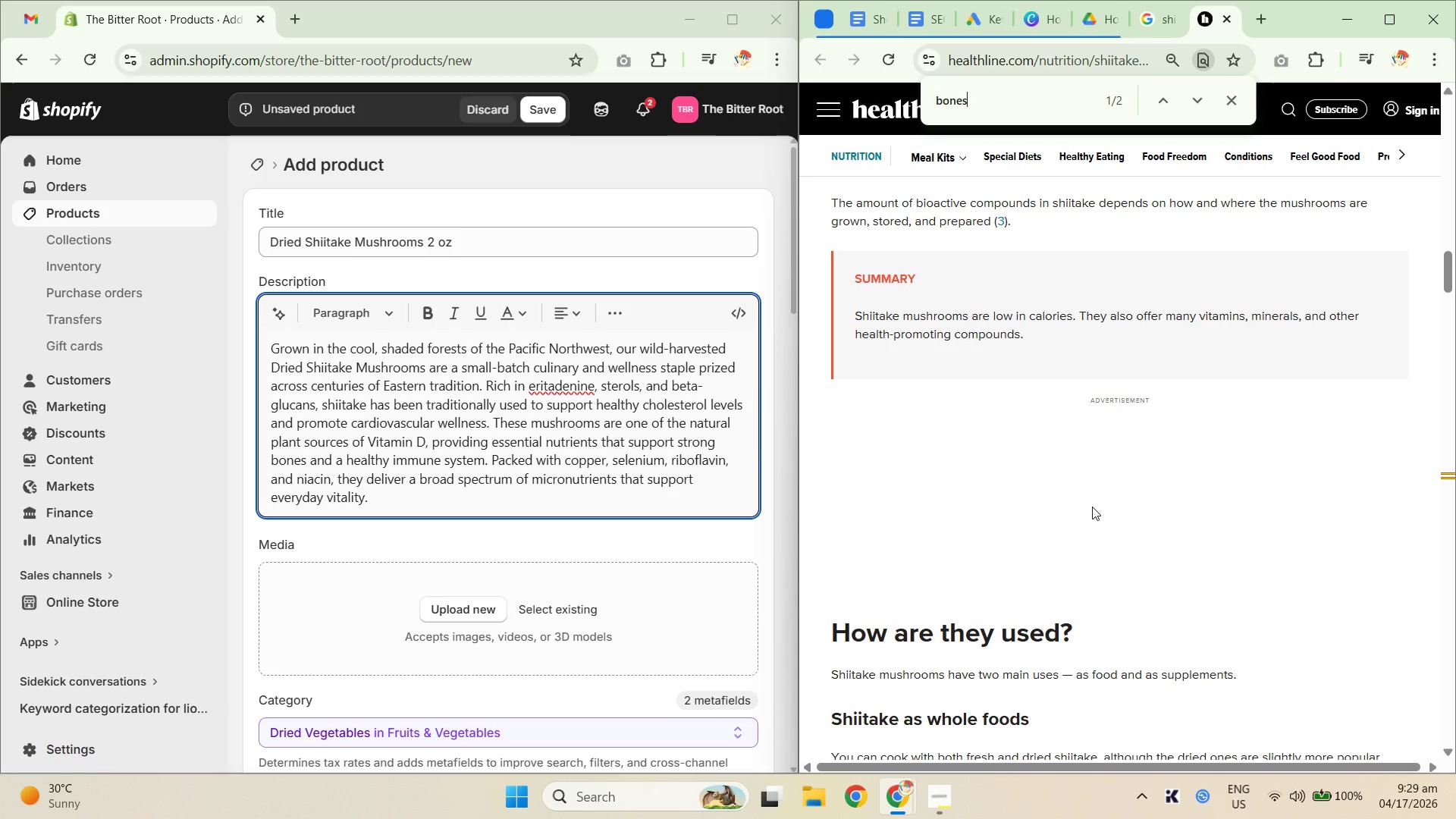 
scroll: coordinate [1103, 513], scroll_direction: up, amount: 14.0
 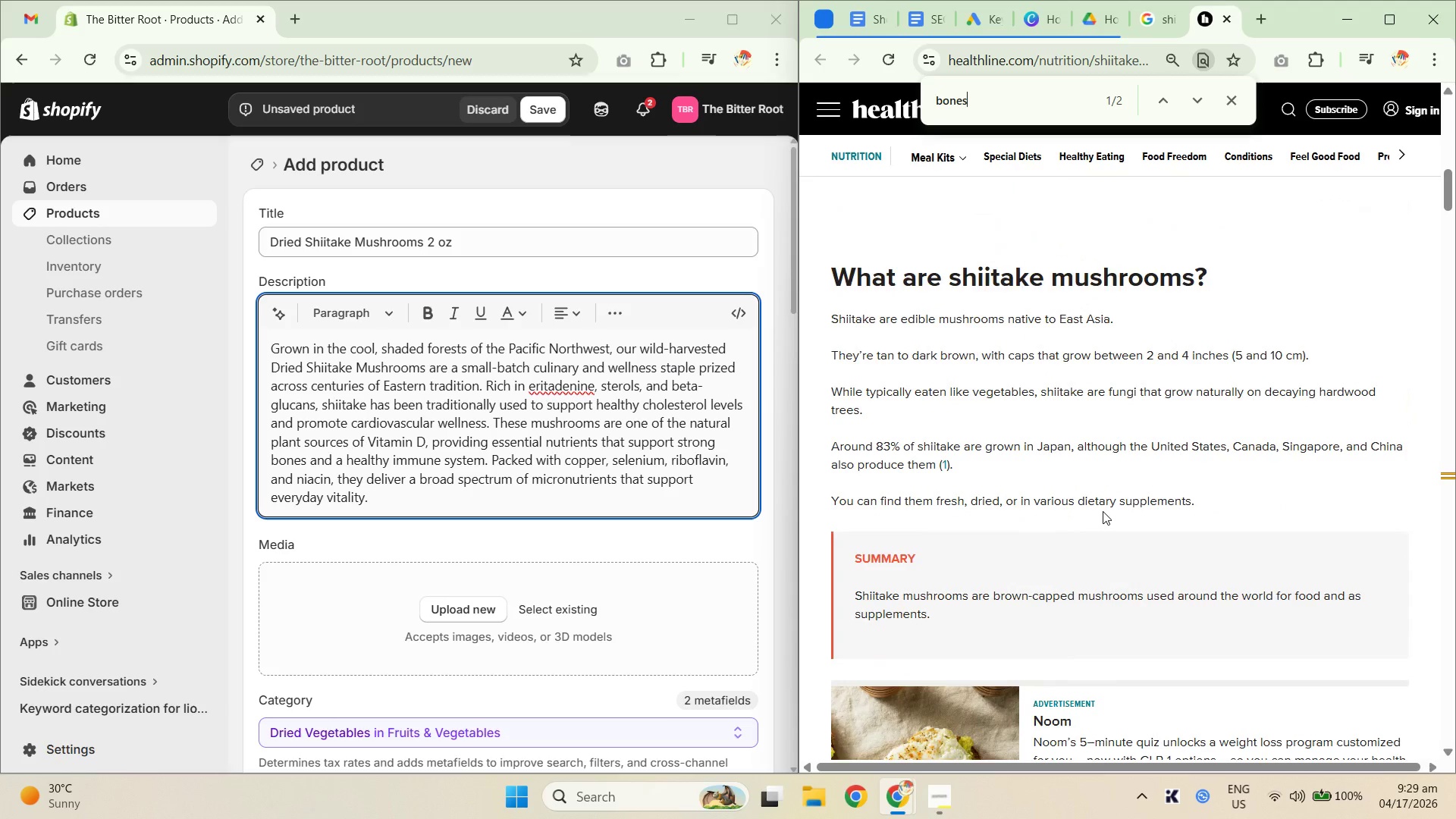 
scroll: coordinate [1103, 515], scroll_direction: down, amount: 55.0
 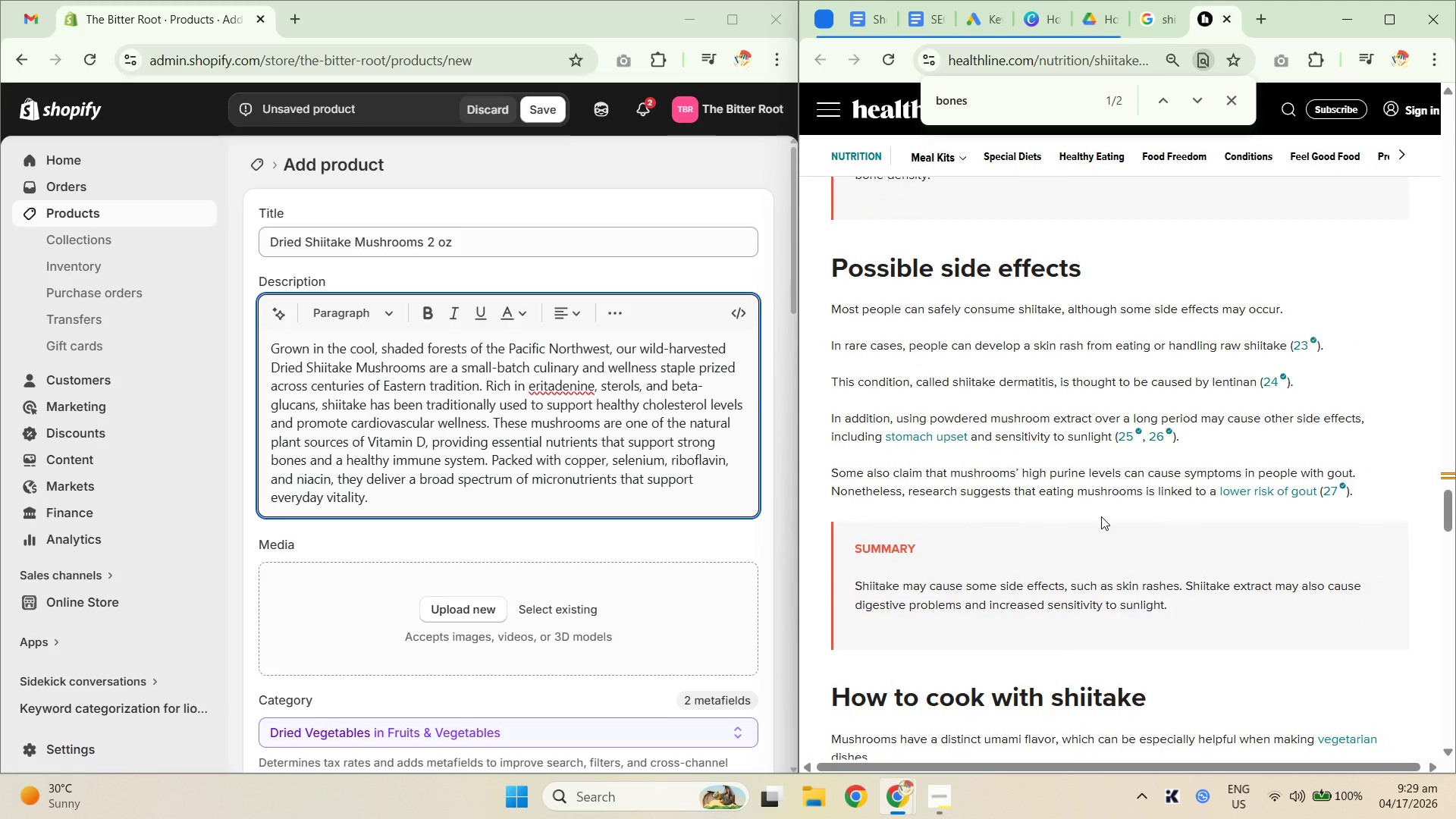 
key(Control+F)
 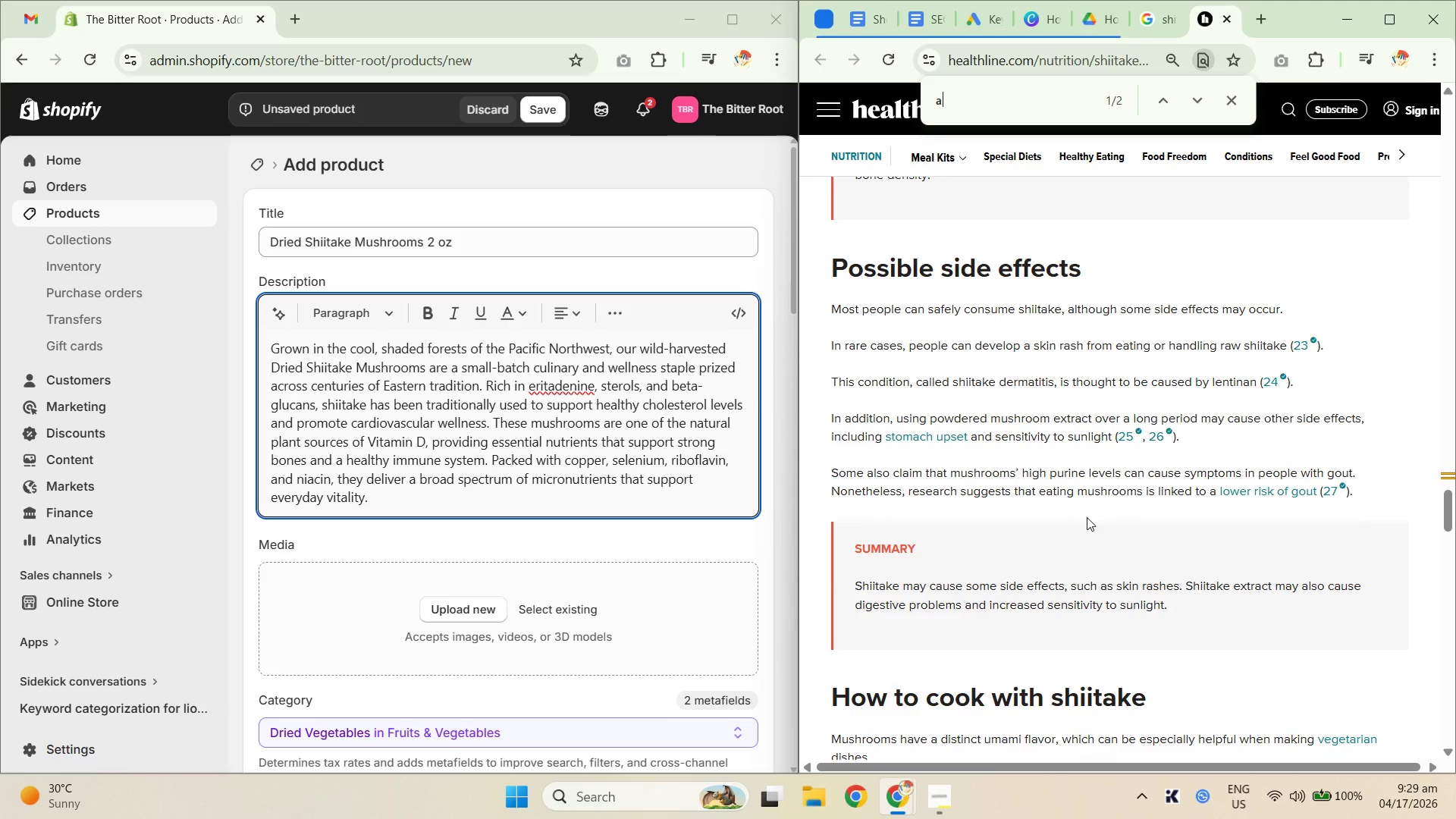 
type(anti)
 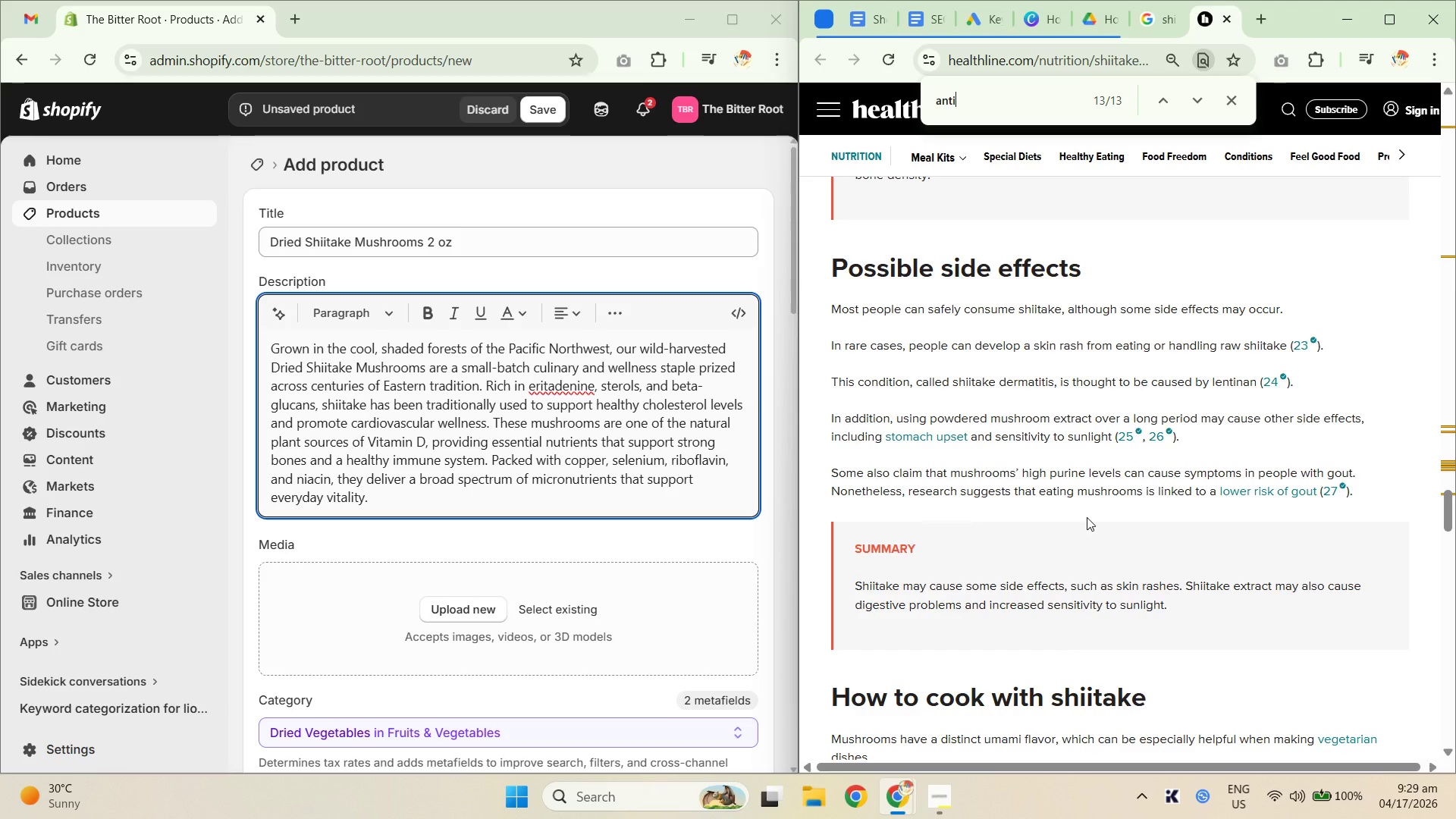 
key(Enter)
 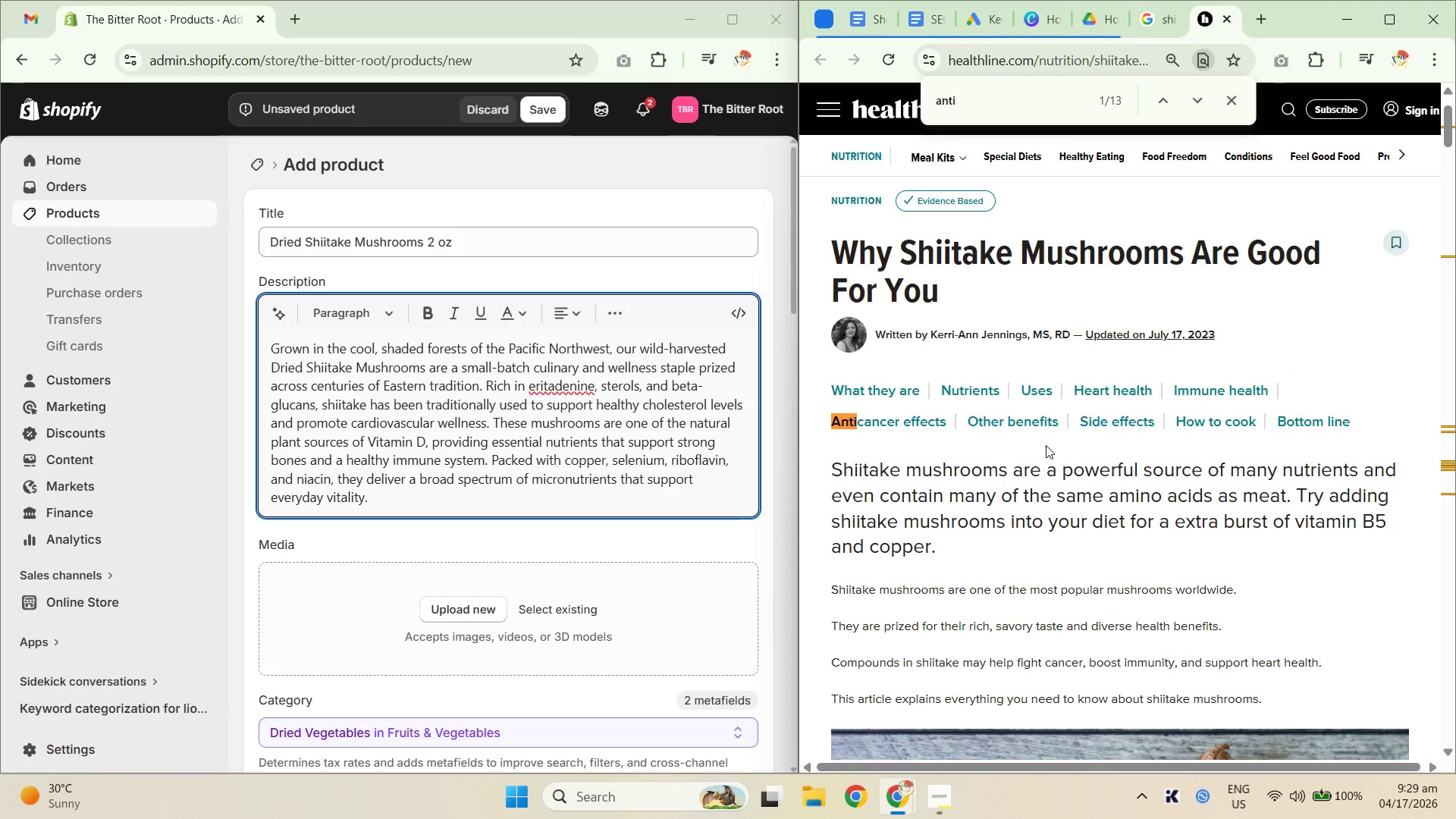 
key(NumpadEnter)
 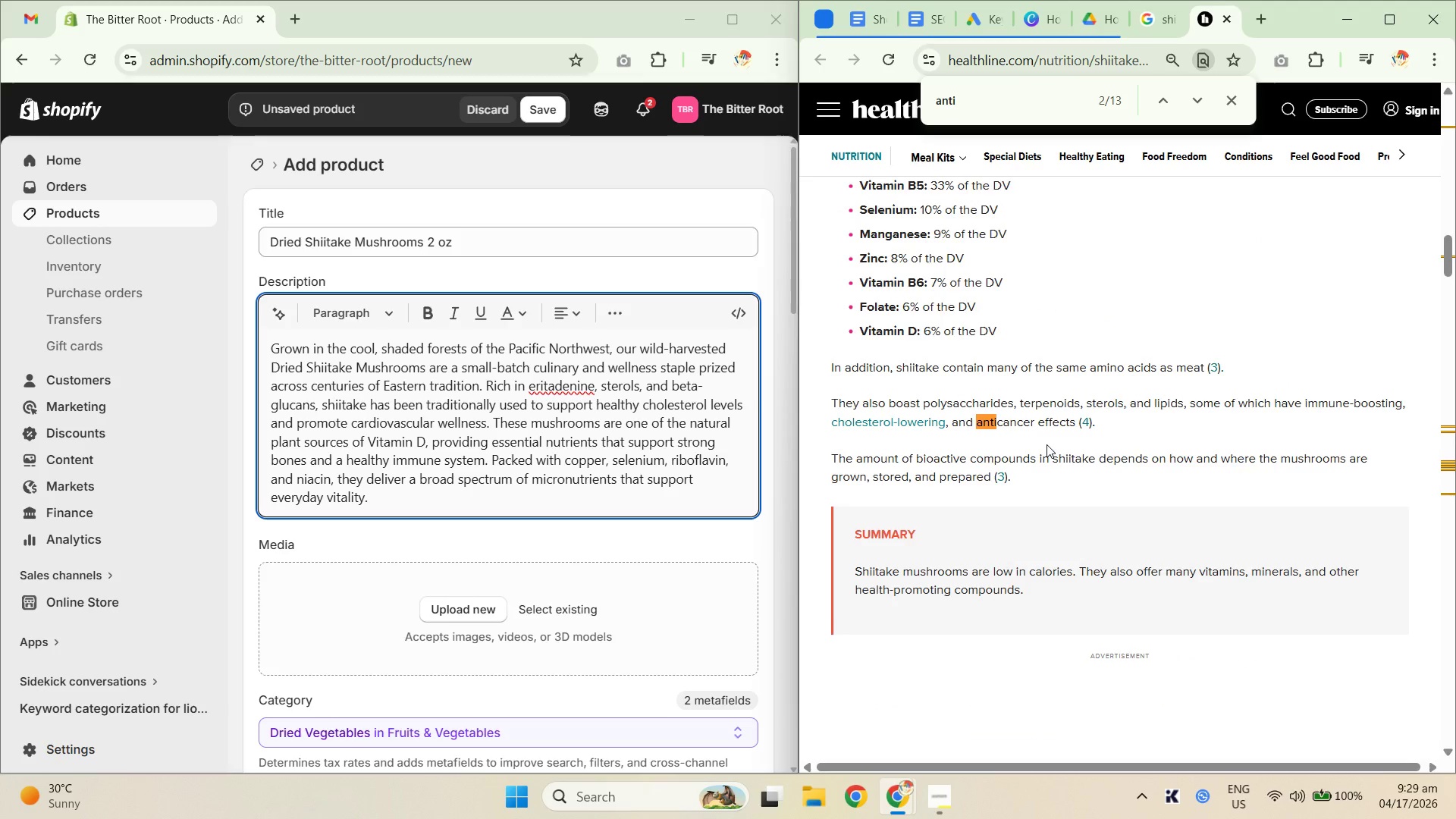 
key(NumpadEnter)
 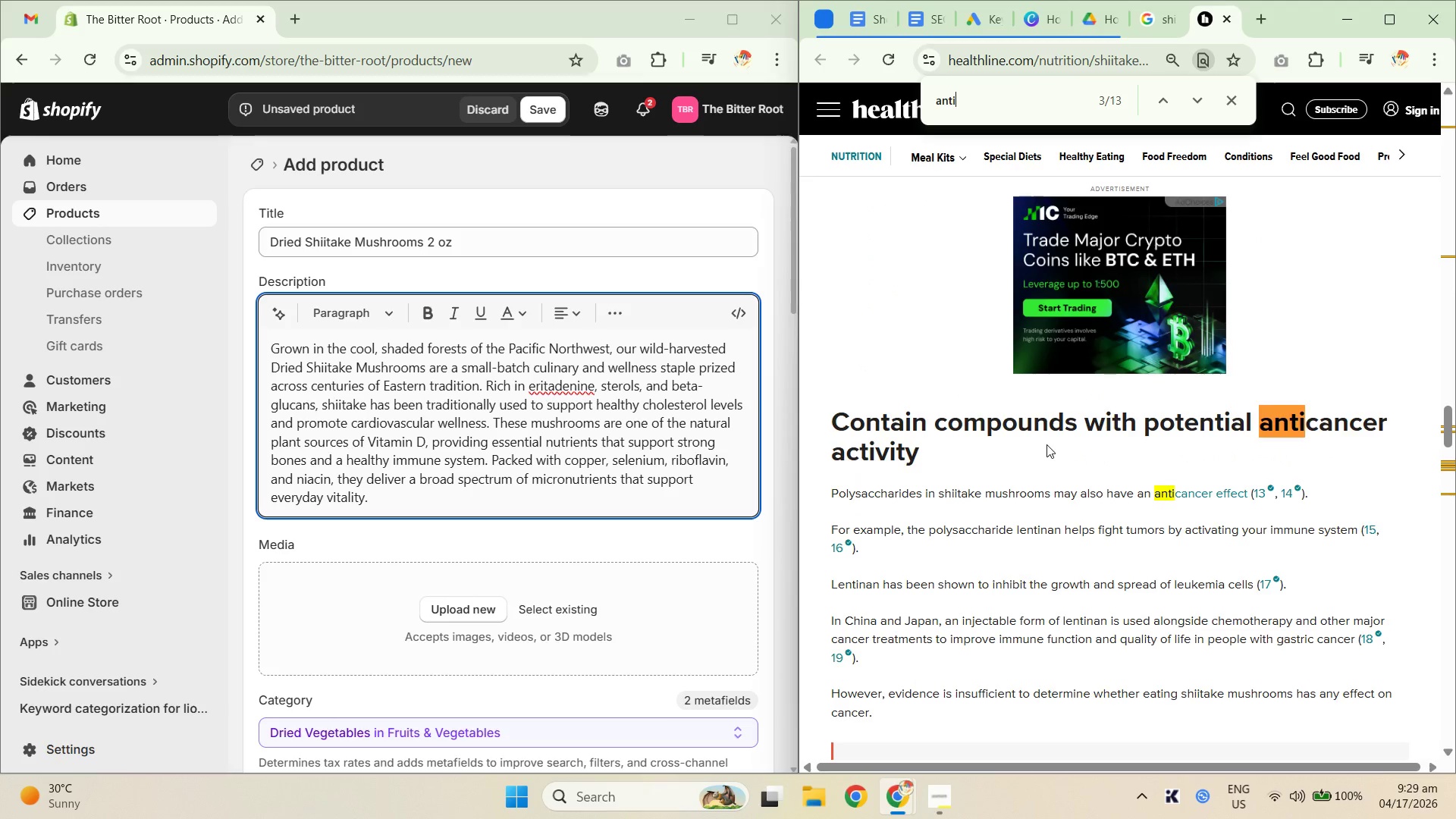 
key(NumpadEnter)
 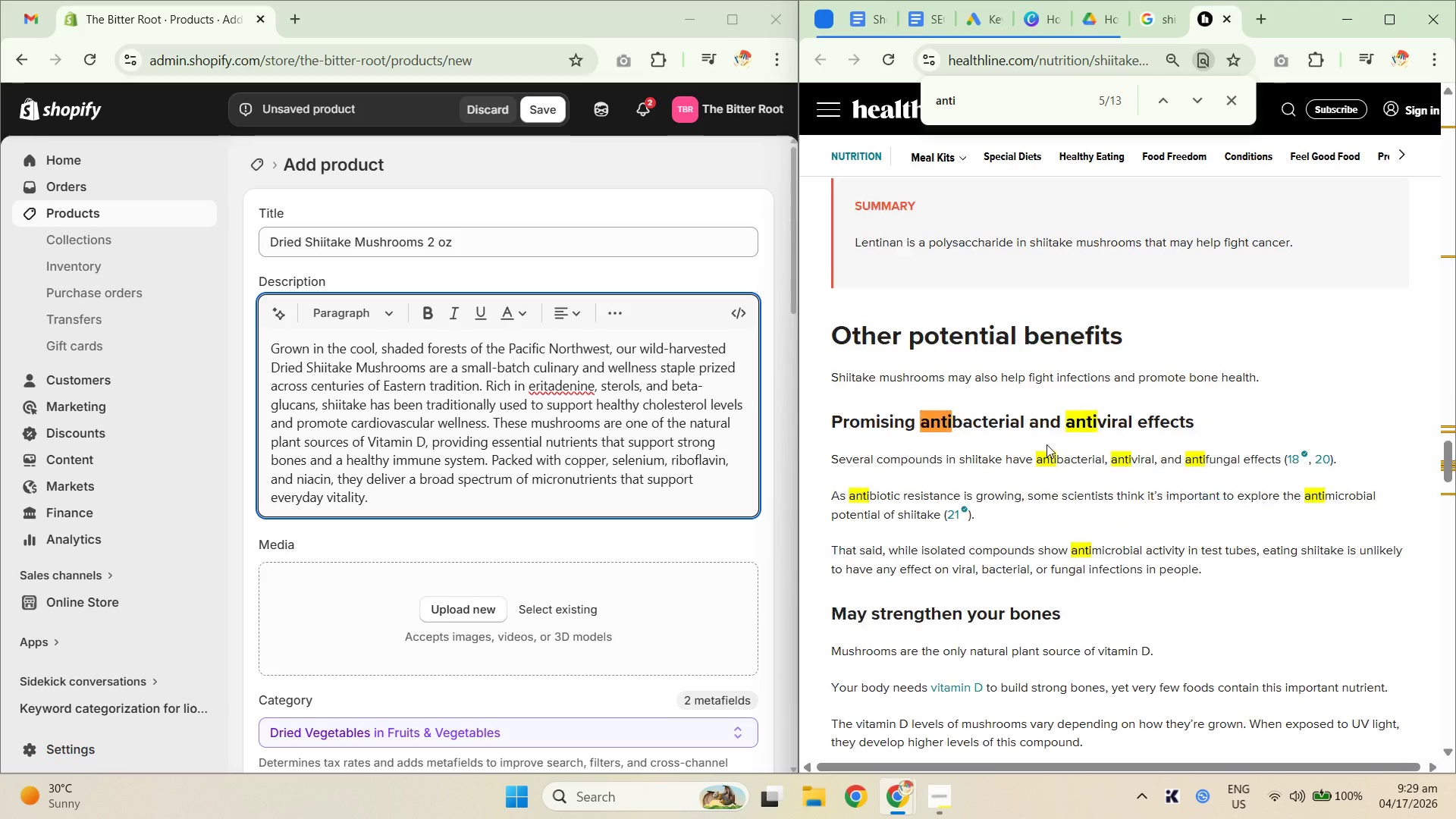 
key(NumpadEnter)
 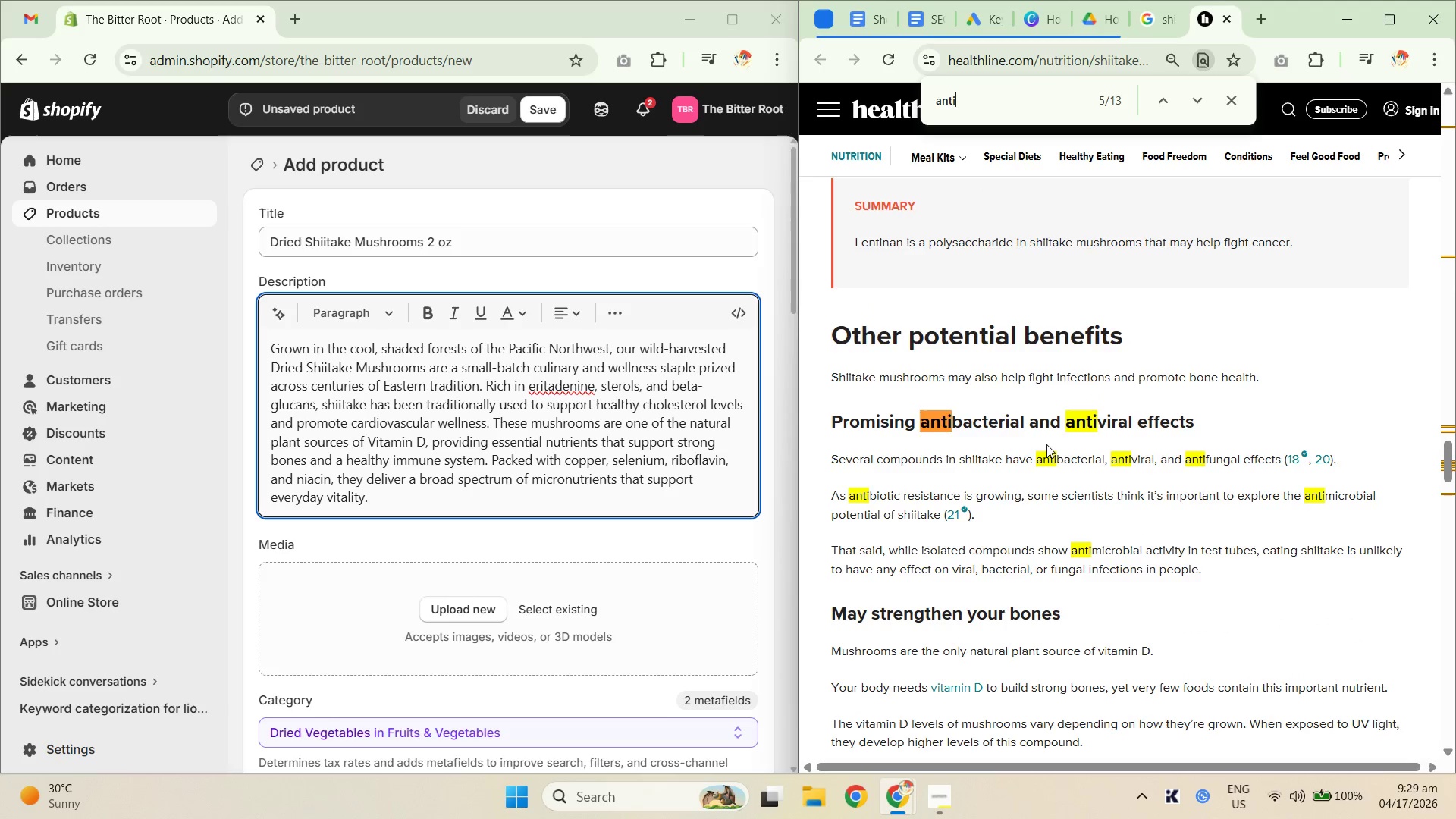 
key(NumpadEnter)
 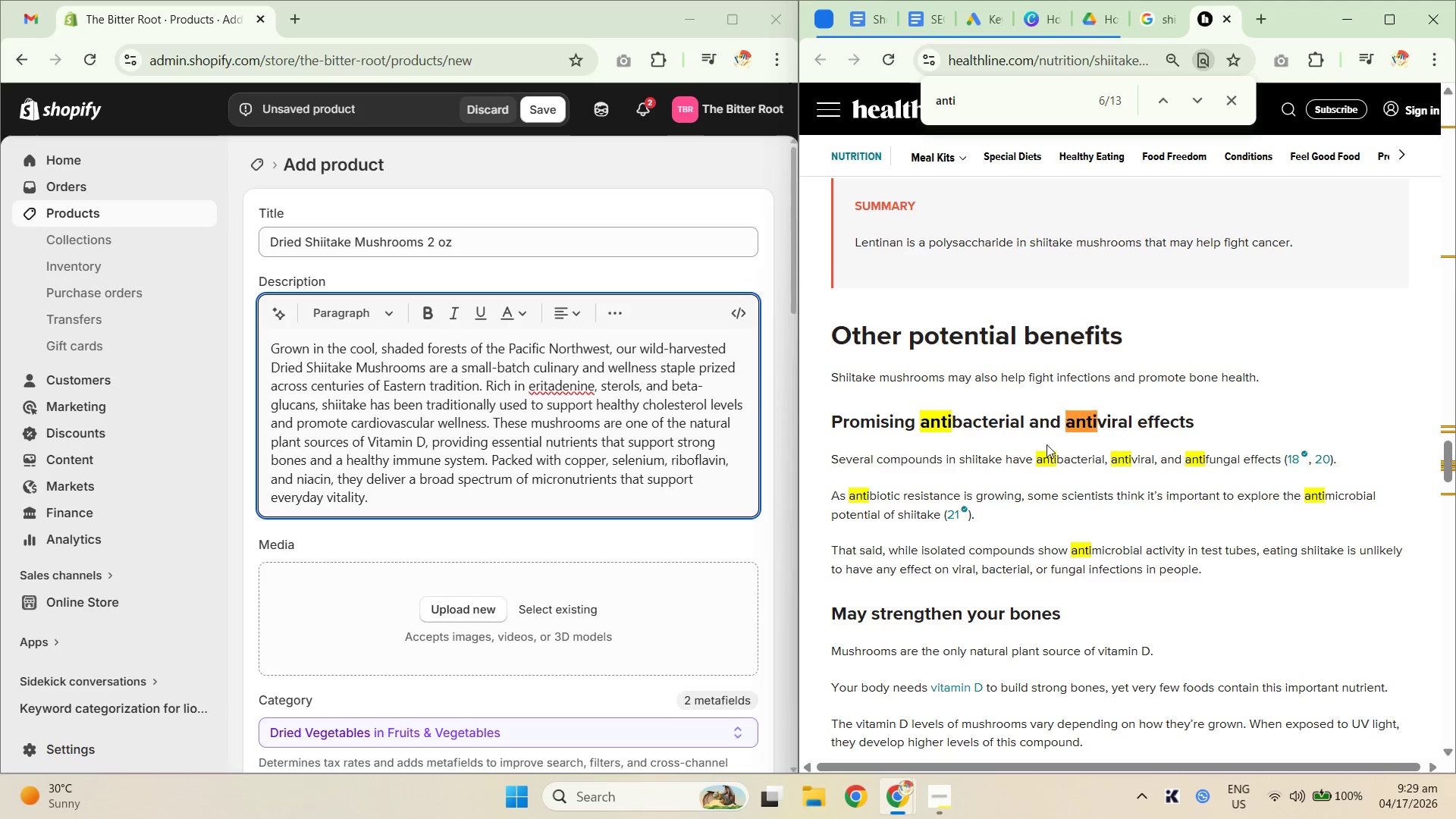 
key(NumpadEnter)
 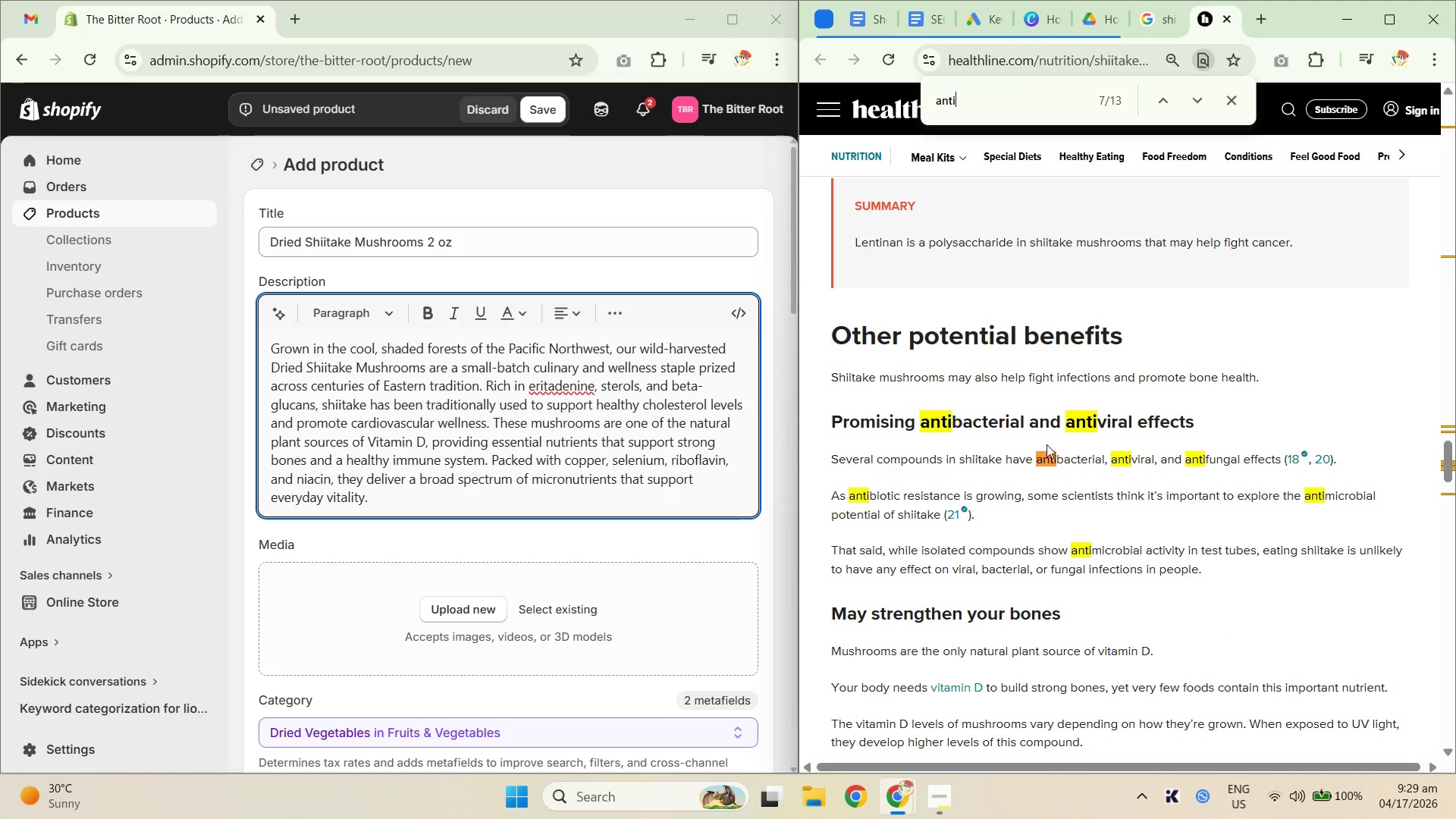 
key(NumpadEnter)
 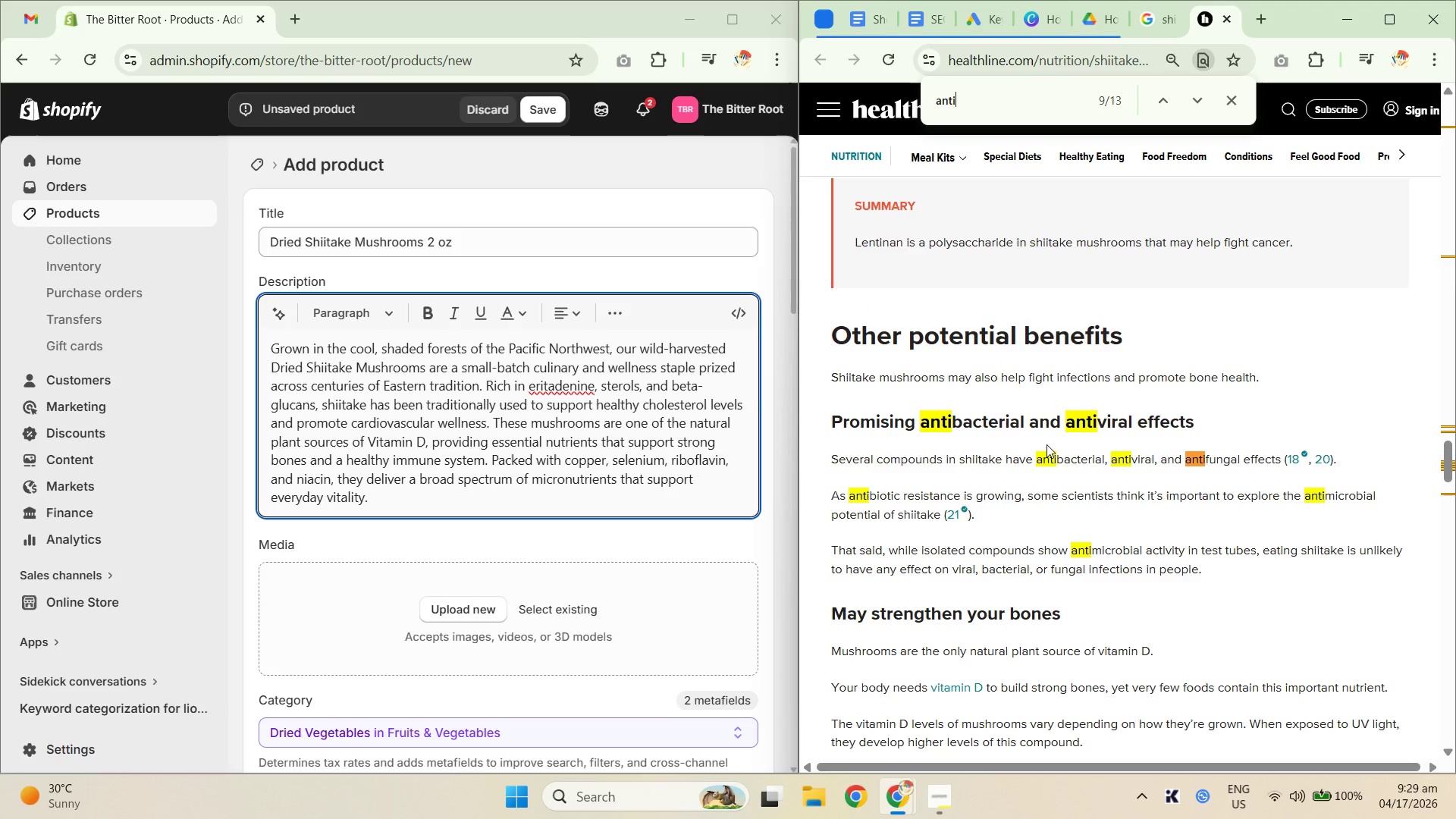 
key(NumpadEnter)
 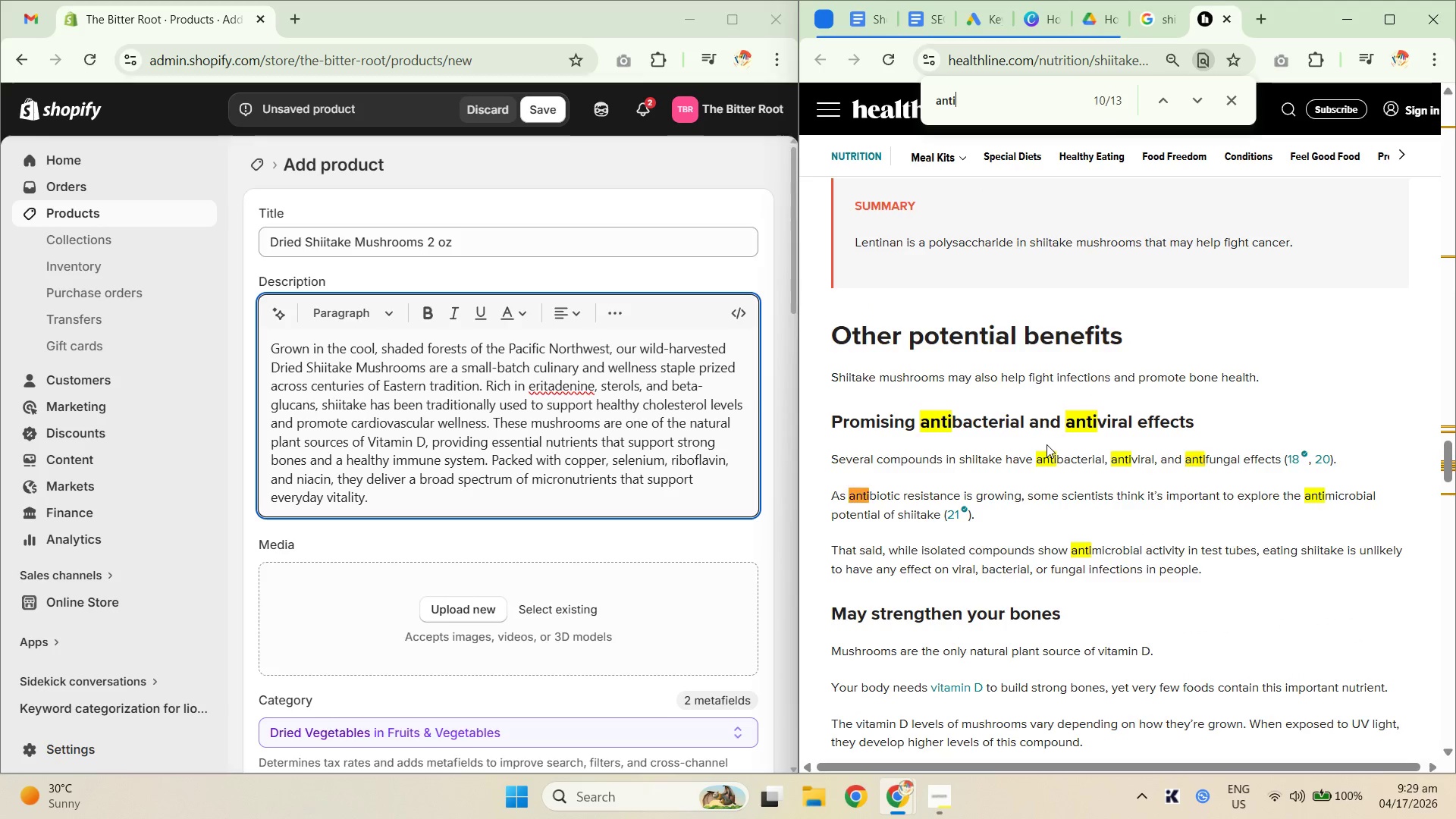 
key(NumpadEnter)
 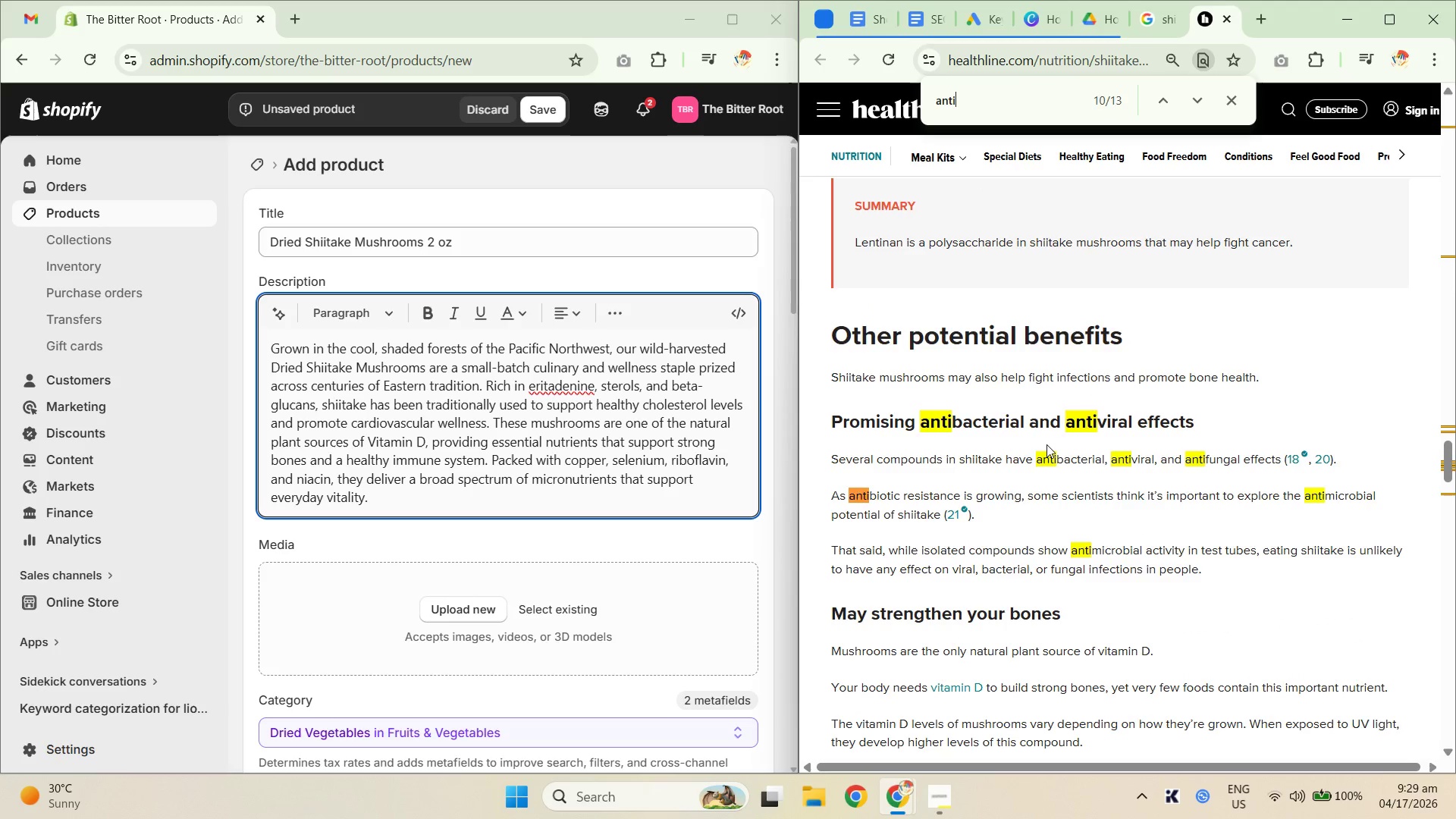 
key(NumpadEnter)
 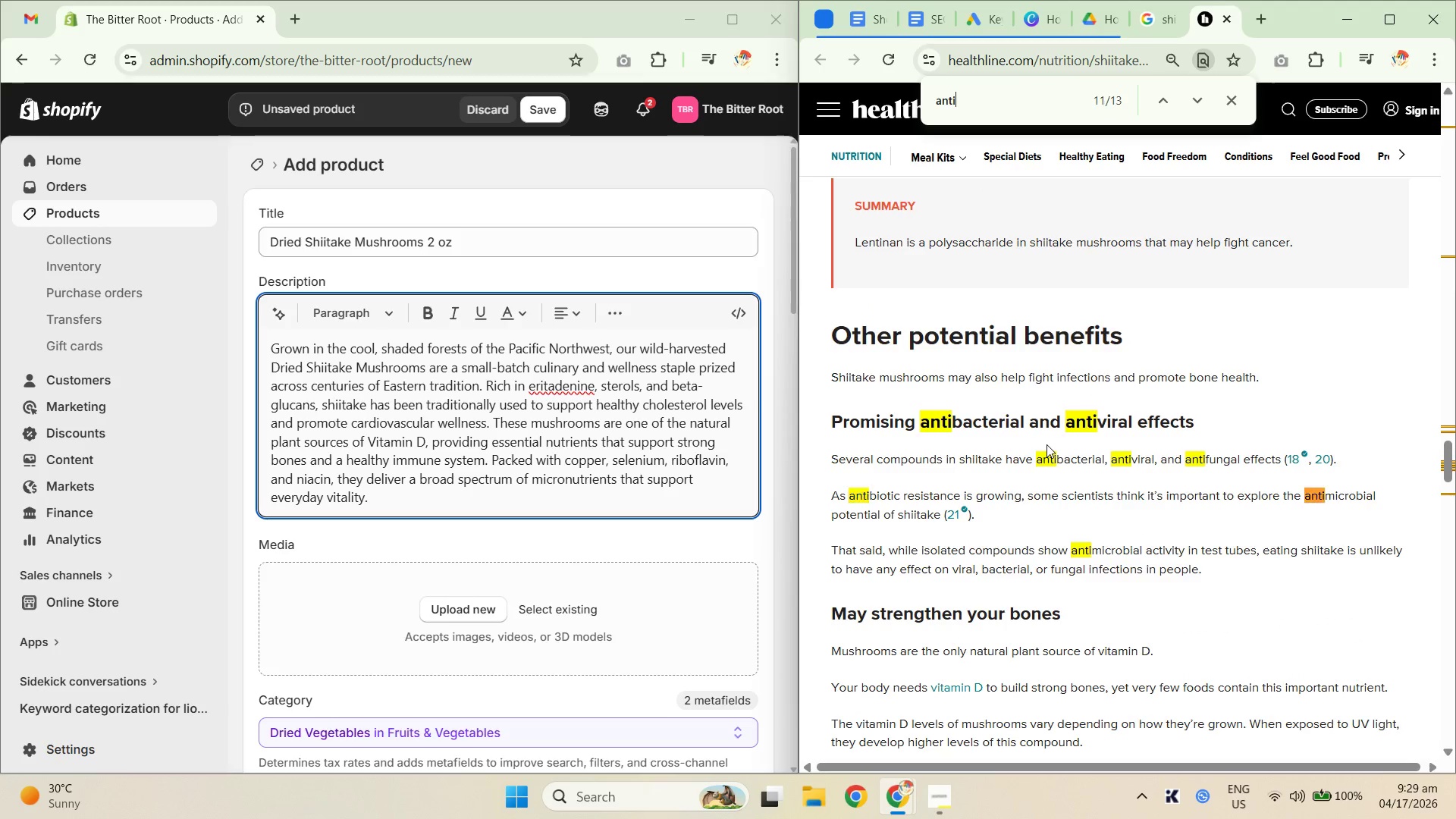 
key(NumpadEnter)
 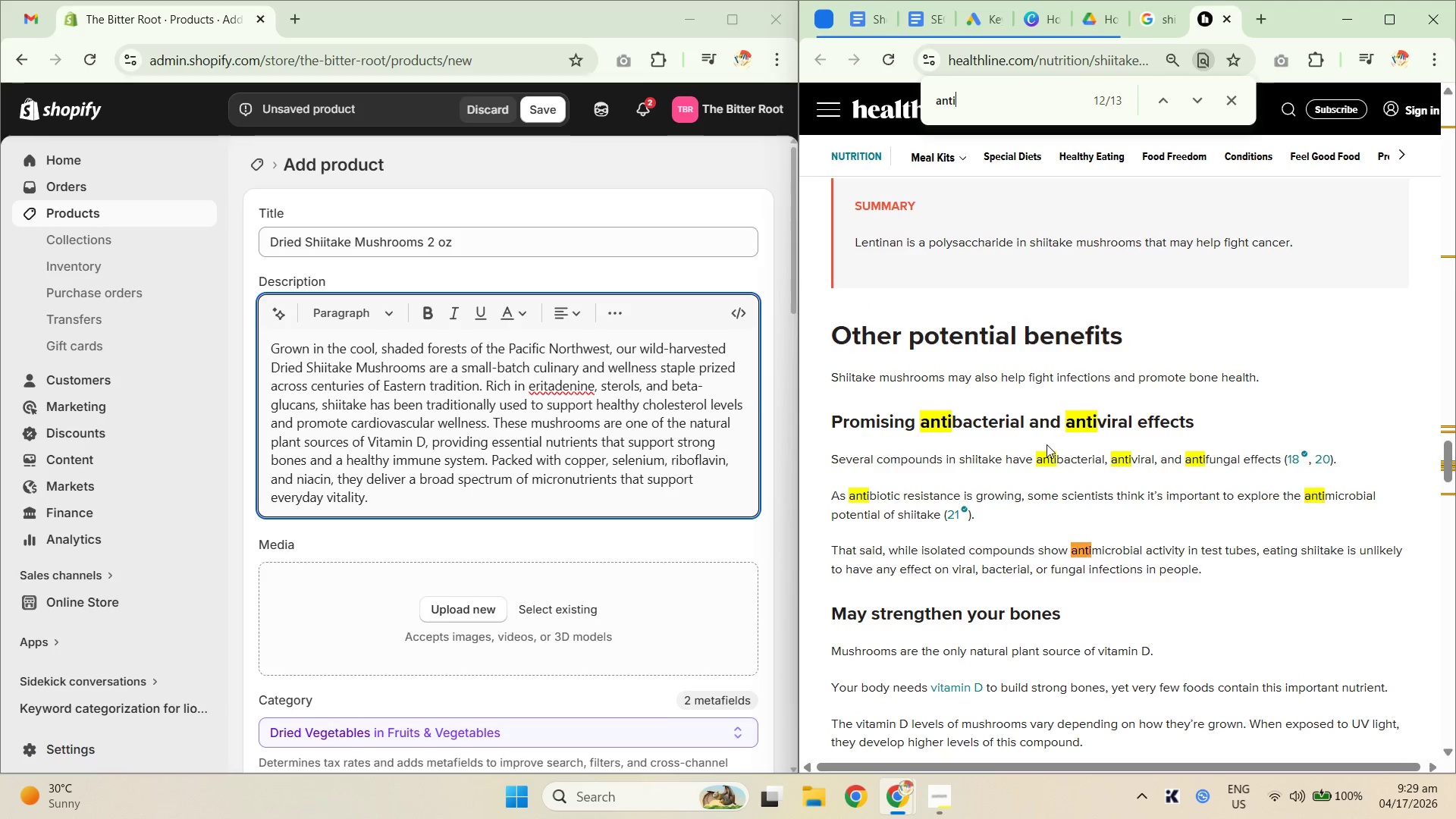 
key(NumpadEnter)
 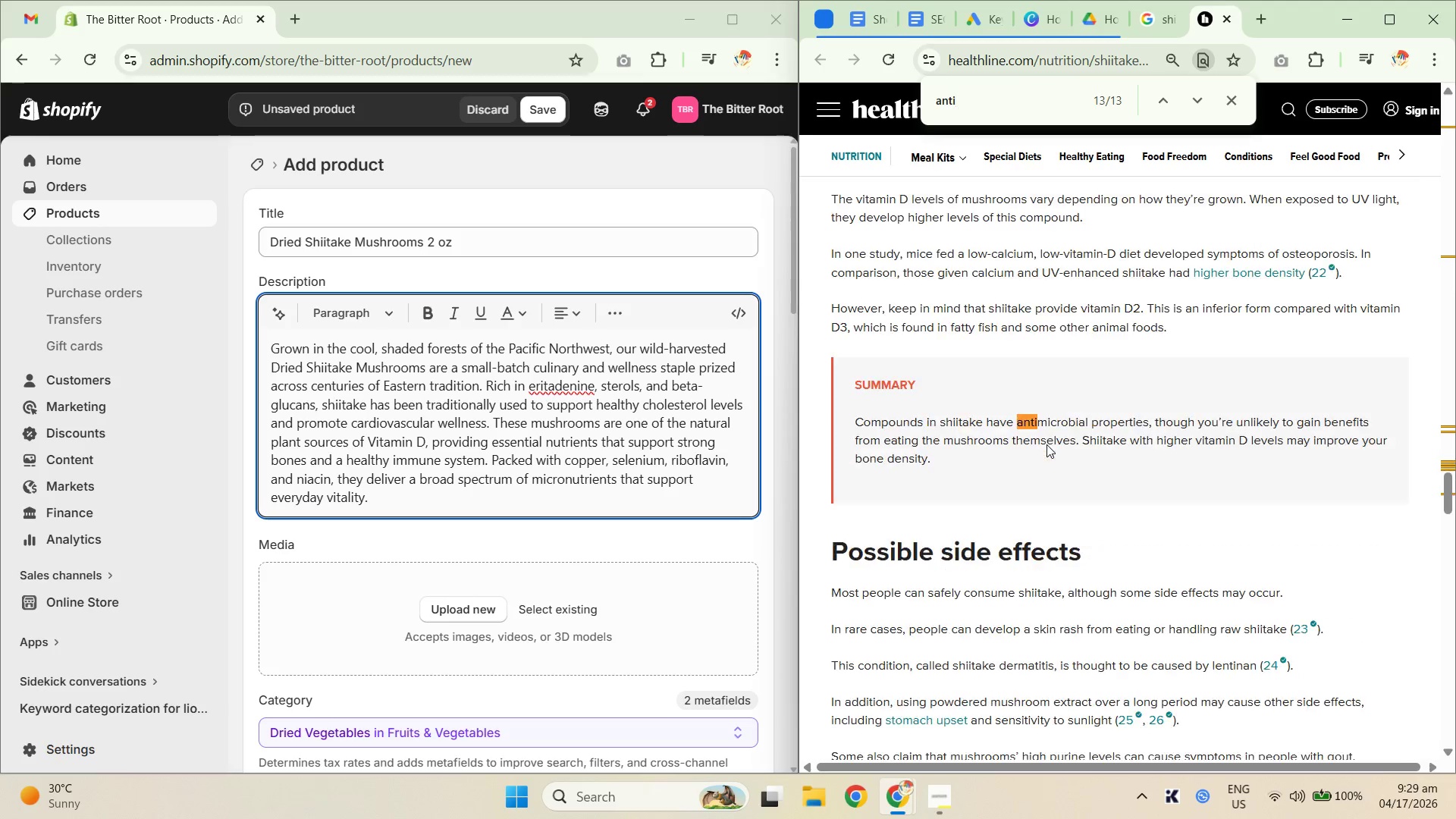 
key(Control+A)
 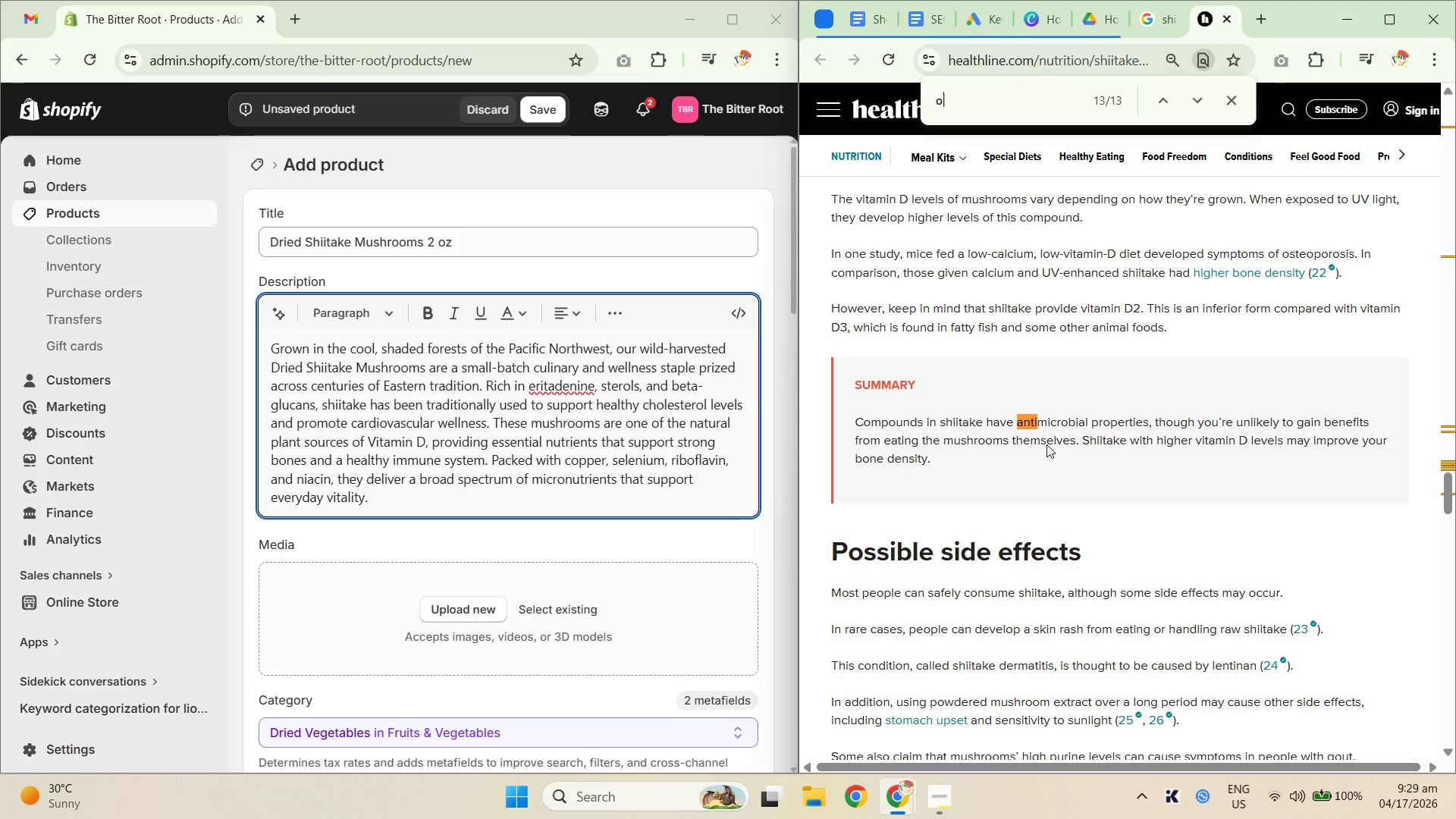 
type(oxidant)
 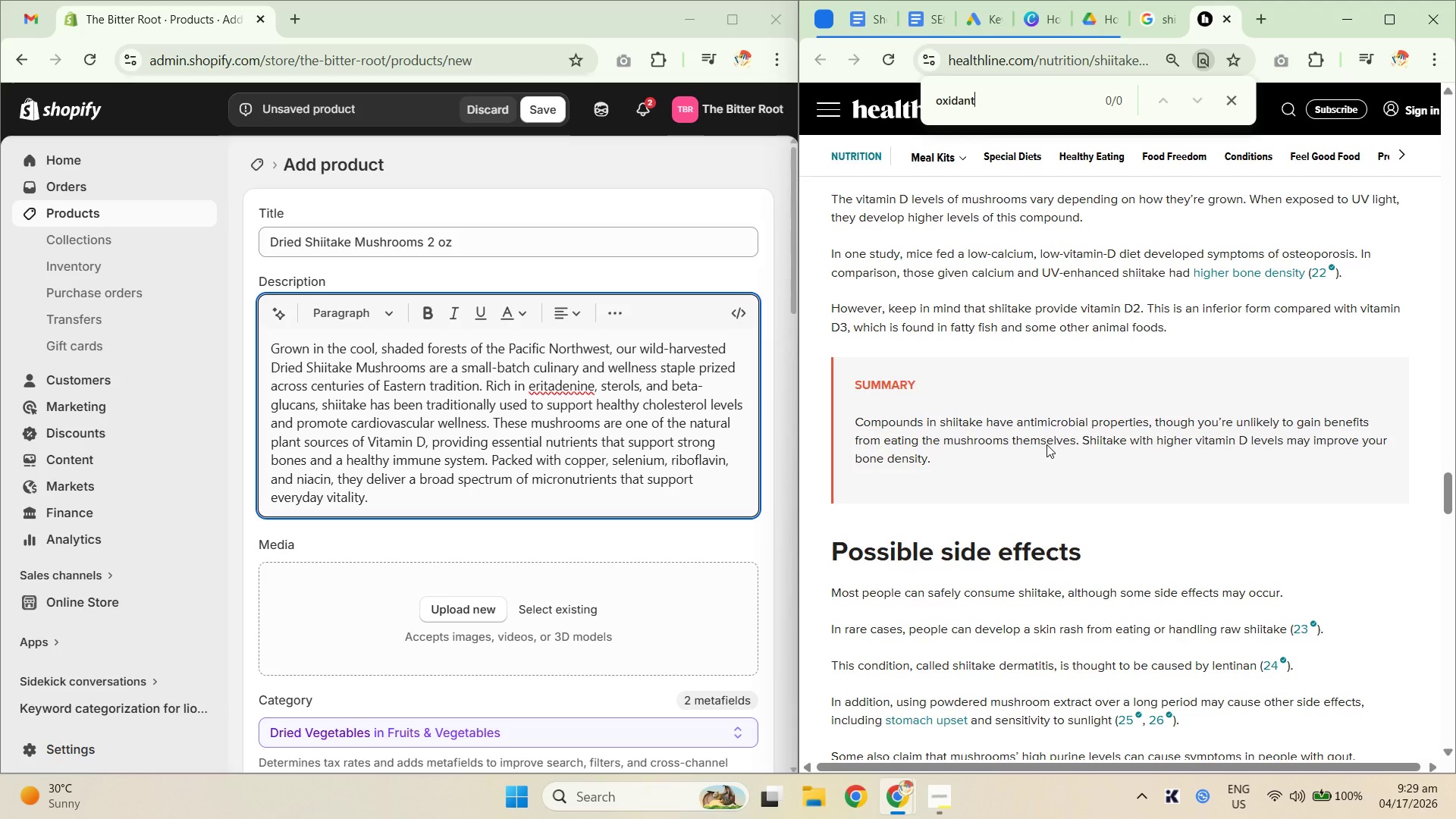 
key(Enter)
 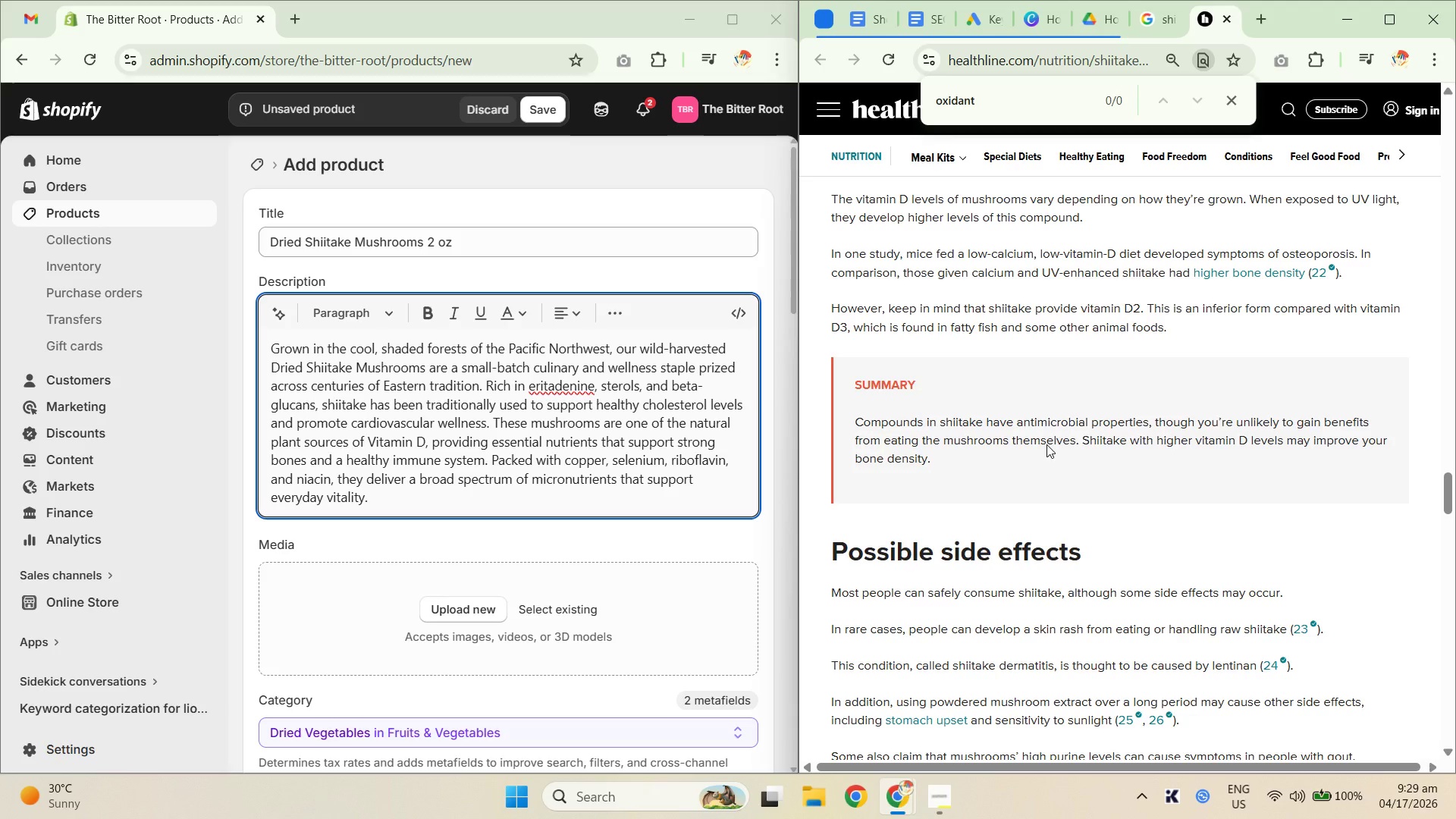 
key(Control+A)
 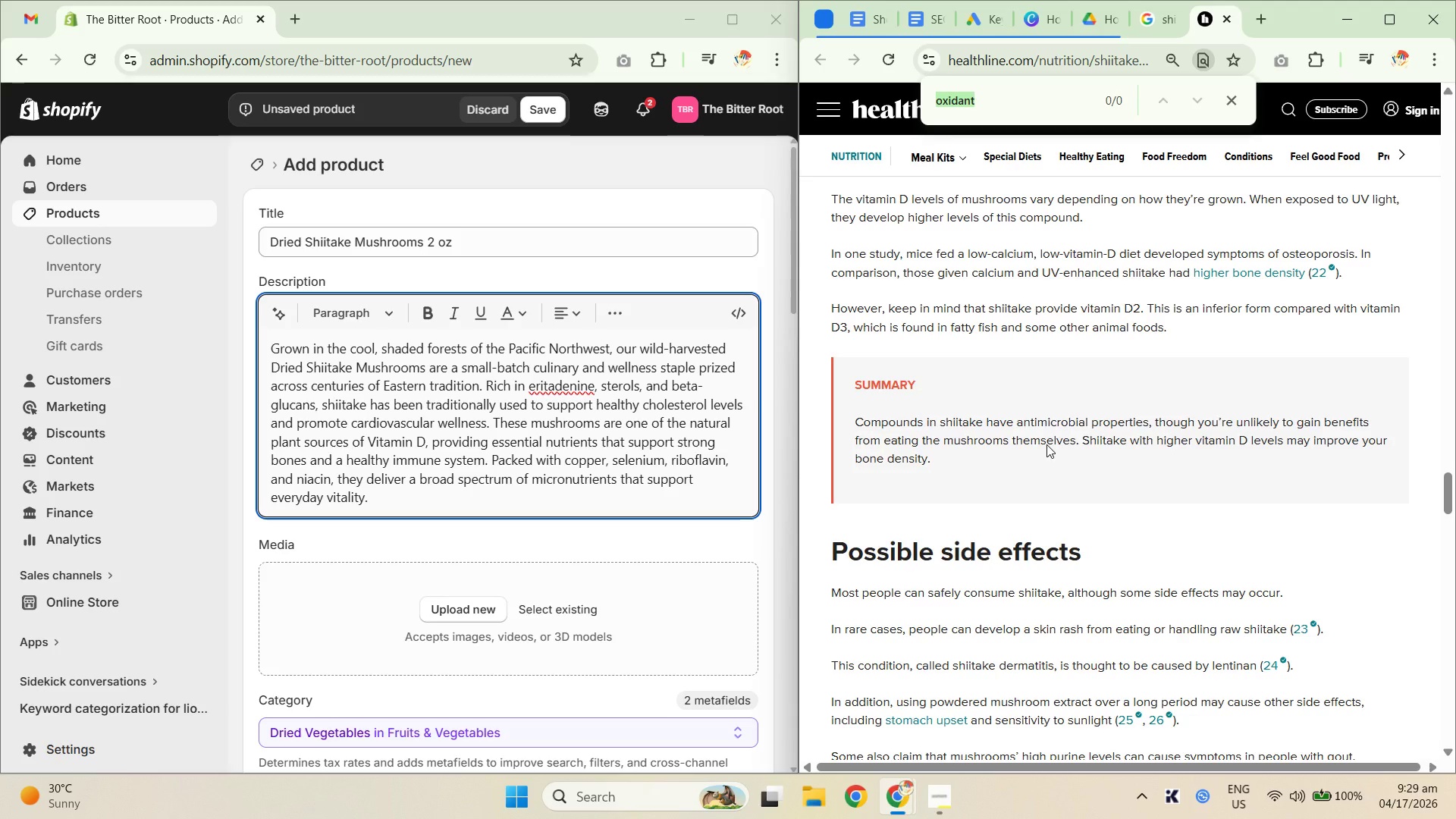 
key(Backspace)
type(actov)
key(Backspace)
key(Backspace)
type(ivty)
key(Backspace)
key(Backspace)
type(ity)
 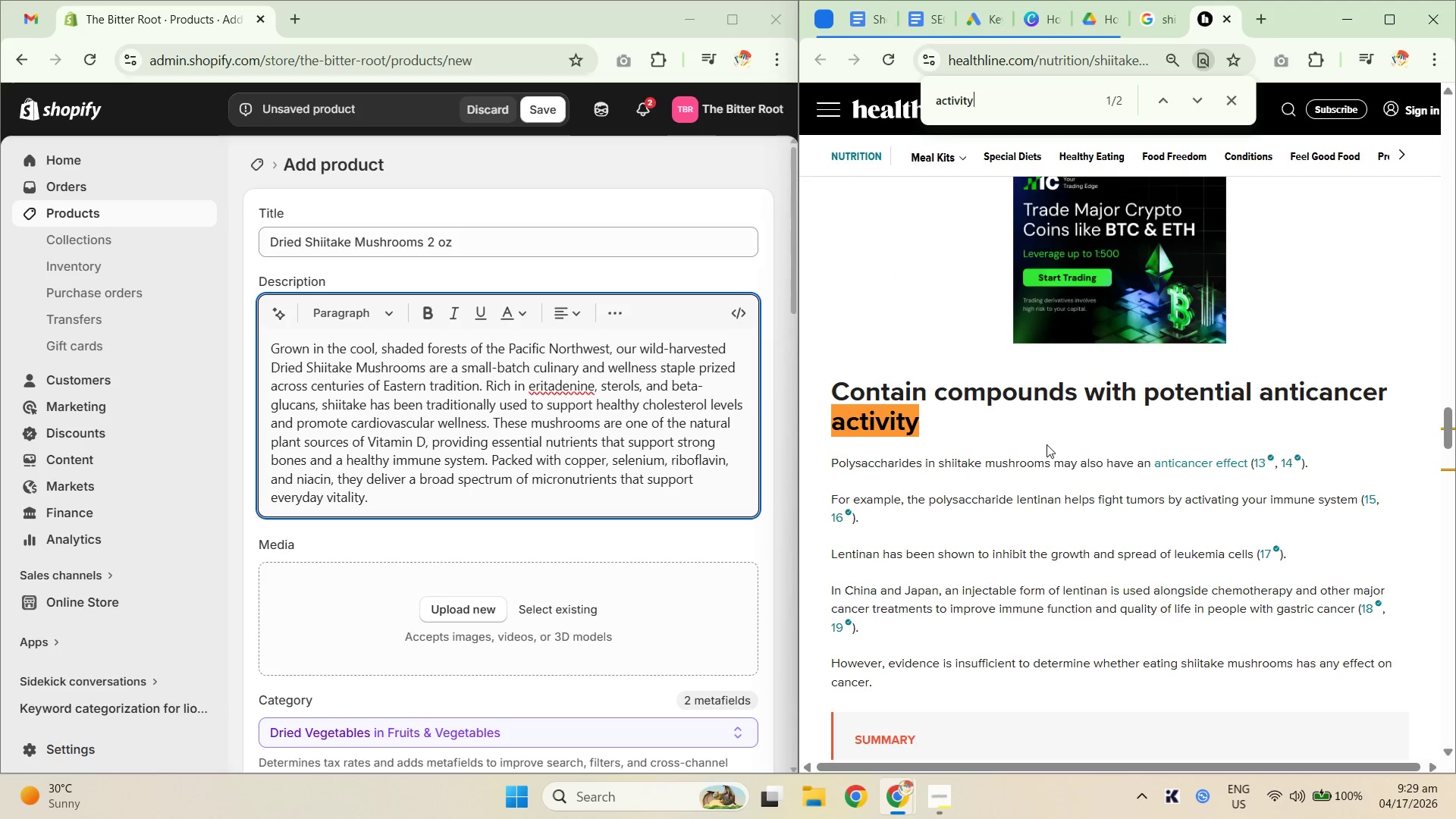 
key(Enter)
 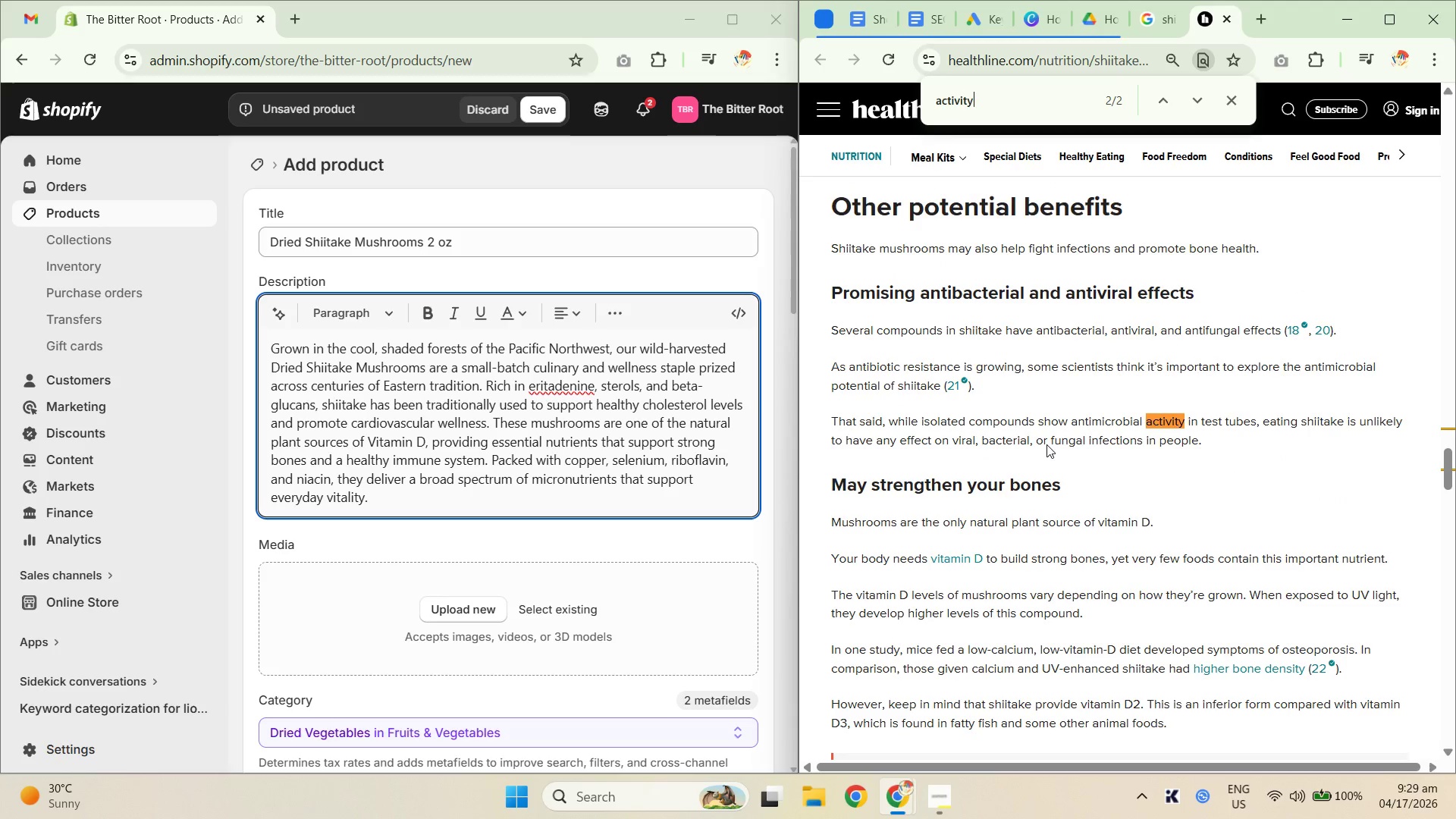 
key(Enter)
 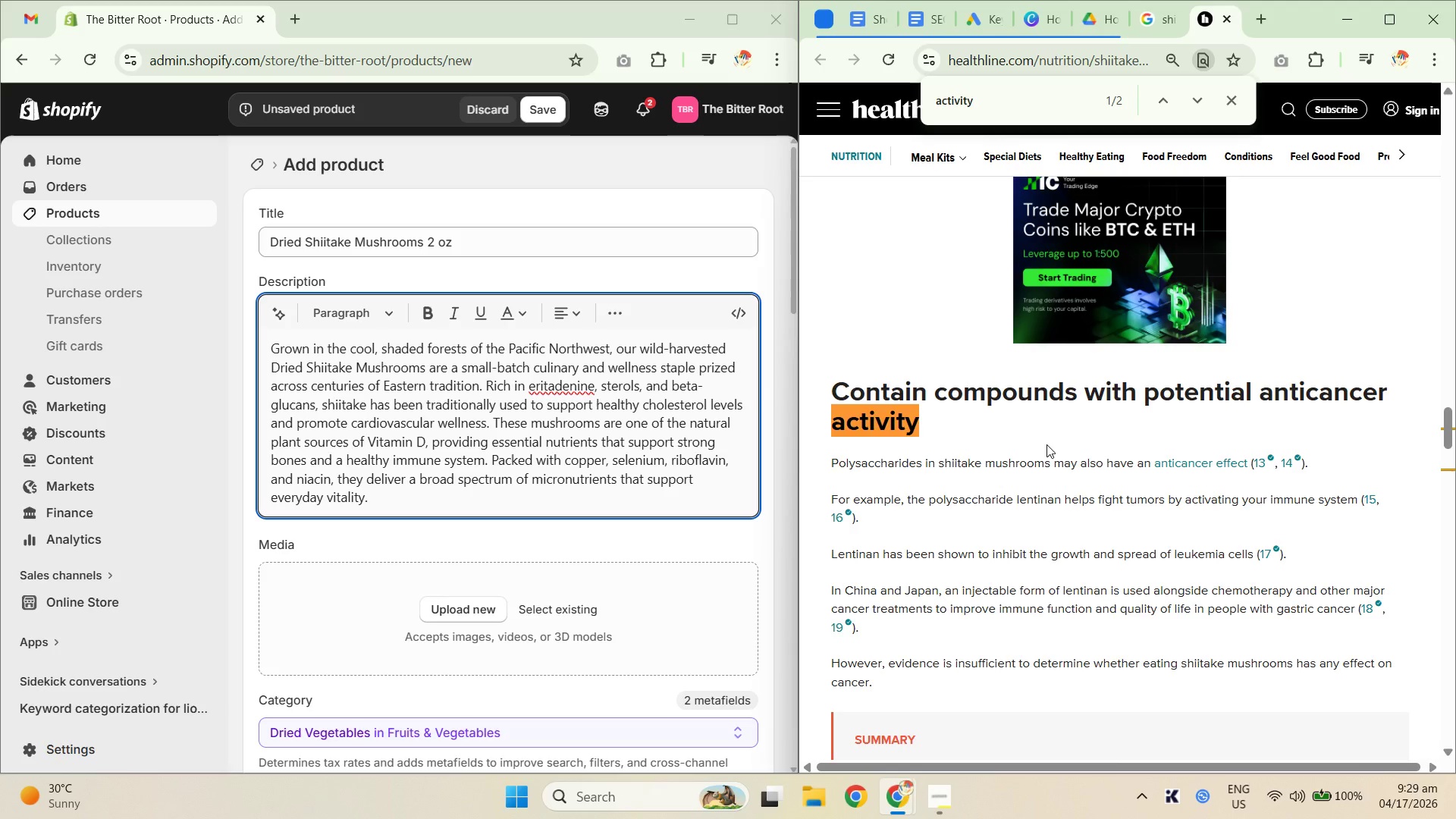 
key(Enter)
 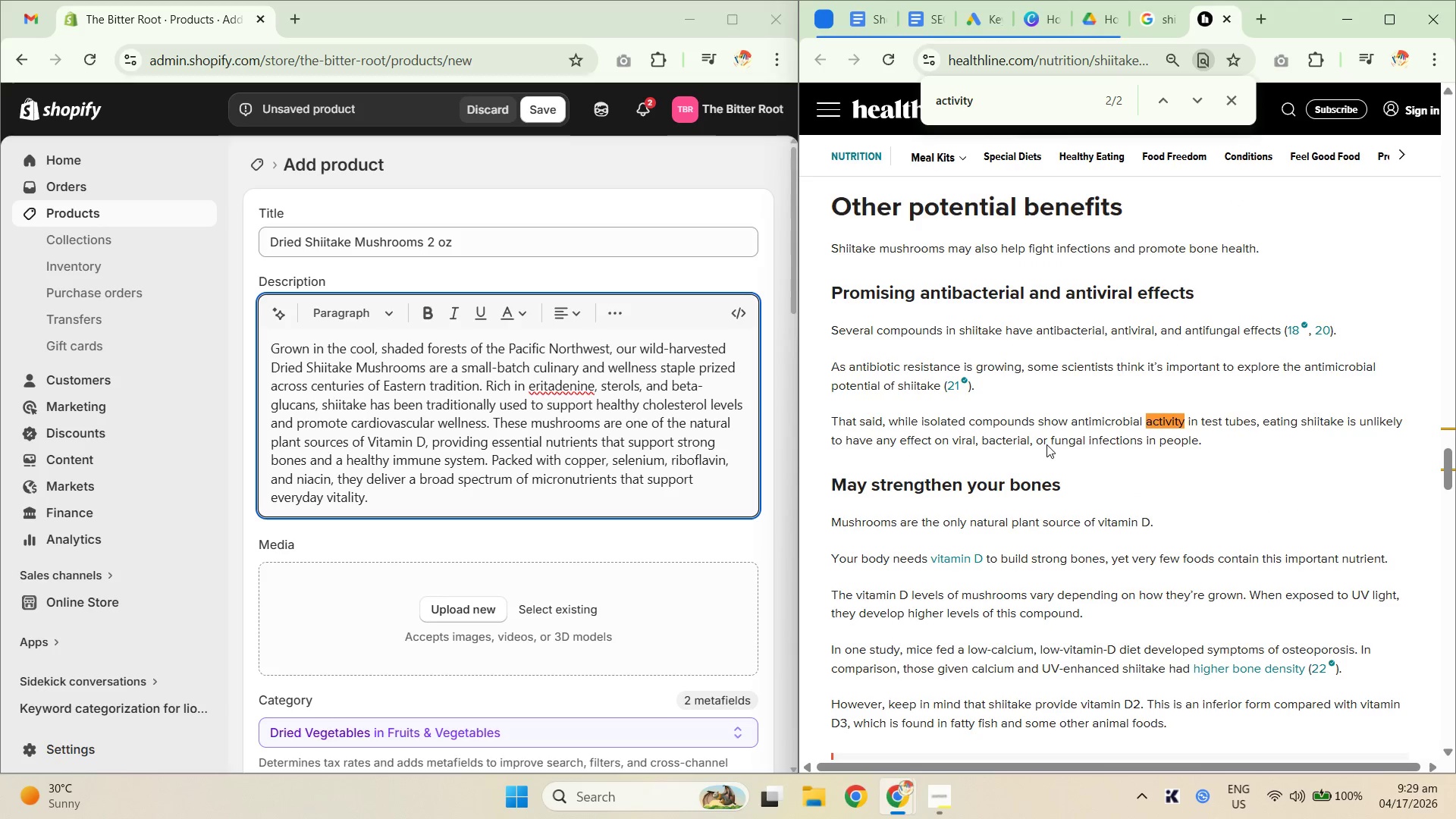 
wait(10.0)
 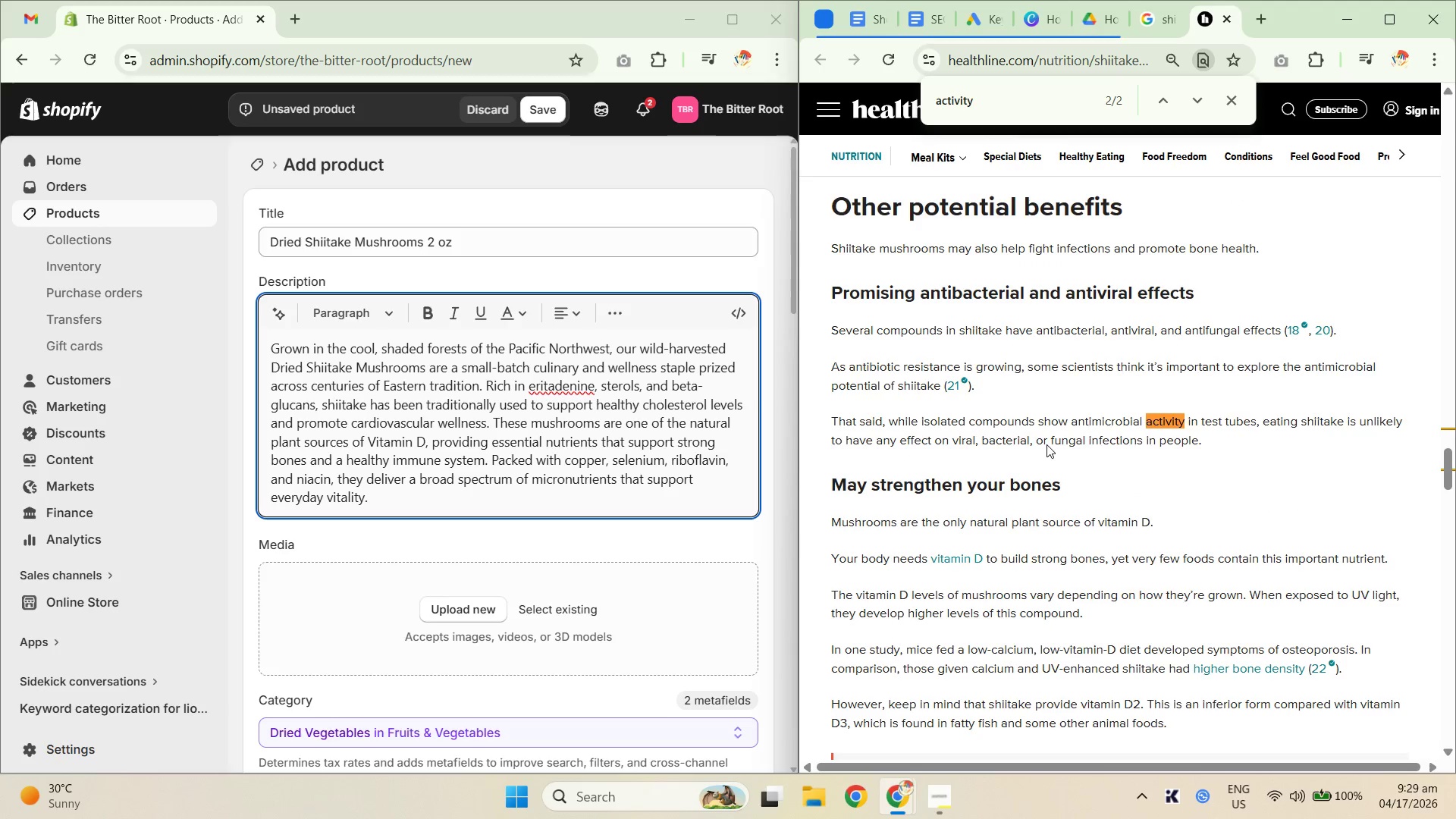 
left_click([1068, 100])
 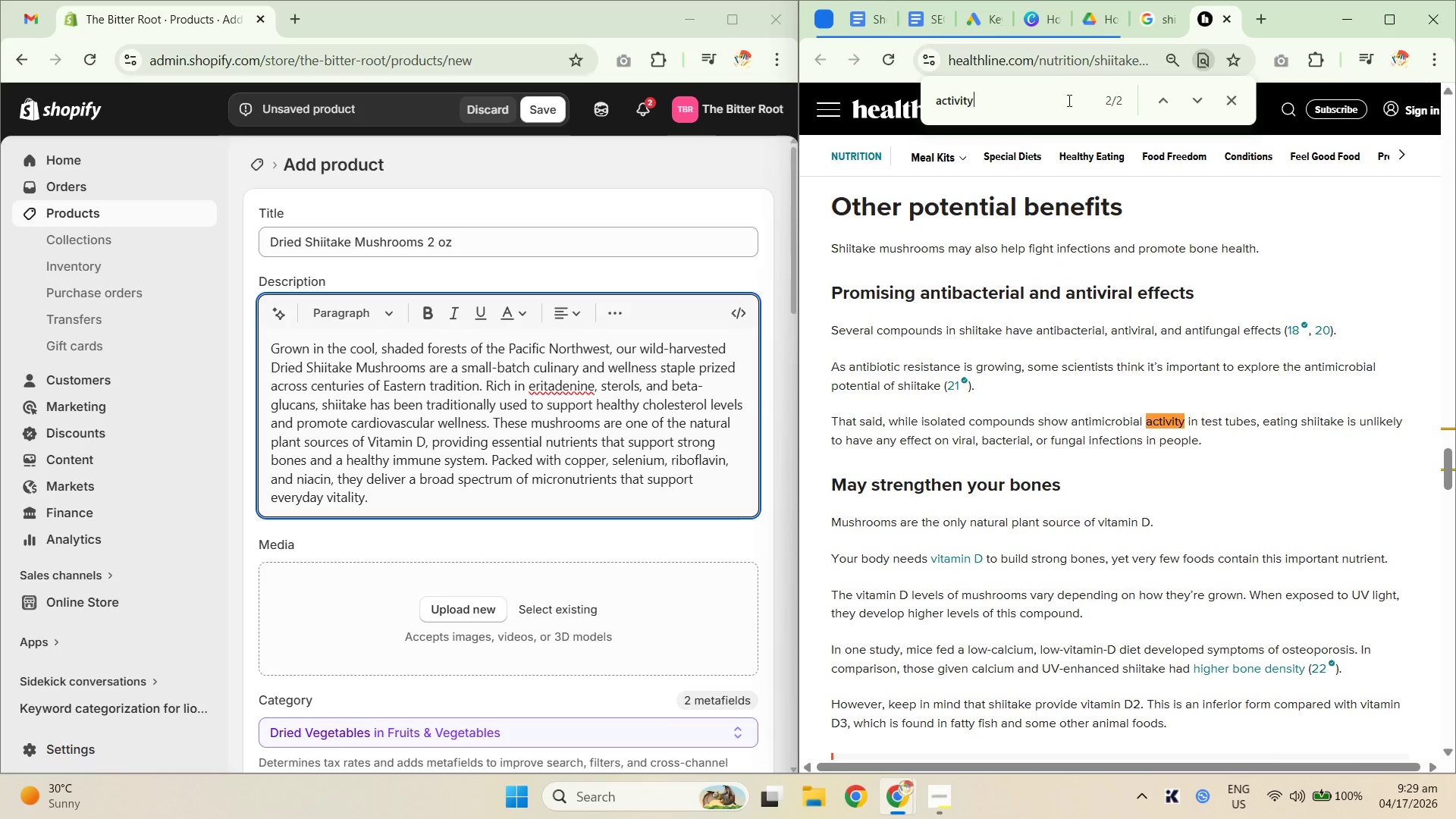 
key(Control+ControlLeft)
 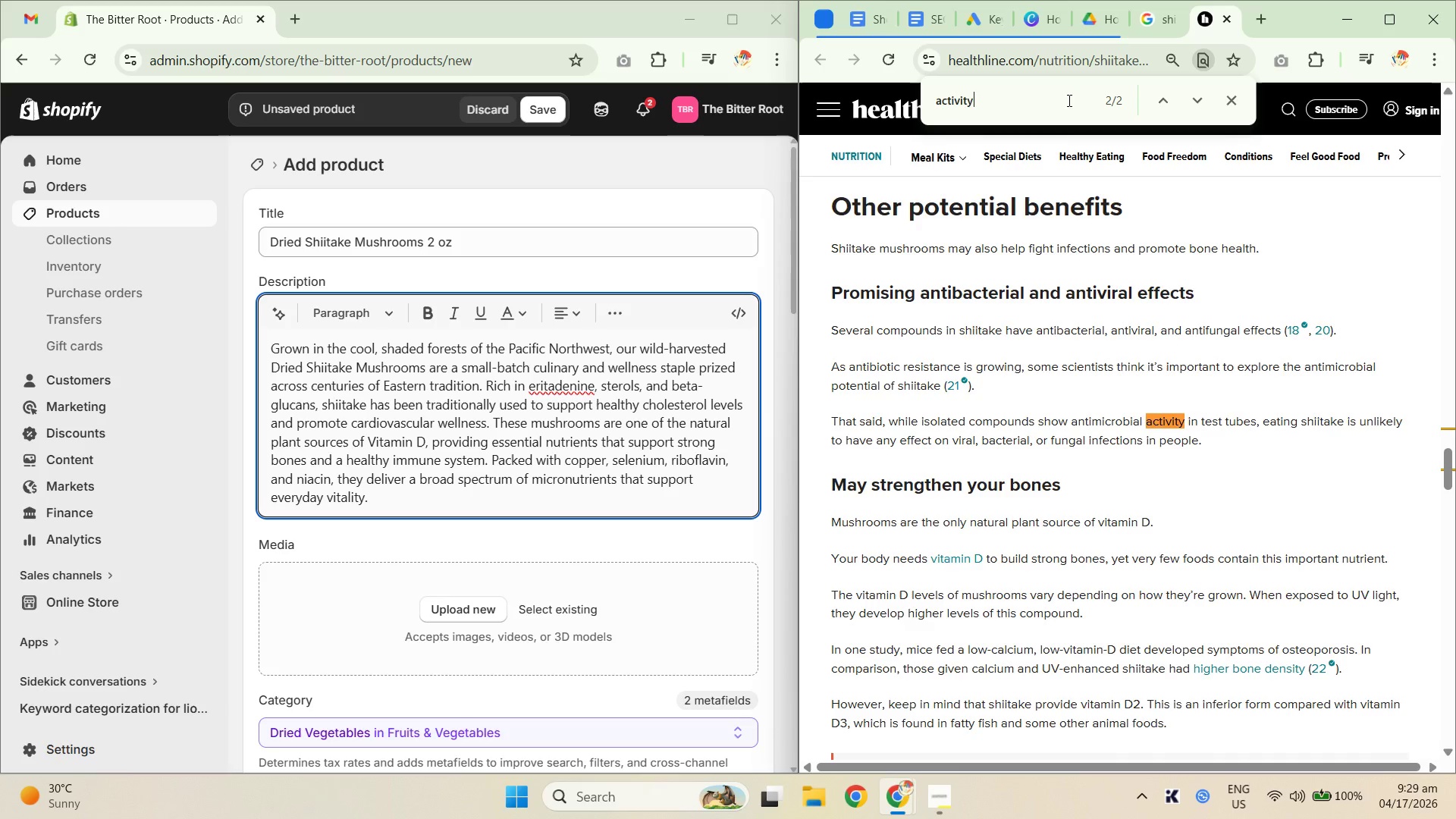 
key(Control+A)
 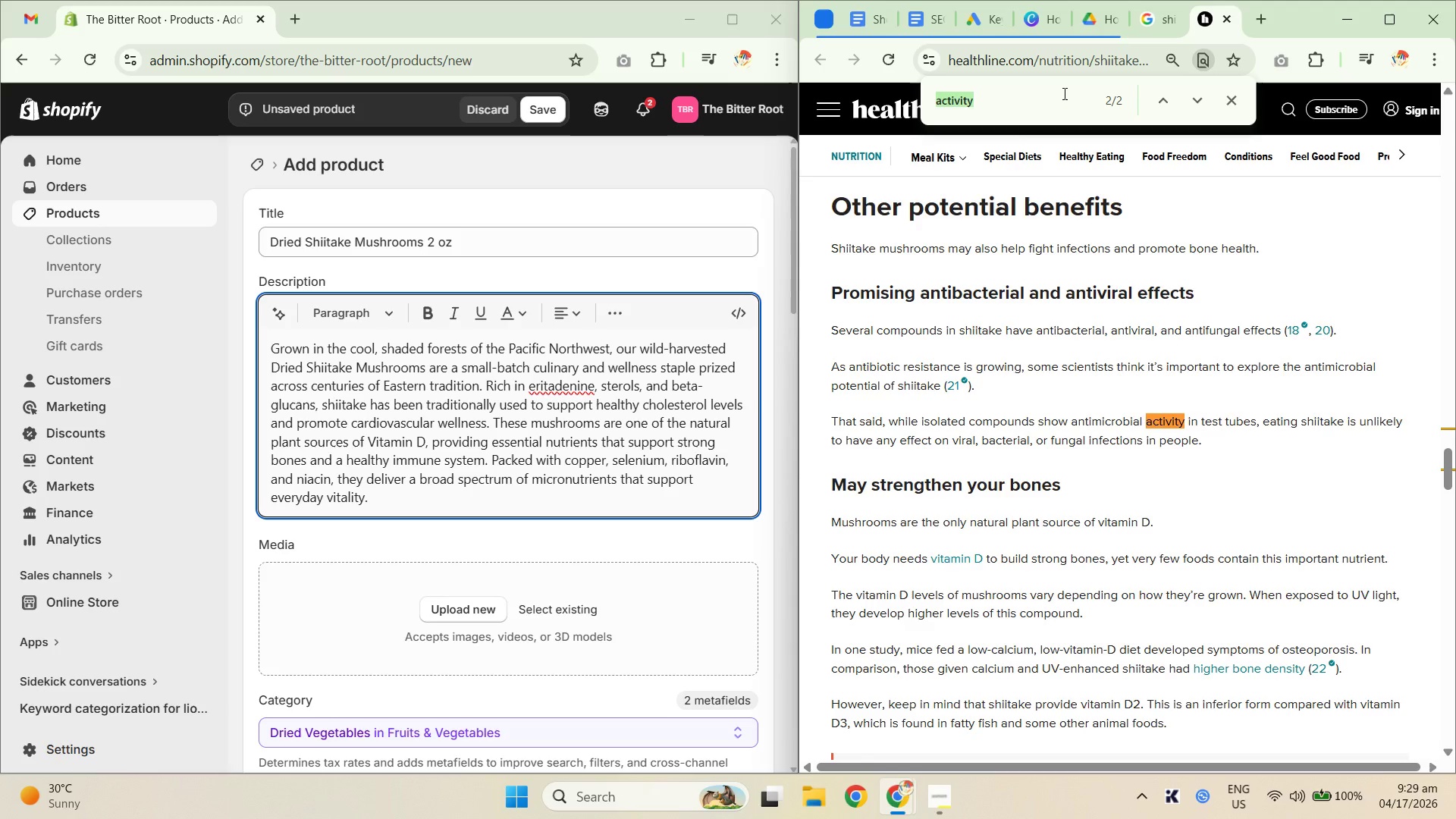 
type(protect)
 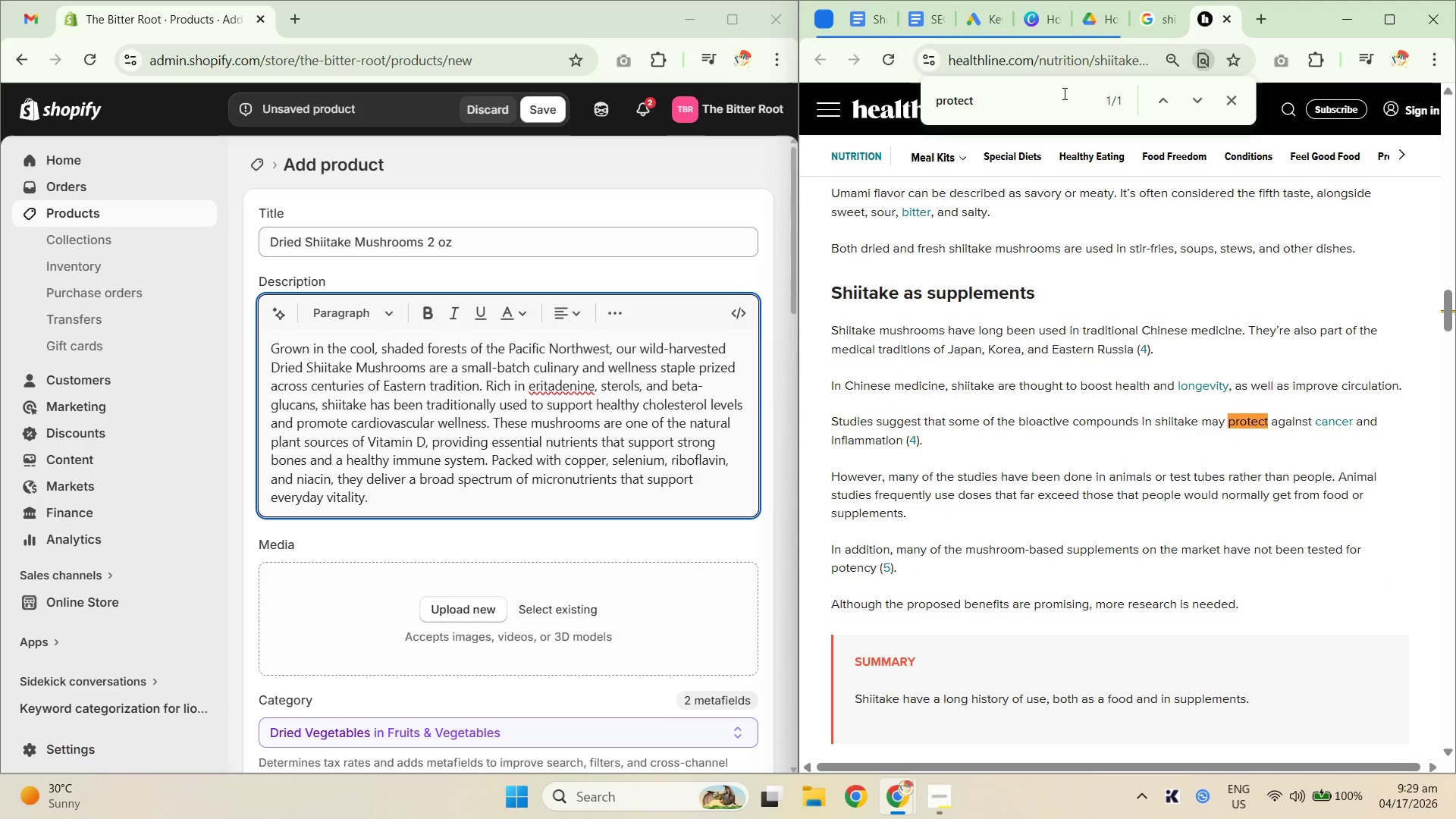 
key(Enter)
 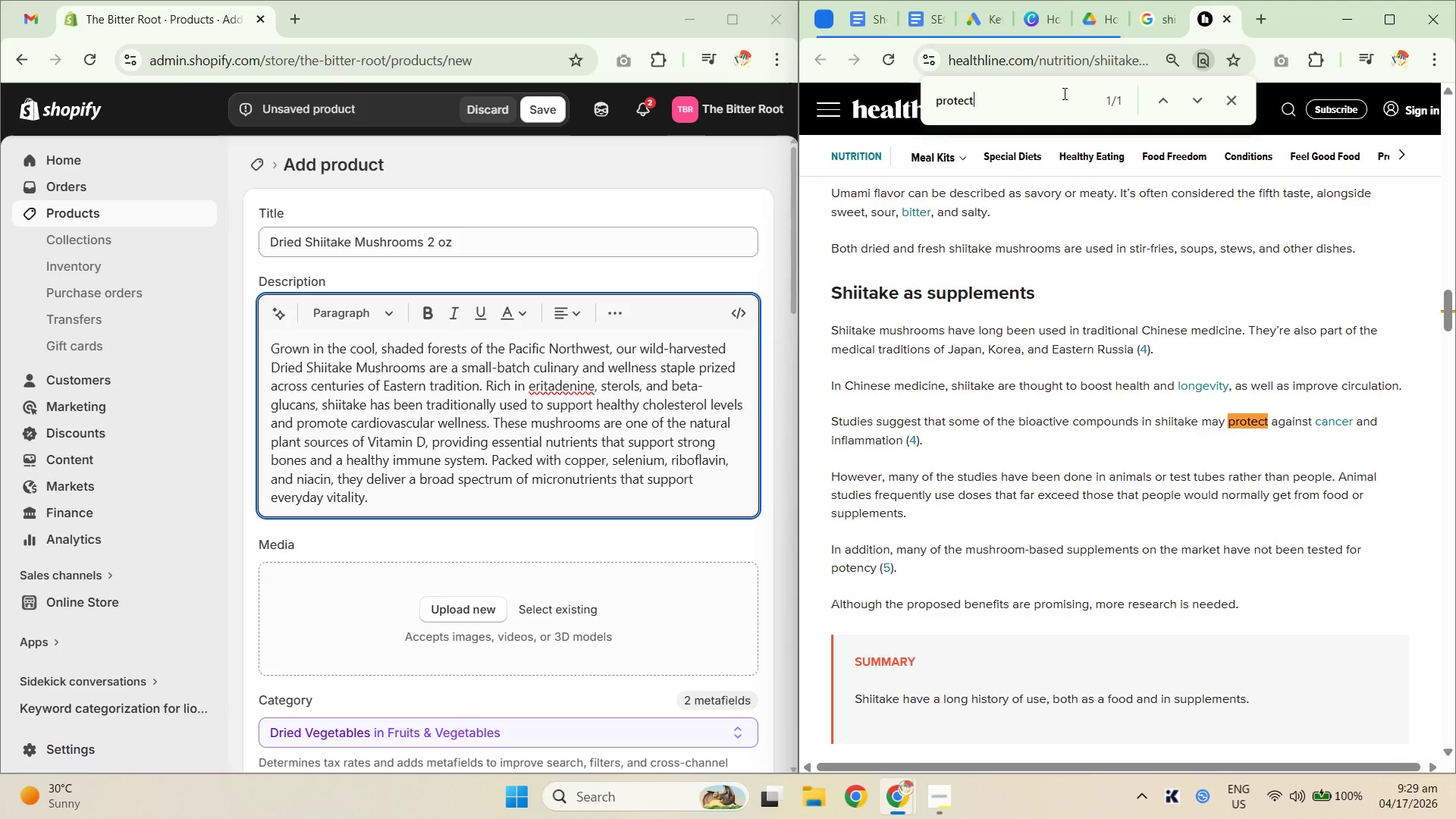 
key(Enter)
 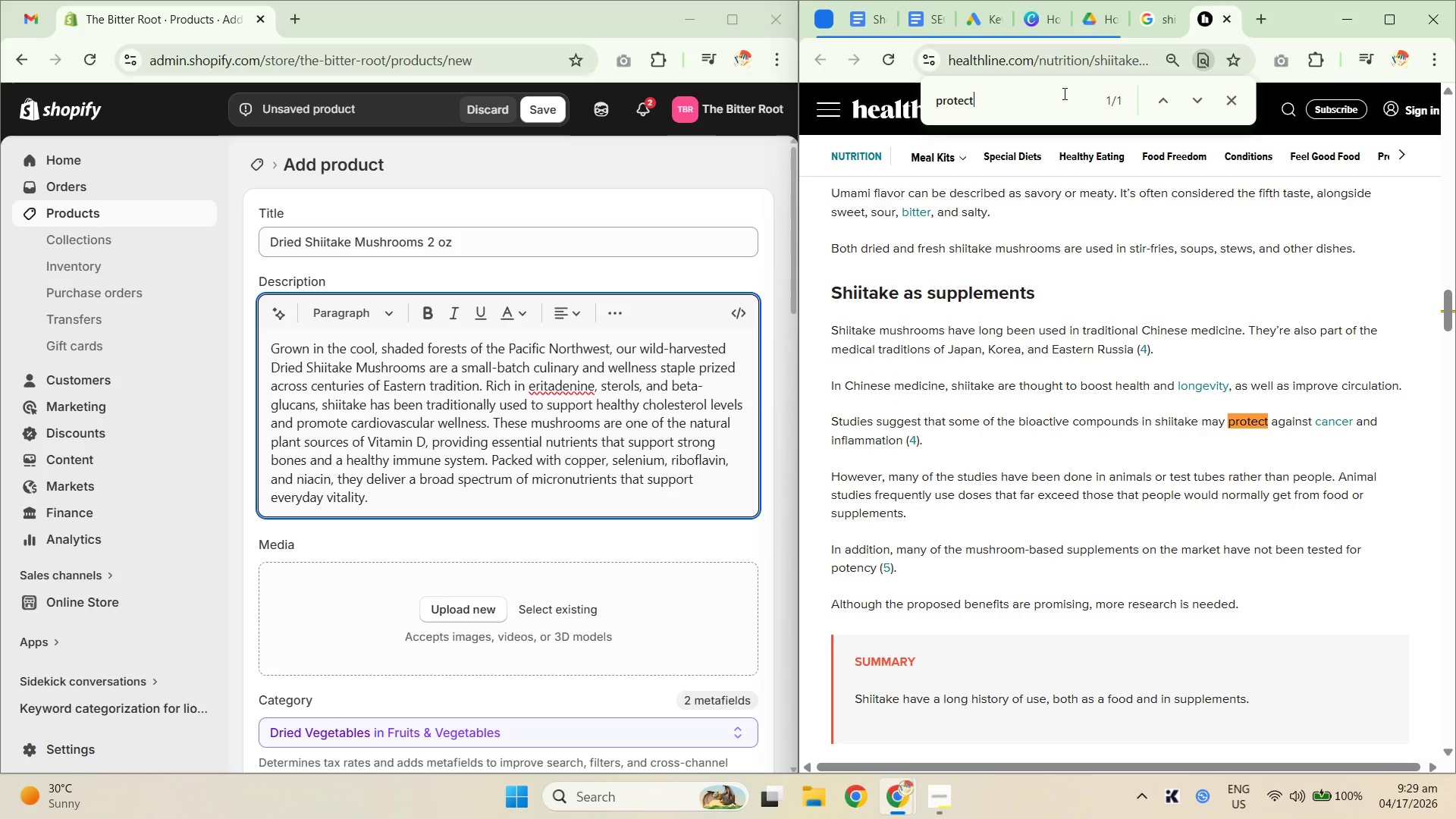 
key(Enter)
 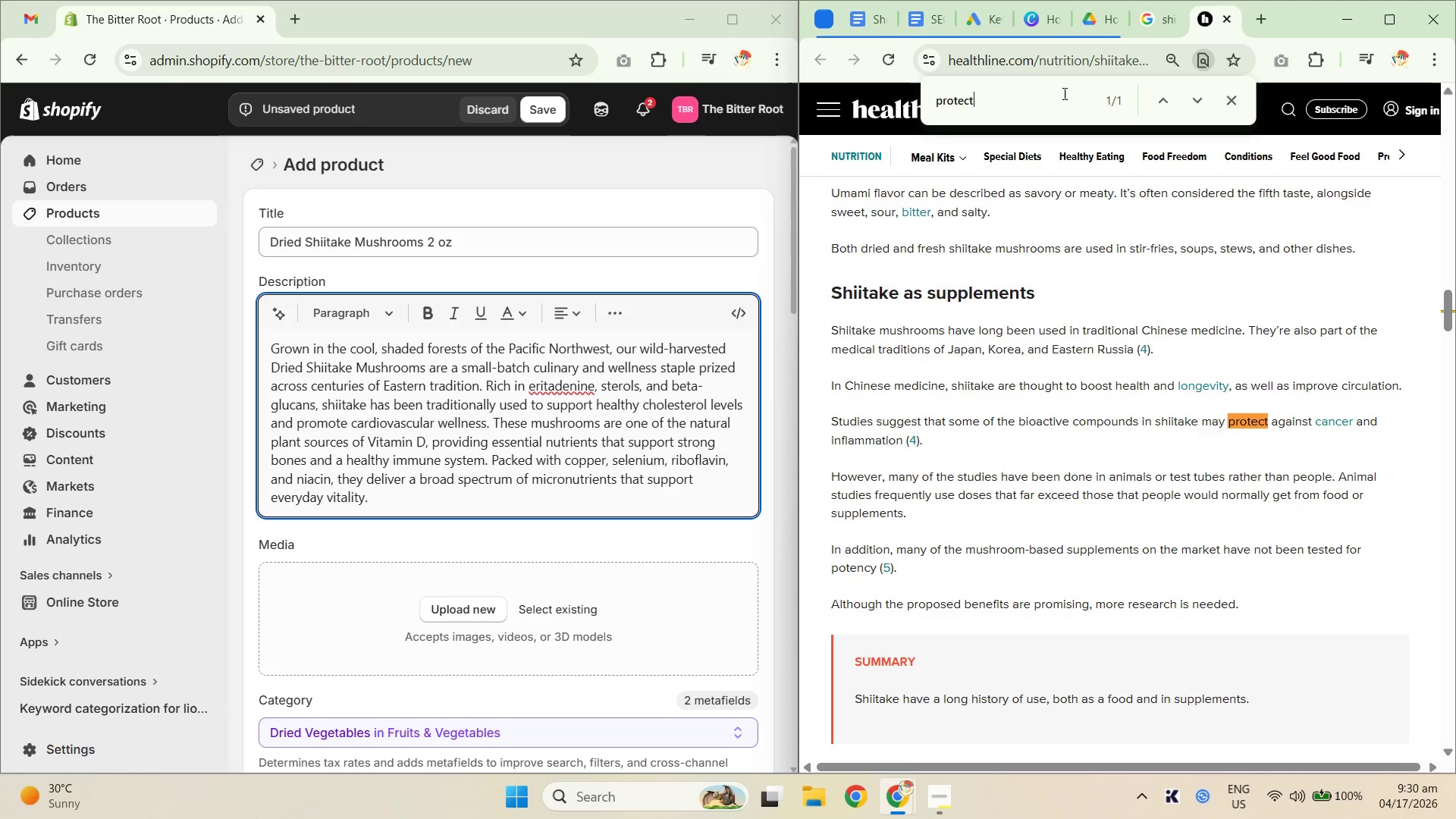 
wait(6.75)
 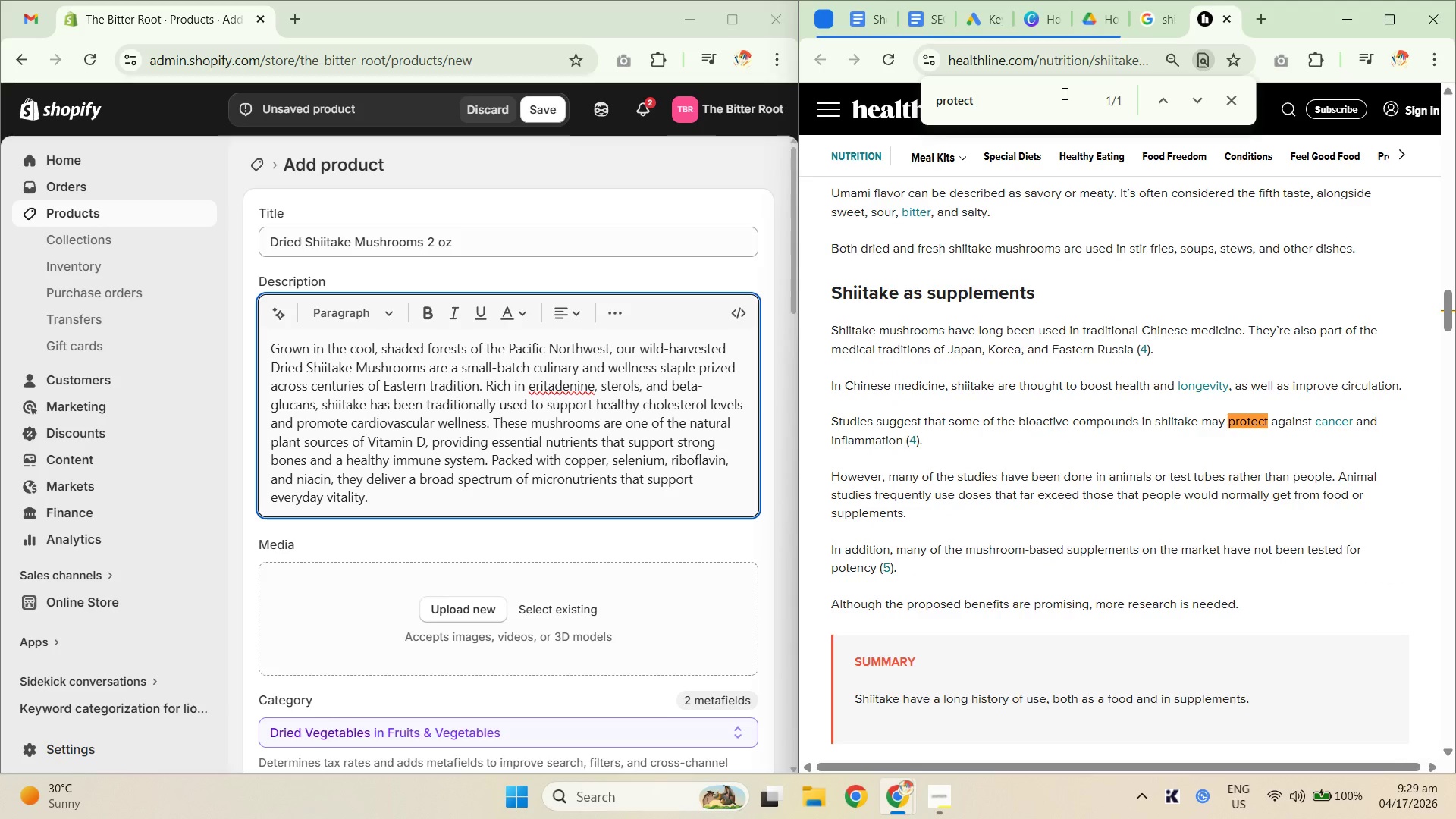 
left_click_drag(start_coordinate=[1015, 108], to_coordinate=[929, 101])
 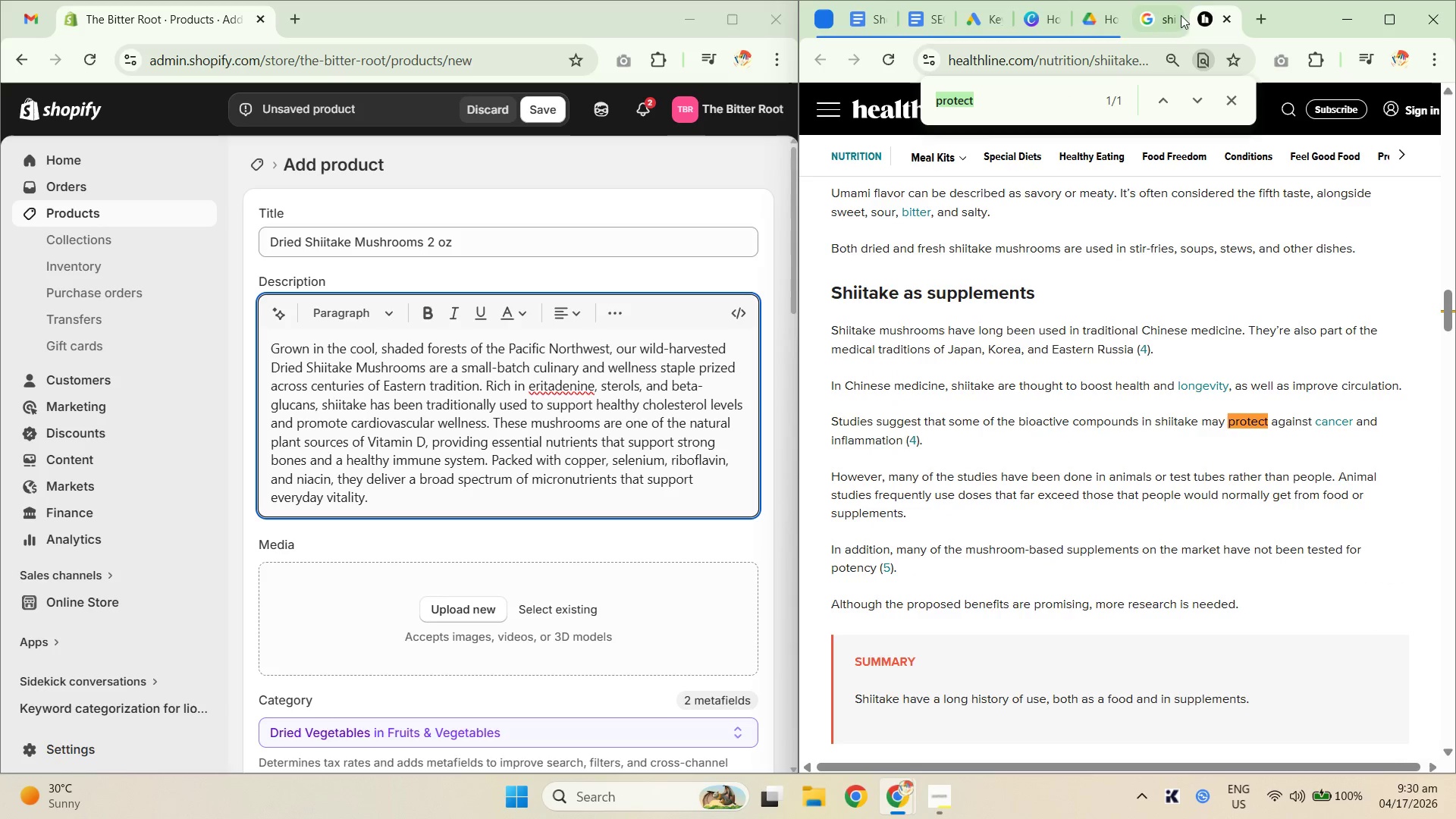 
left_click([1160, 17])
 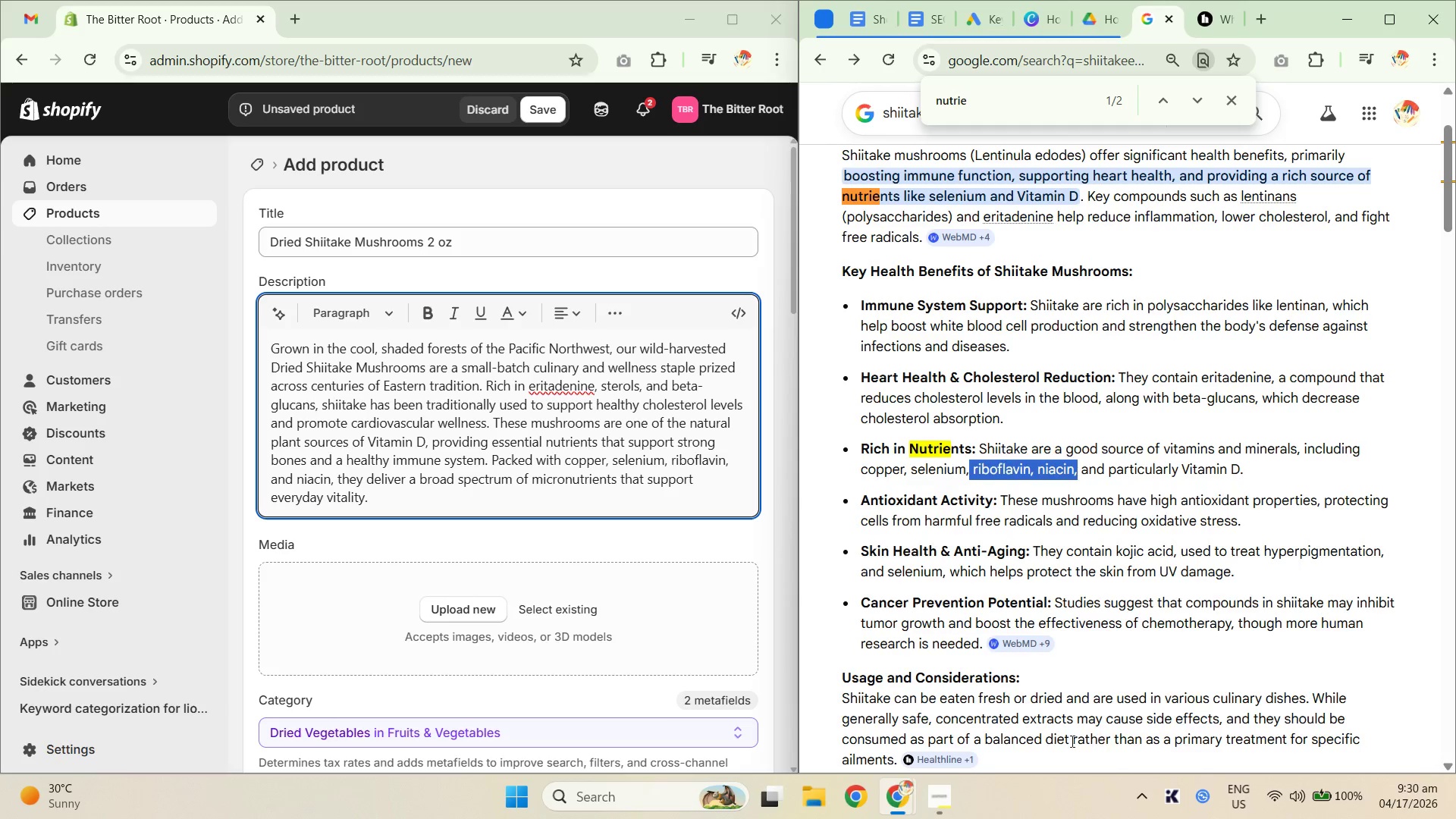 
wait(9.14)
 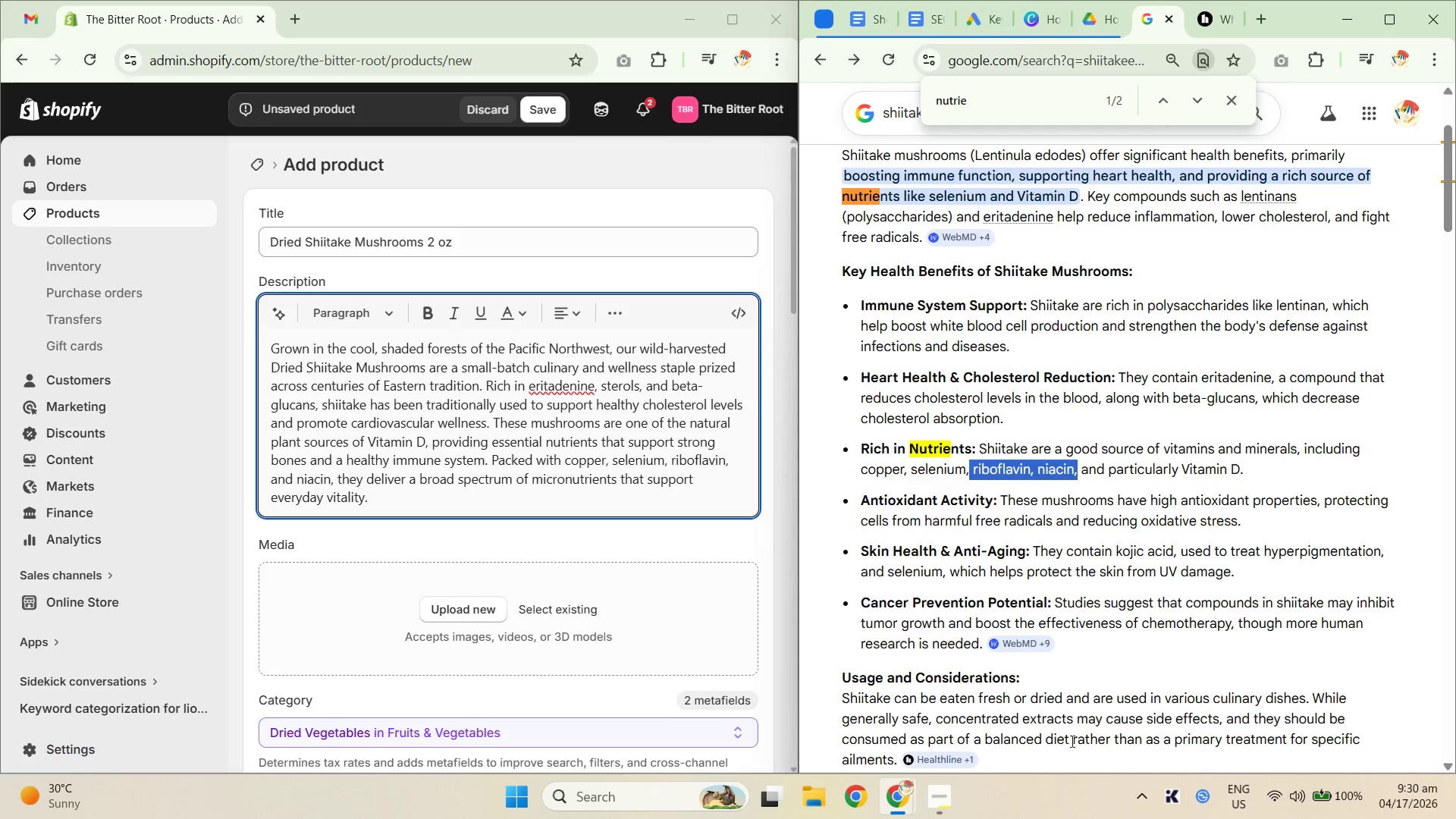 
left_click([1225, 16])
 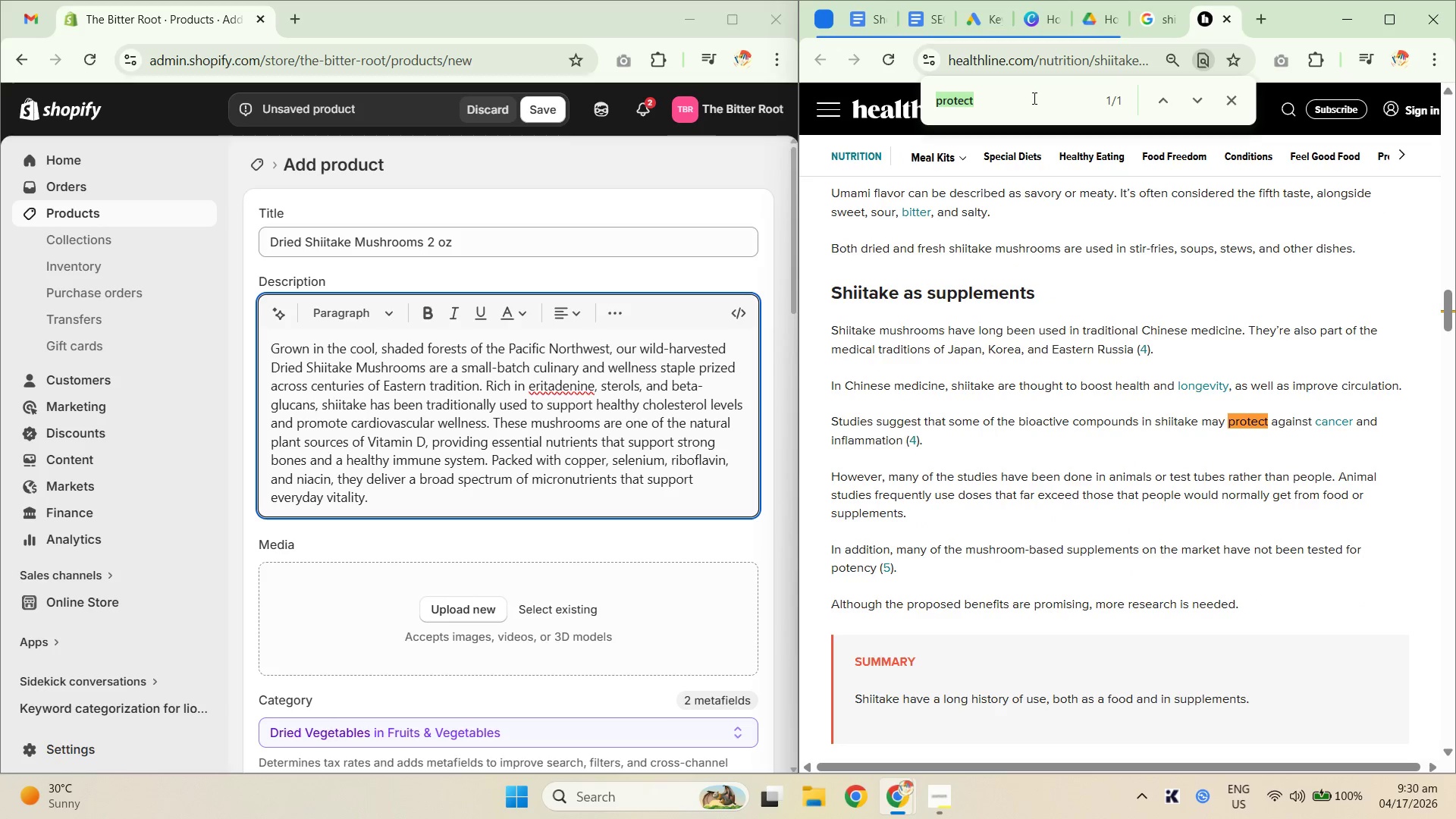 
type(stress)
key(NumpadEnter)
 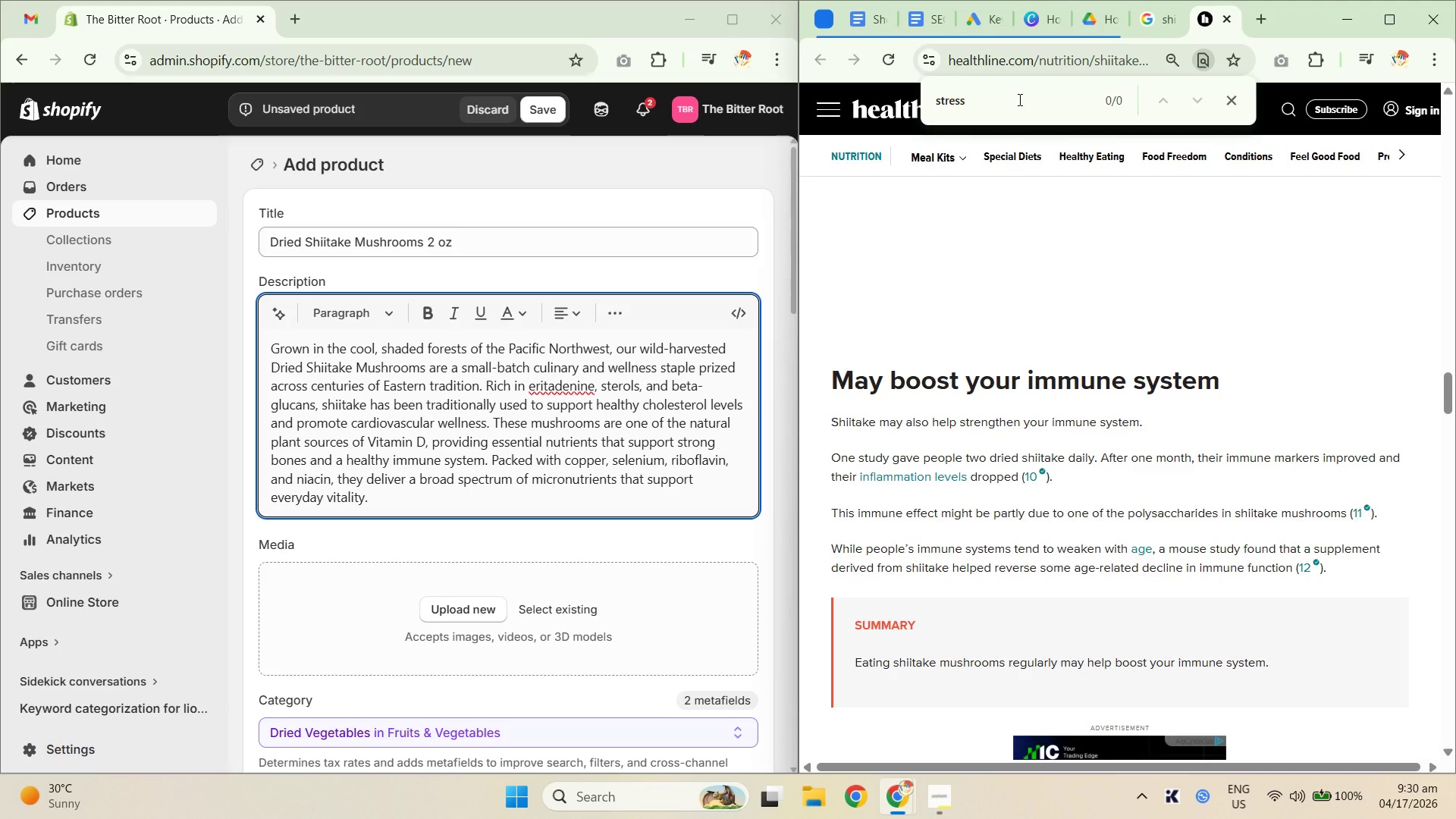 
key(Control+ControlLeft)
 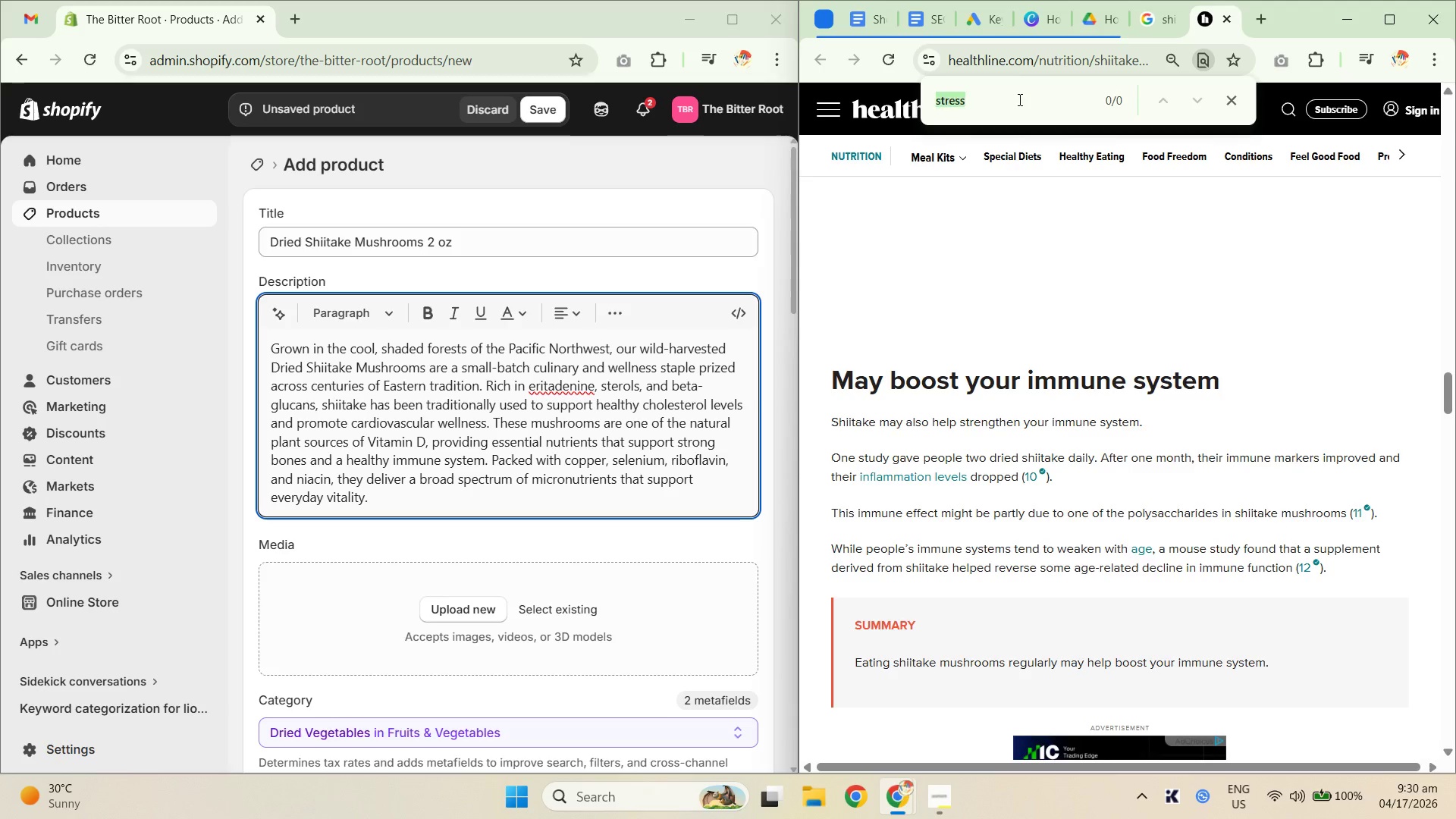 
key(Control+A)
 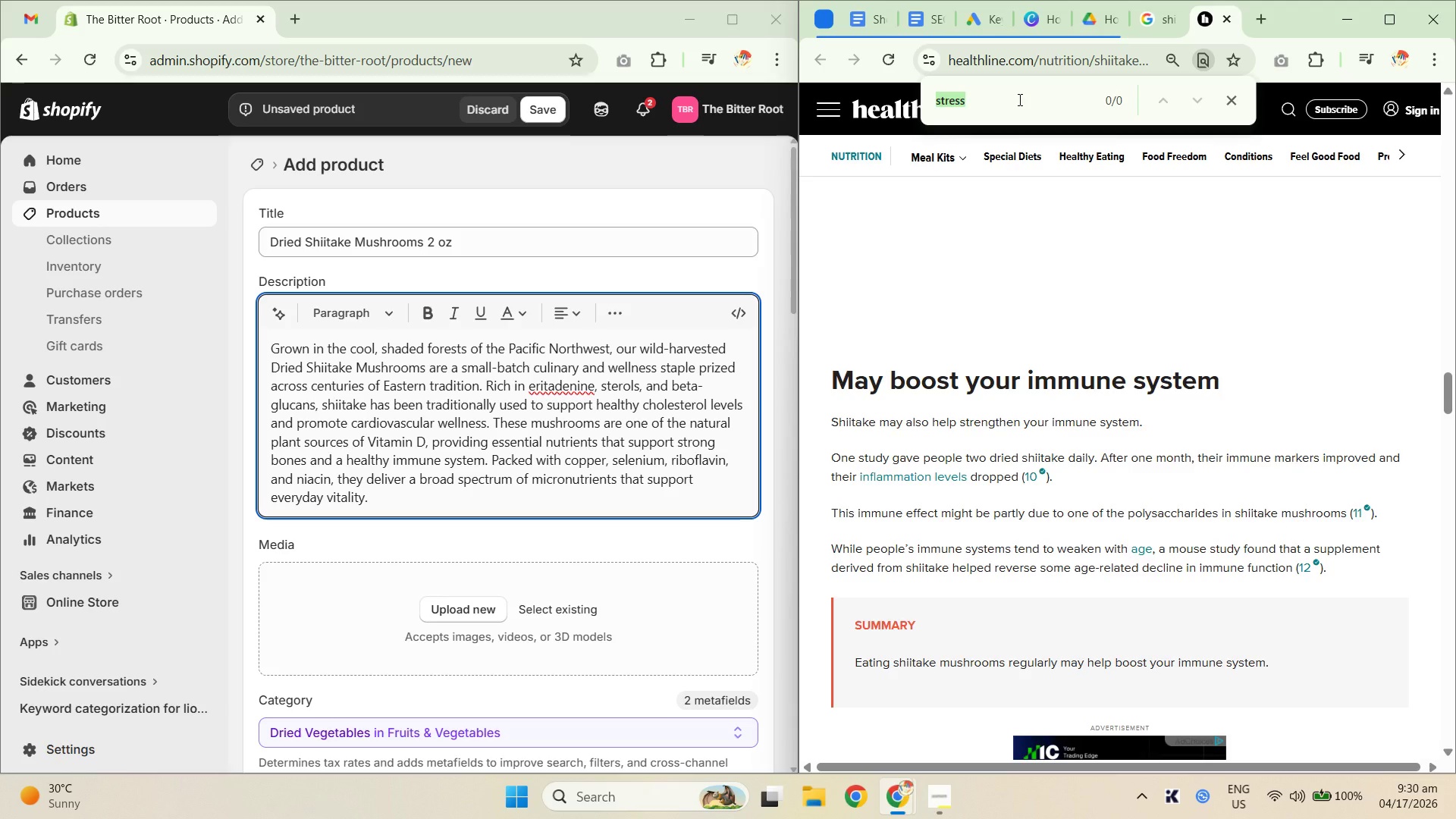 
key(Backspace)
type(antioxis)
key(Backspace)
type(dant)
 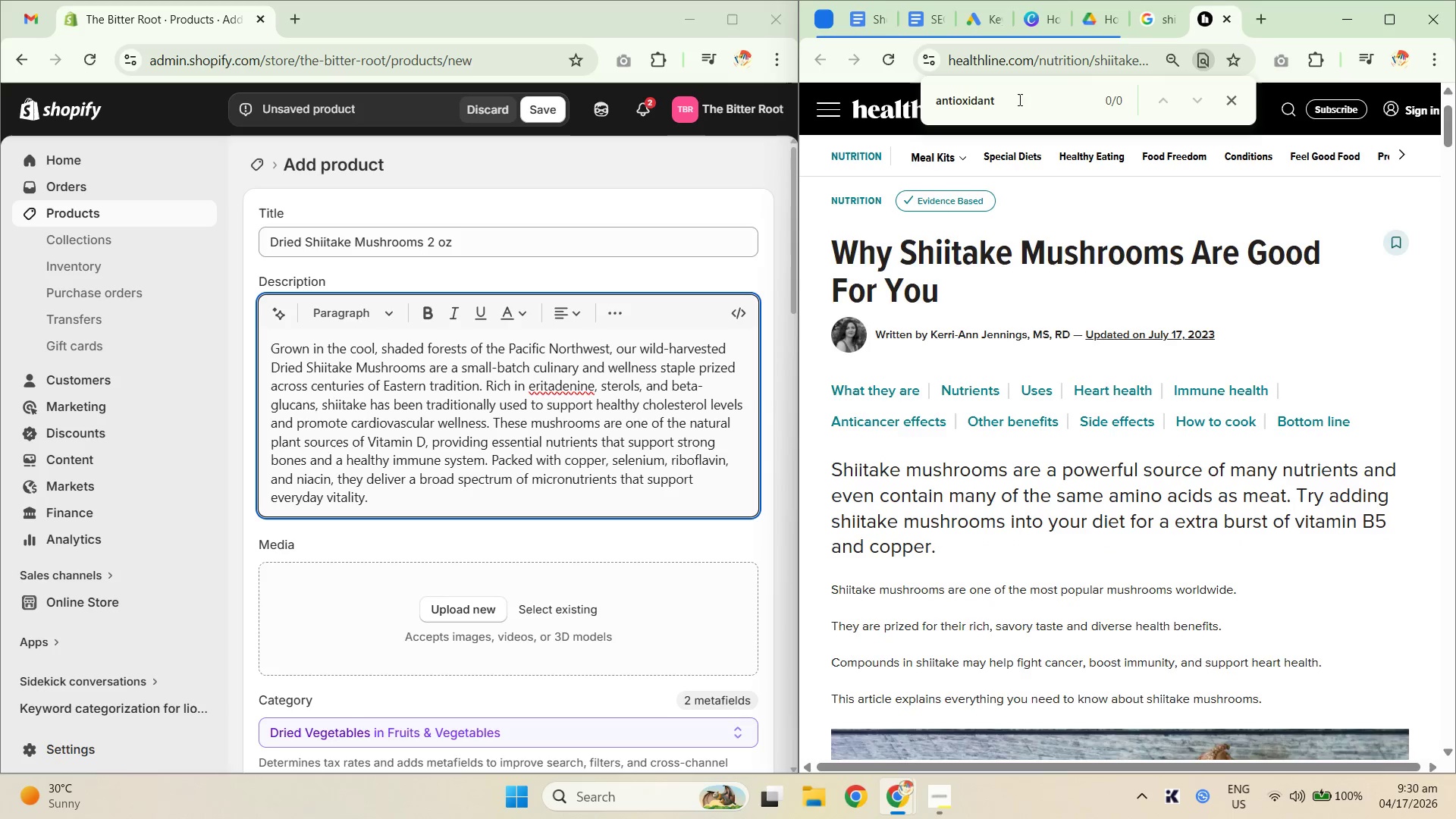 
key(Control+A)
 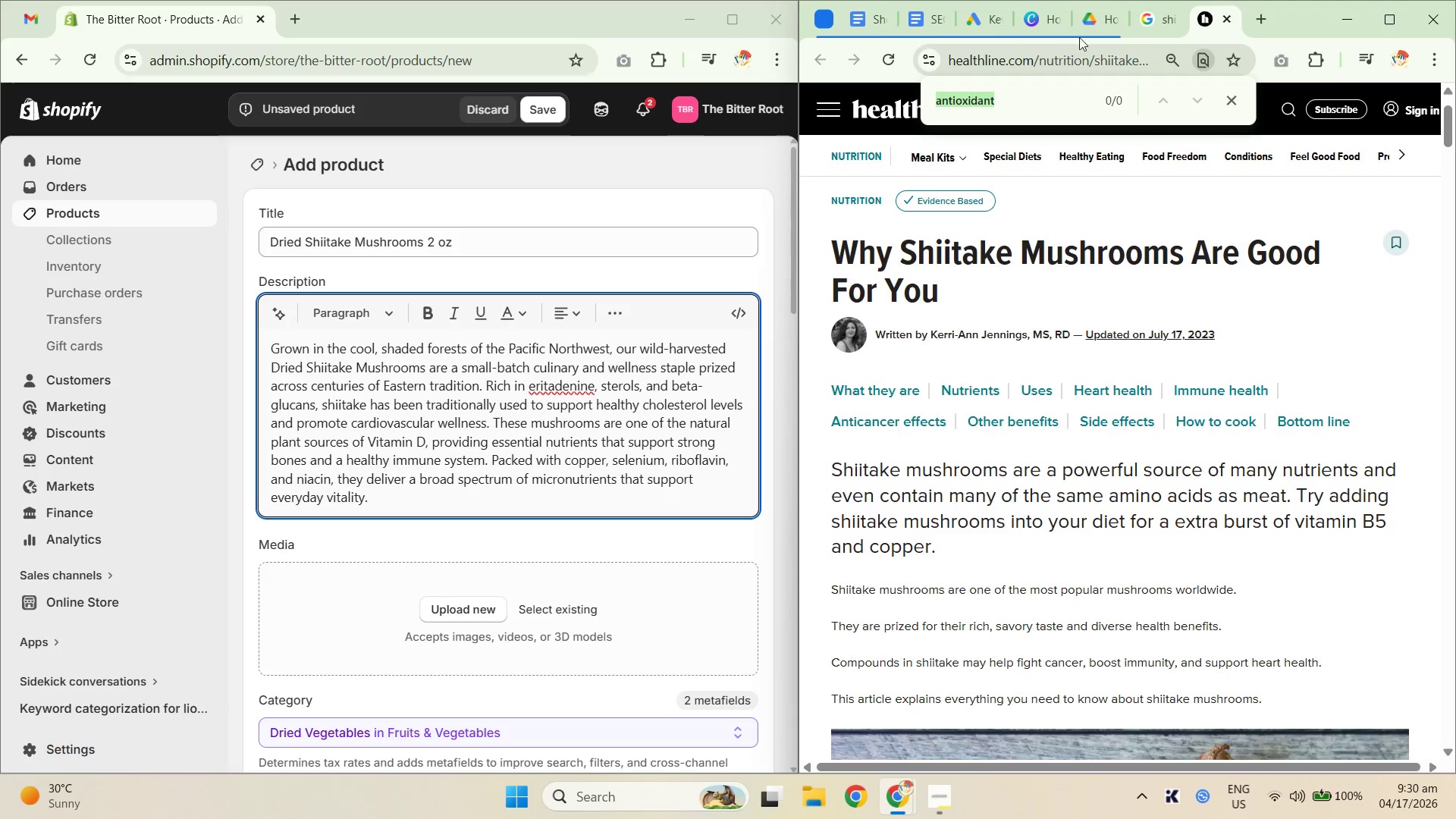 
key(Control+X)
 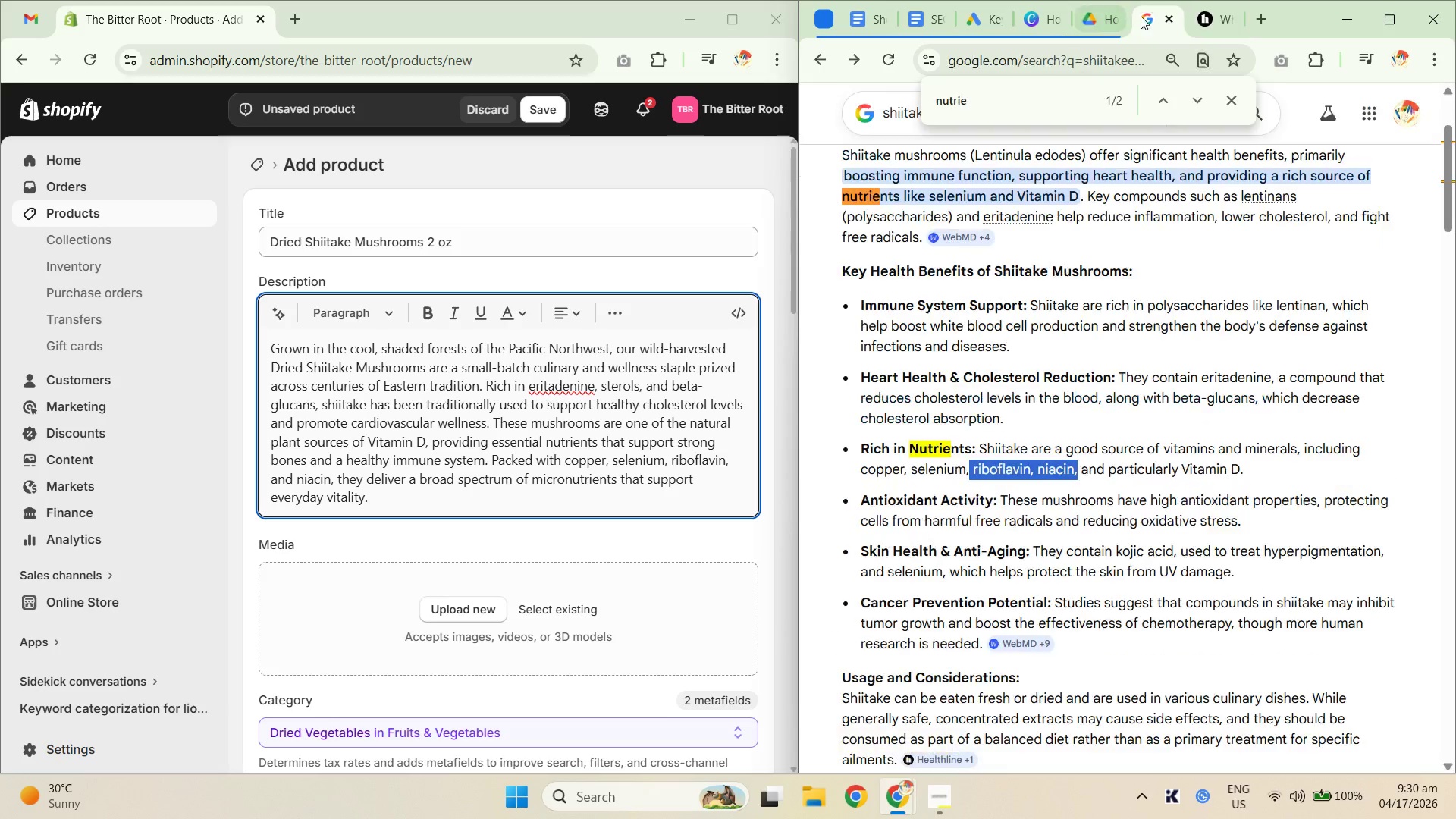 
key(Control+F)
 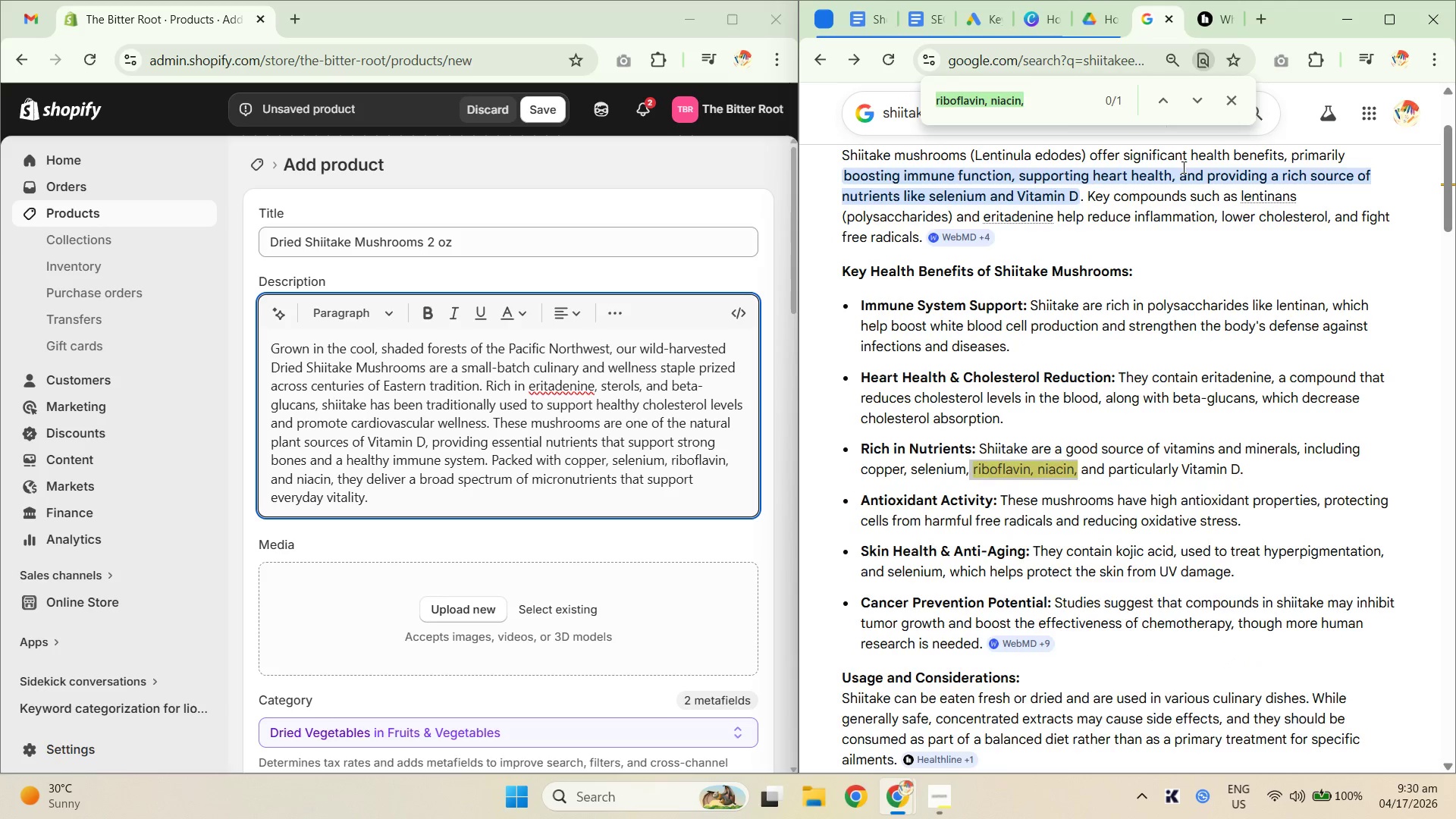 
key(Control+V)
 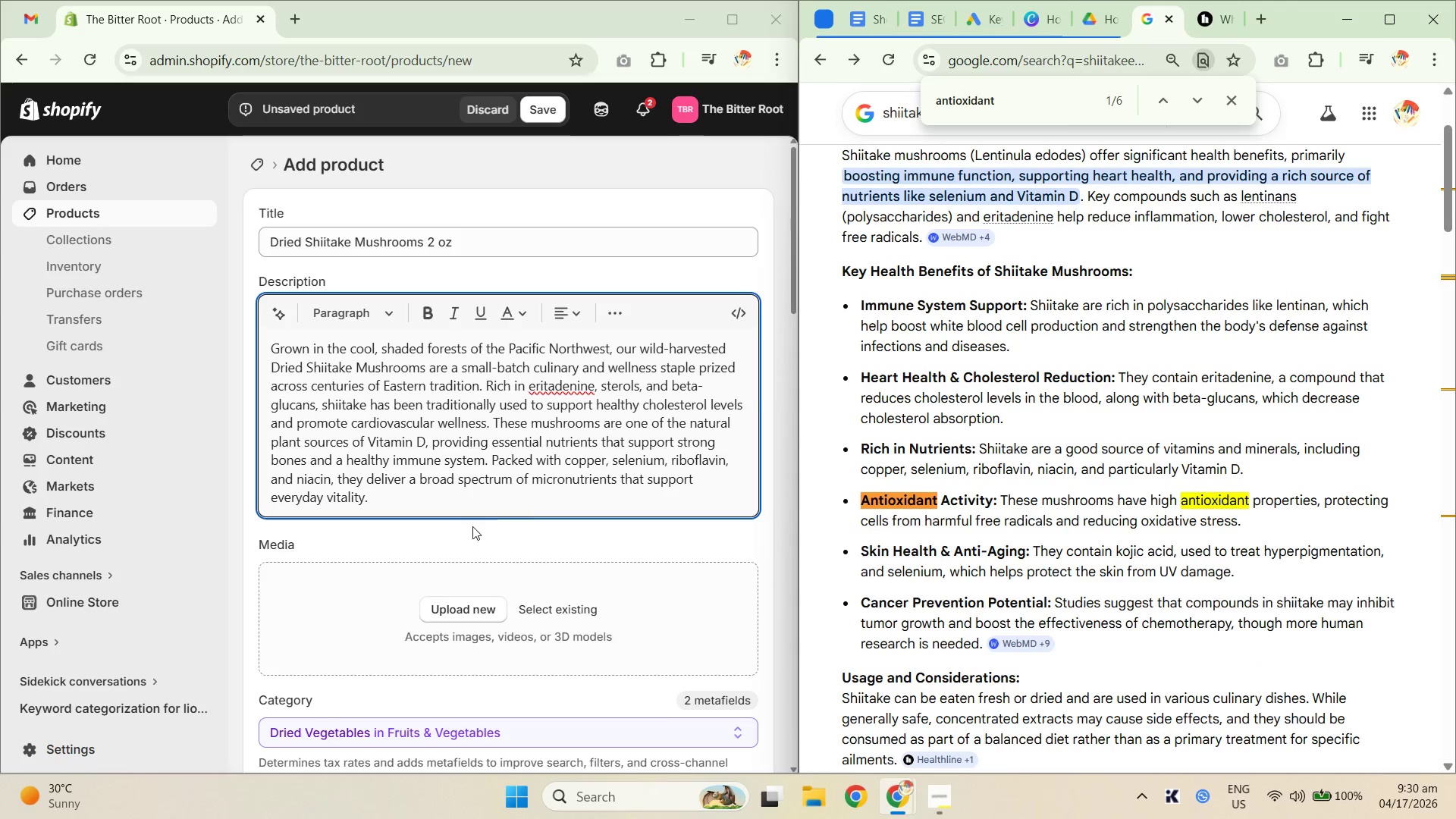 
wait(9.28)
 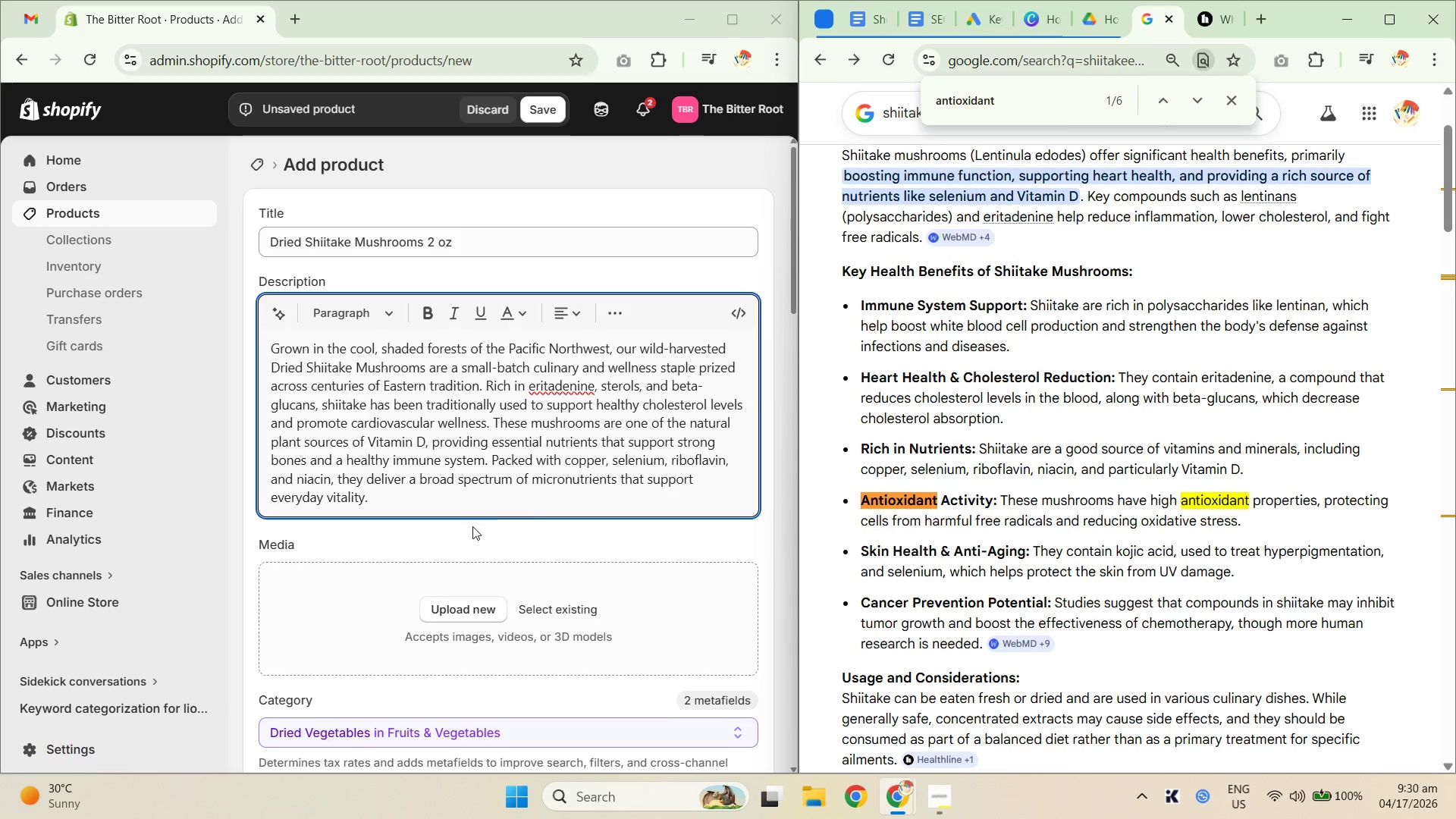 
type(Their natiral)
key(Backspace)
key(Backspace)
key(Backspace)
key(Backspace)
type(ural antioxidantcompou)
key(Backspace)
type( compounrs)
key(Backspace)
key(Backspace)
type(ds help protect cells from oxidative stress)
 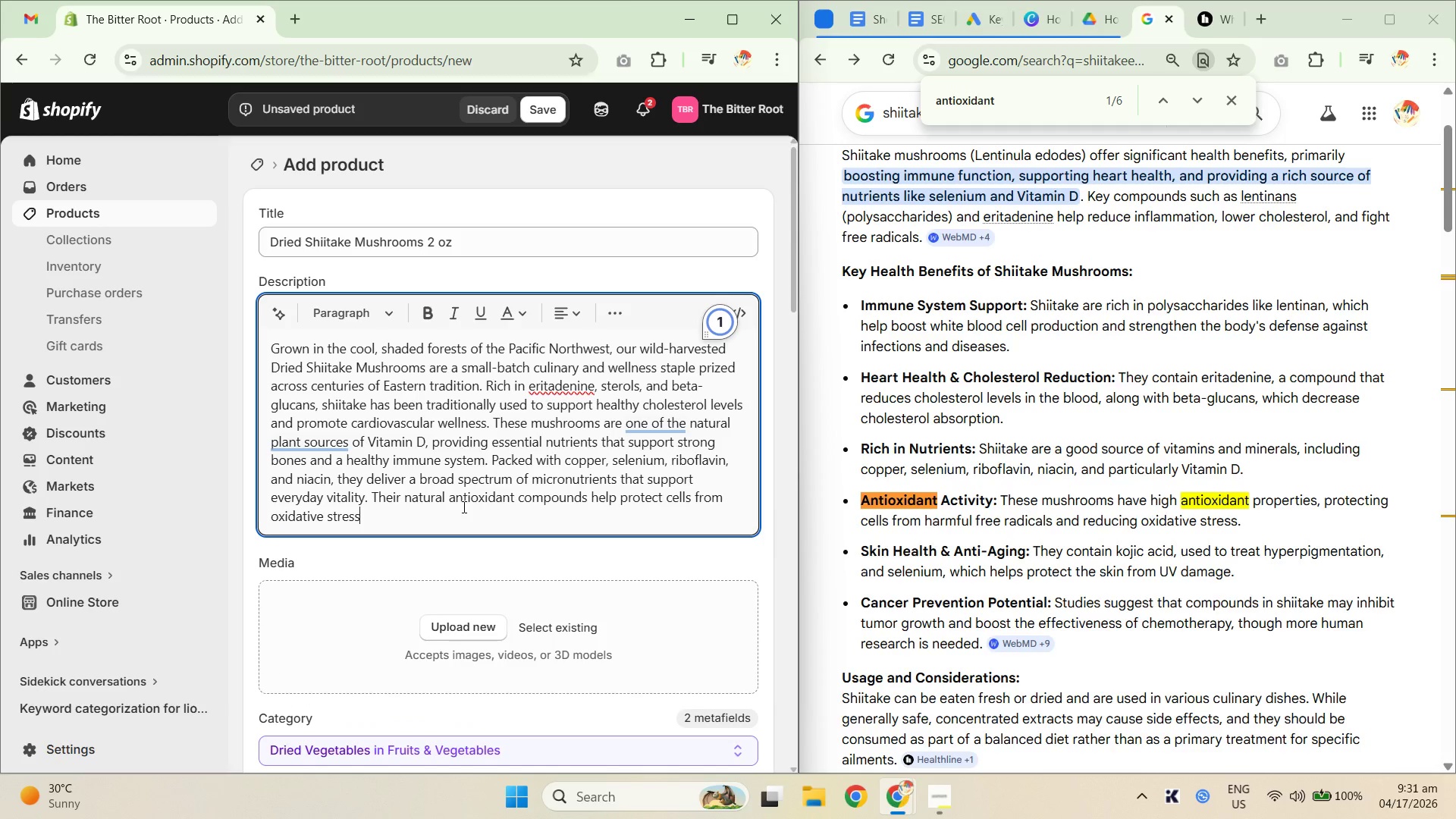 
type( and support a healthy inflammatory repo)
key(Backspace)
key(Backspace)
type(spobse)
key(Backspace)
key(Backspace)
key(Backspace)
type(nse. Slow-dried to preserce)
key(Backspace)
key(Backspace)
type(ve potency and flavor. From the forest floor to your kitchen.)
 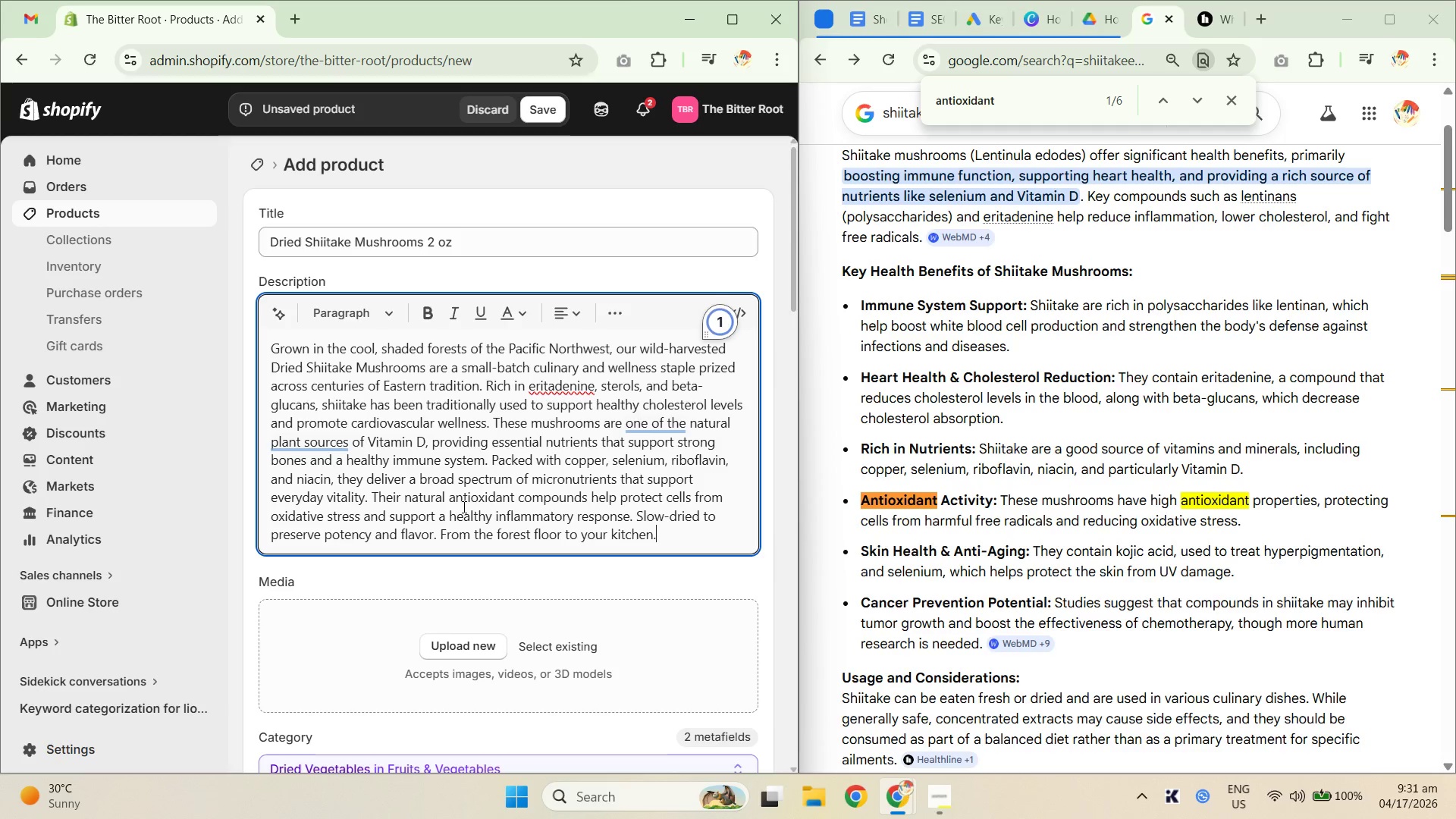 
left_click([667, 431])
 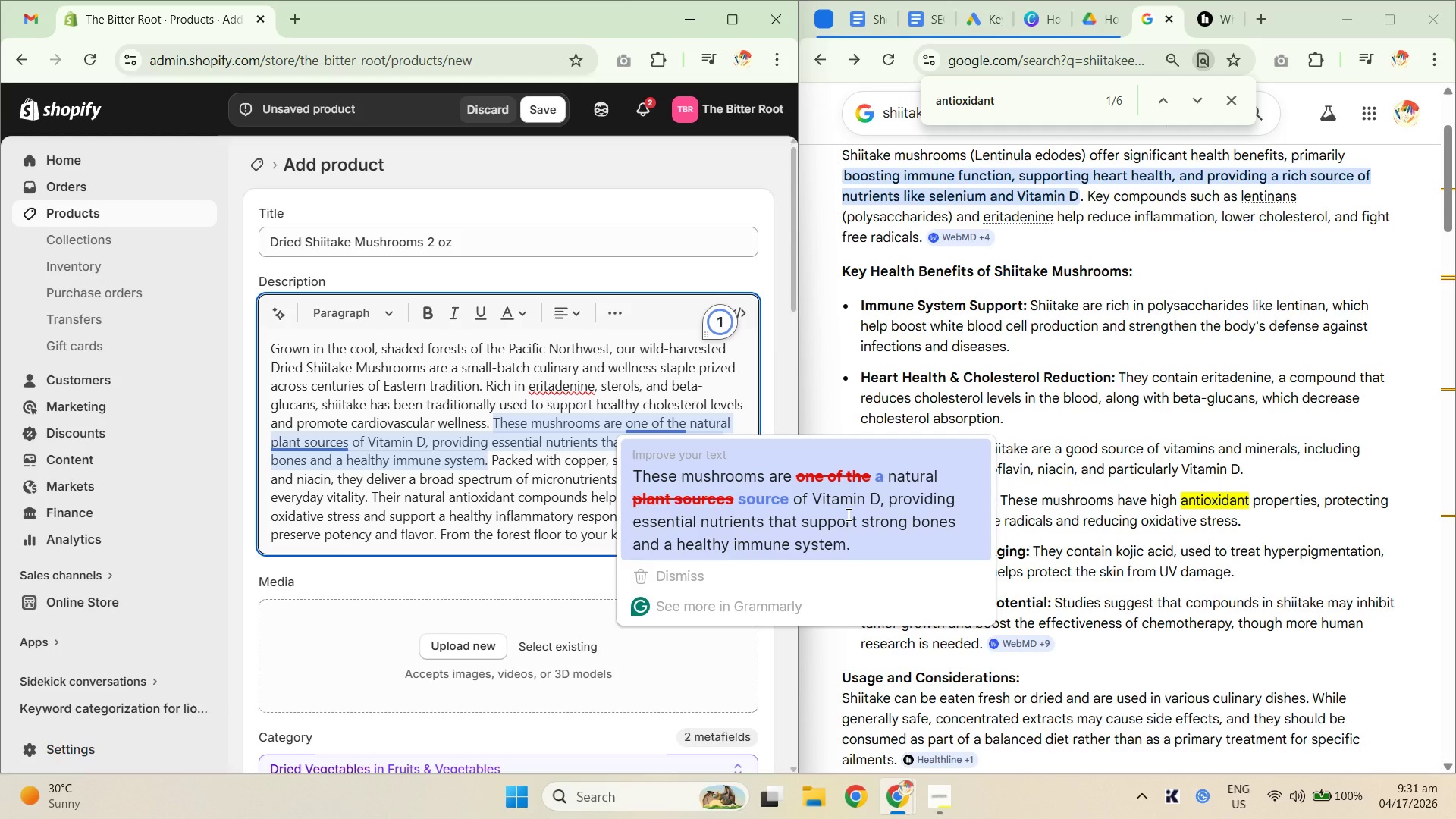 
wait(6.83)
 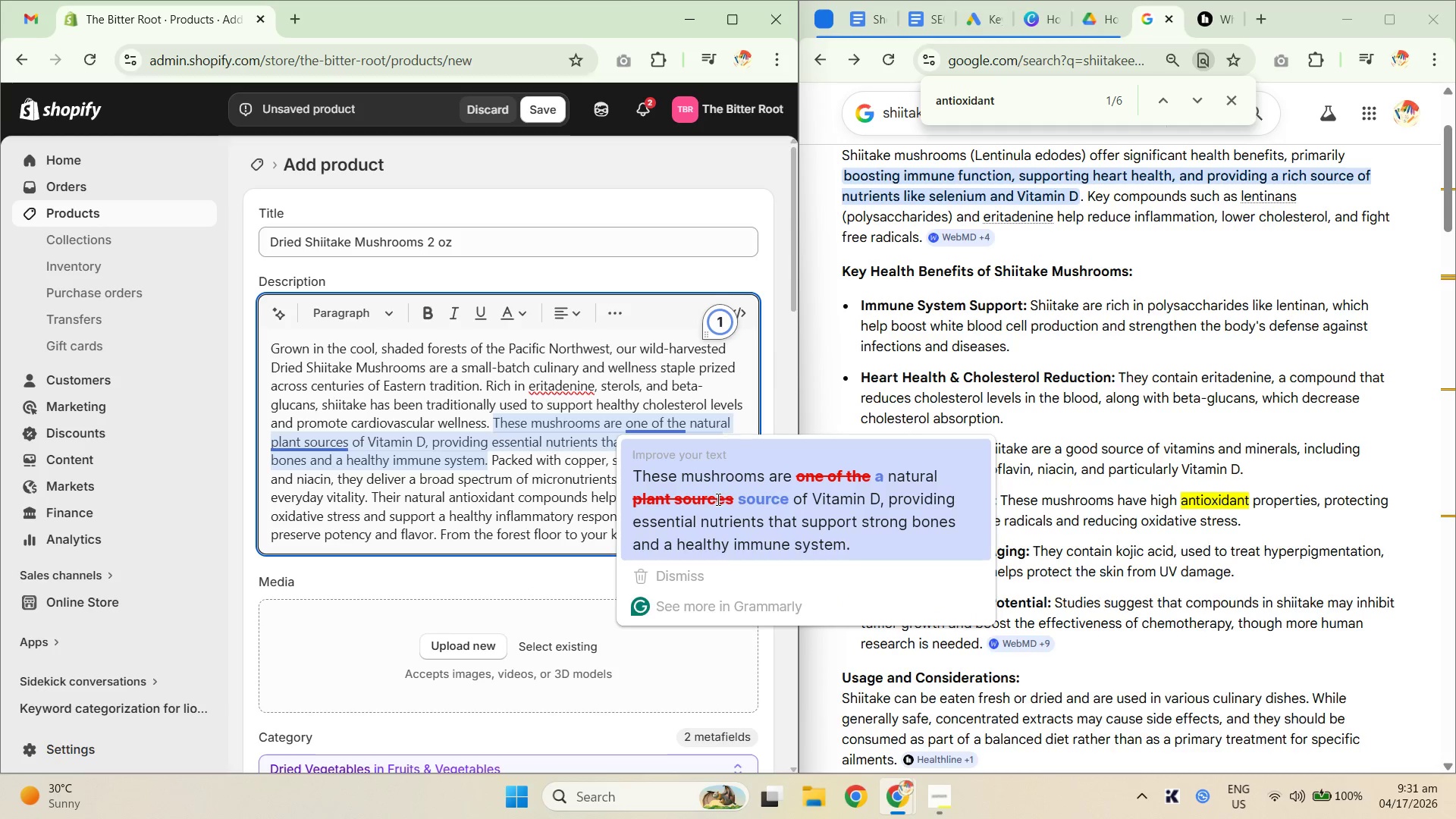 
left_click([845, 513])
 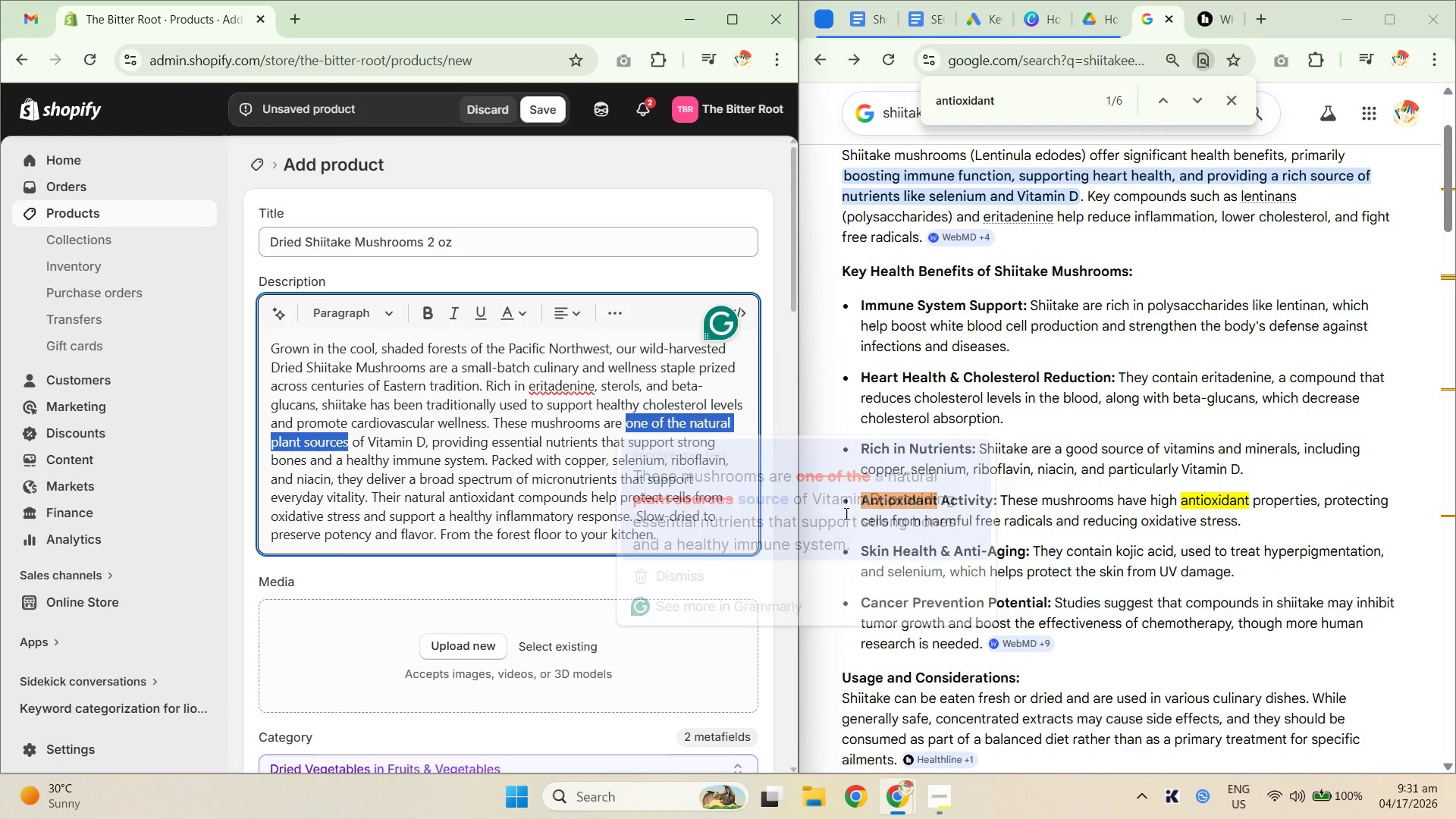 
key(Unknown)
 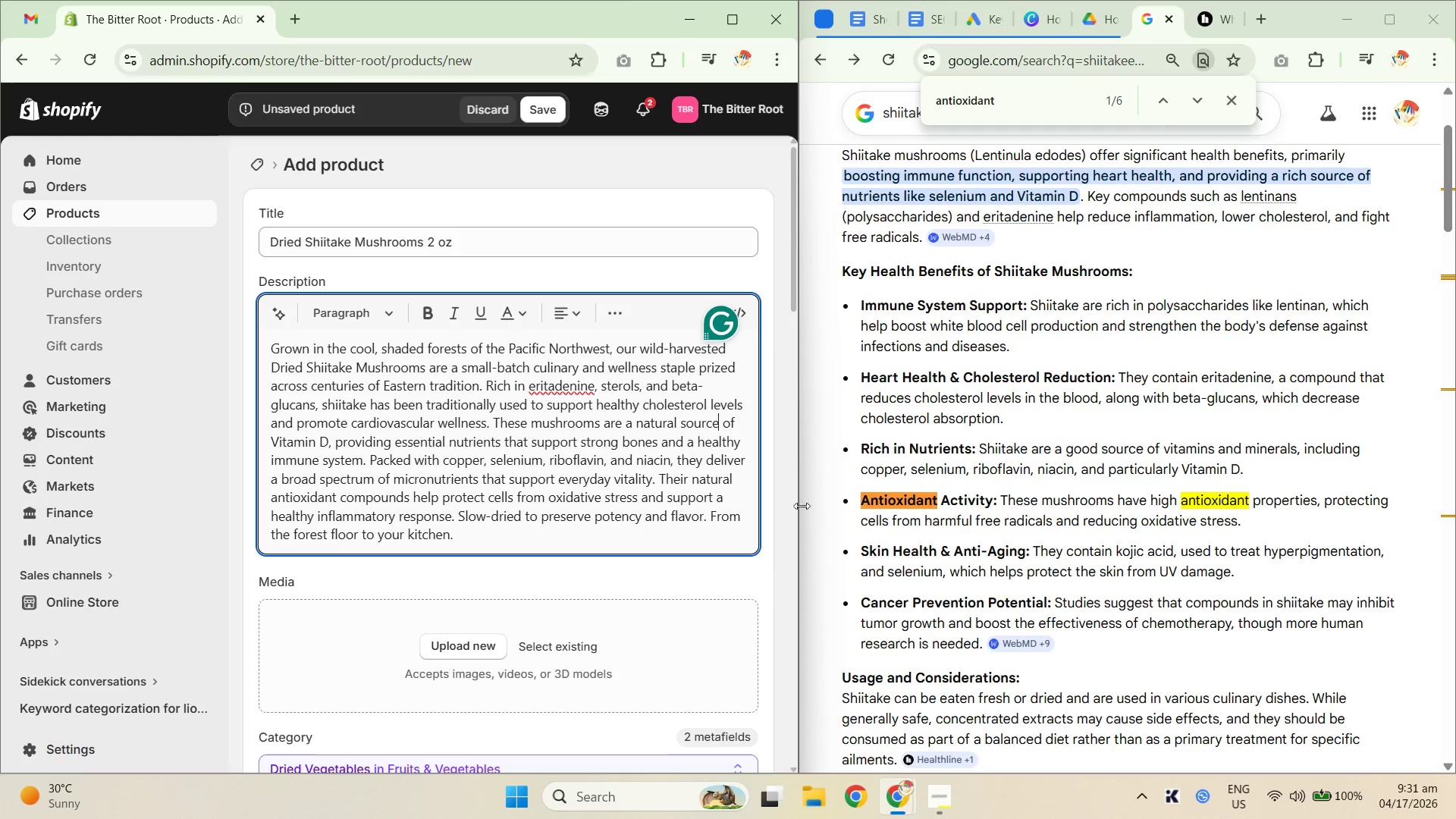 
key(Unknown)
 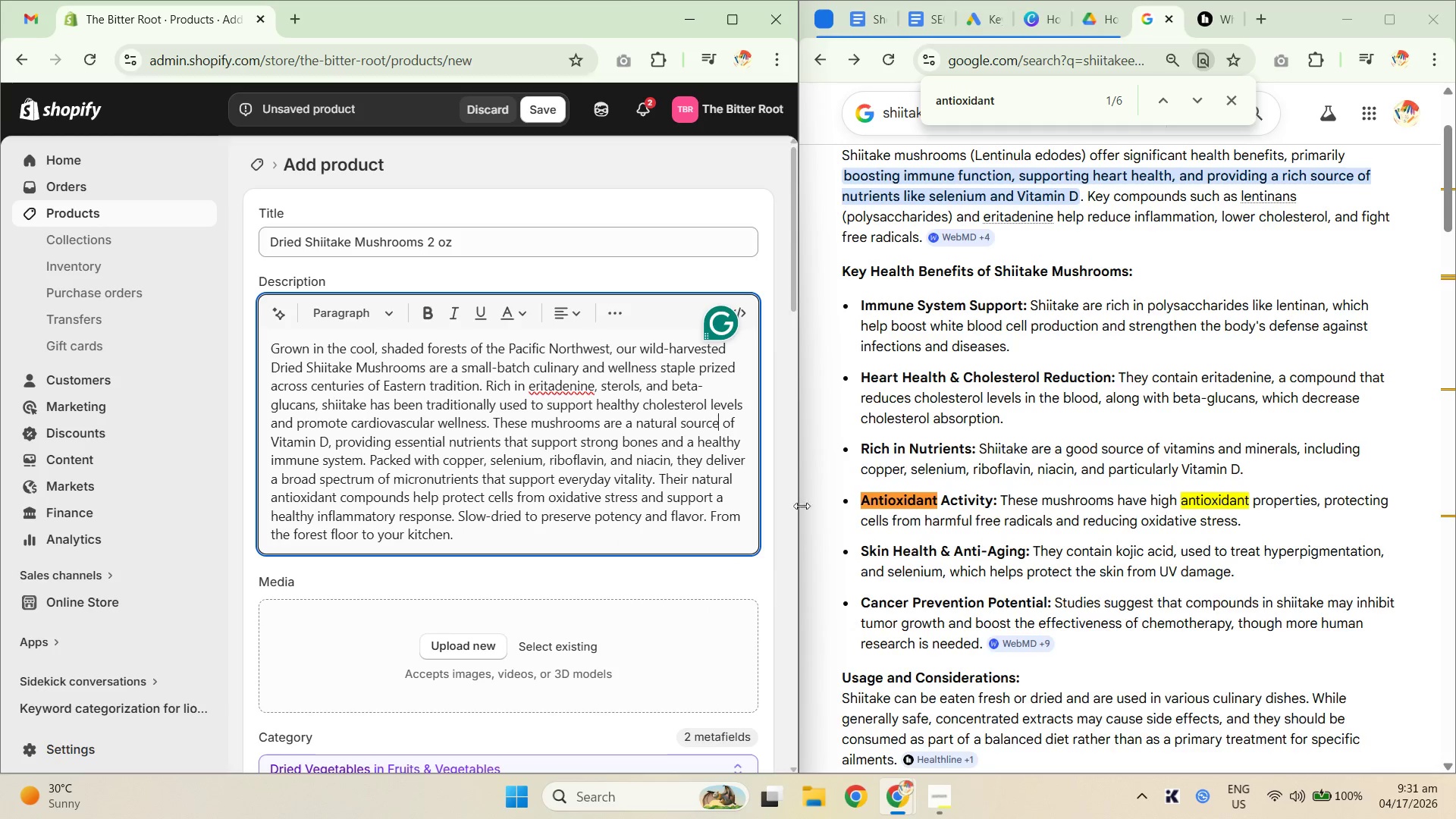 
key(Unknown)
 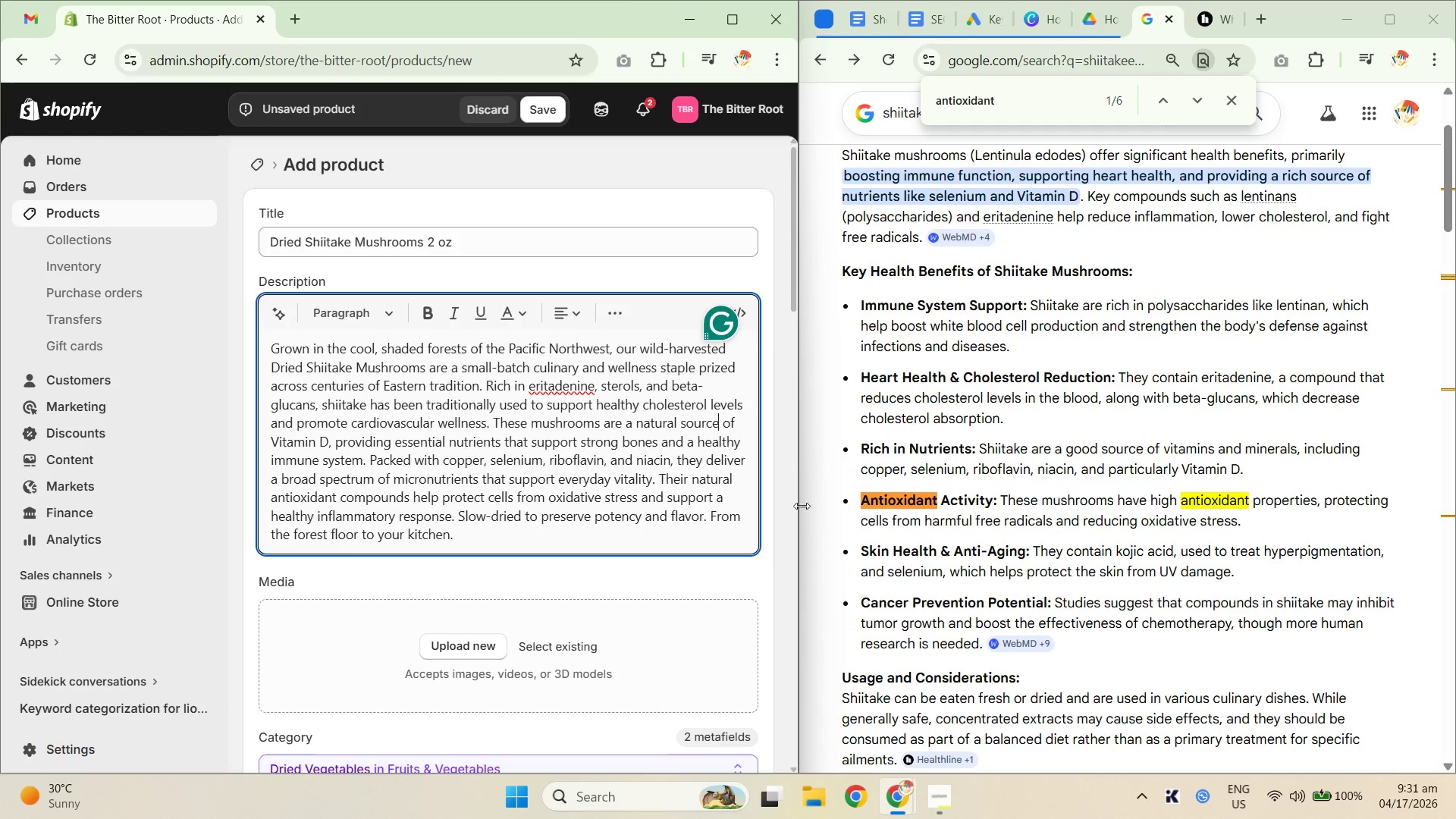 
key(Unknown)
 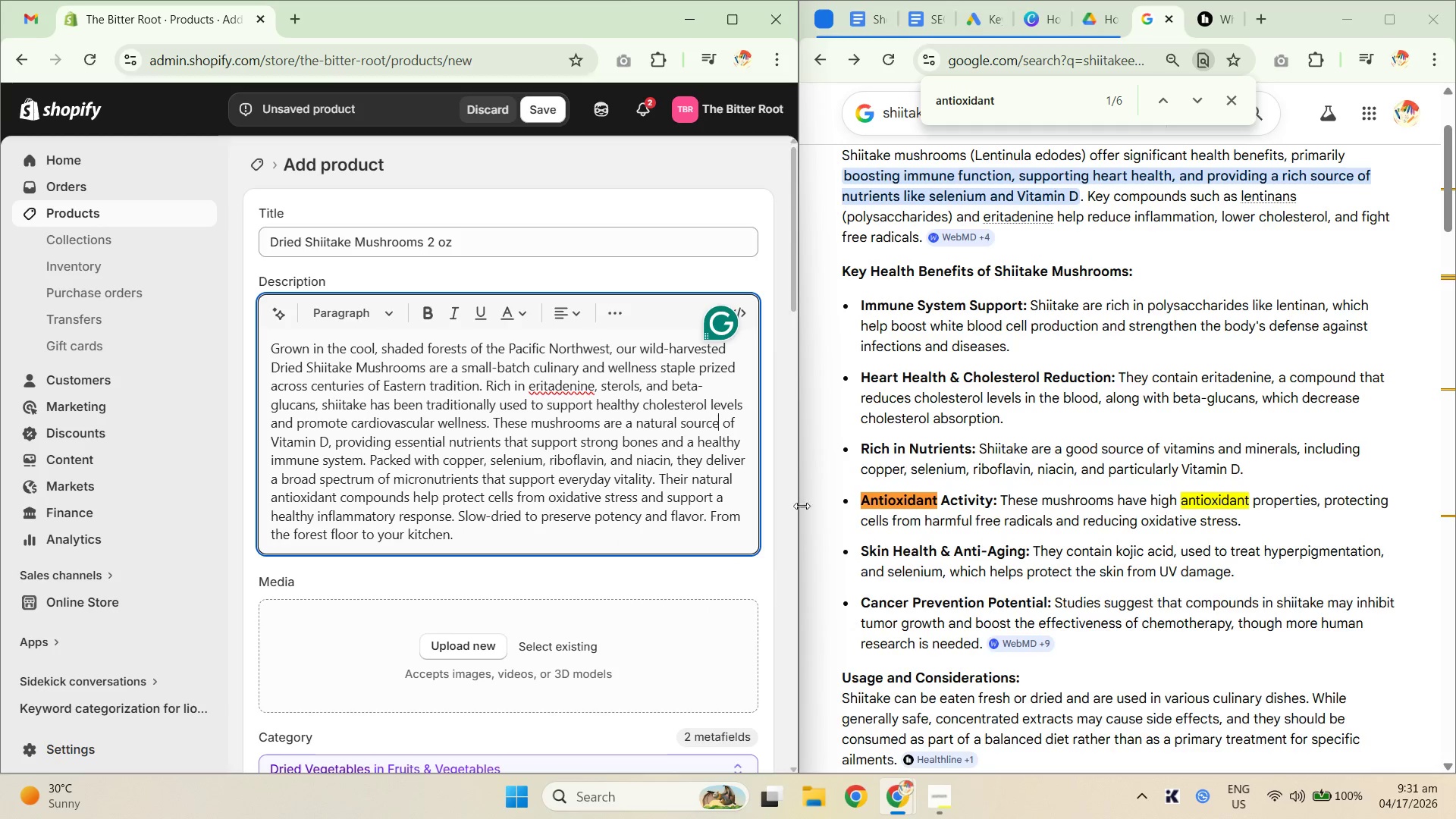 
key(Unknown)
 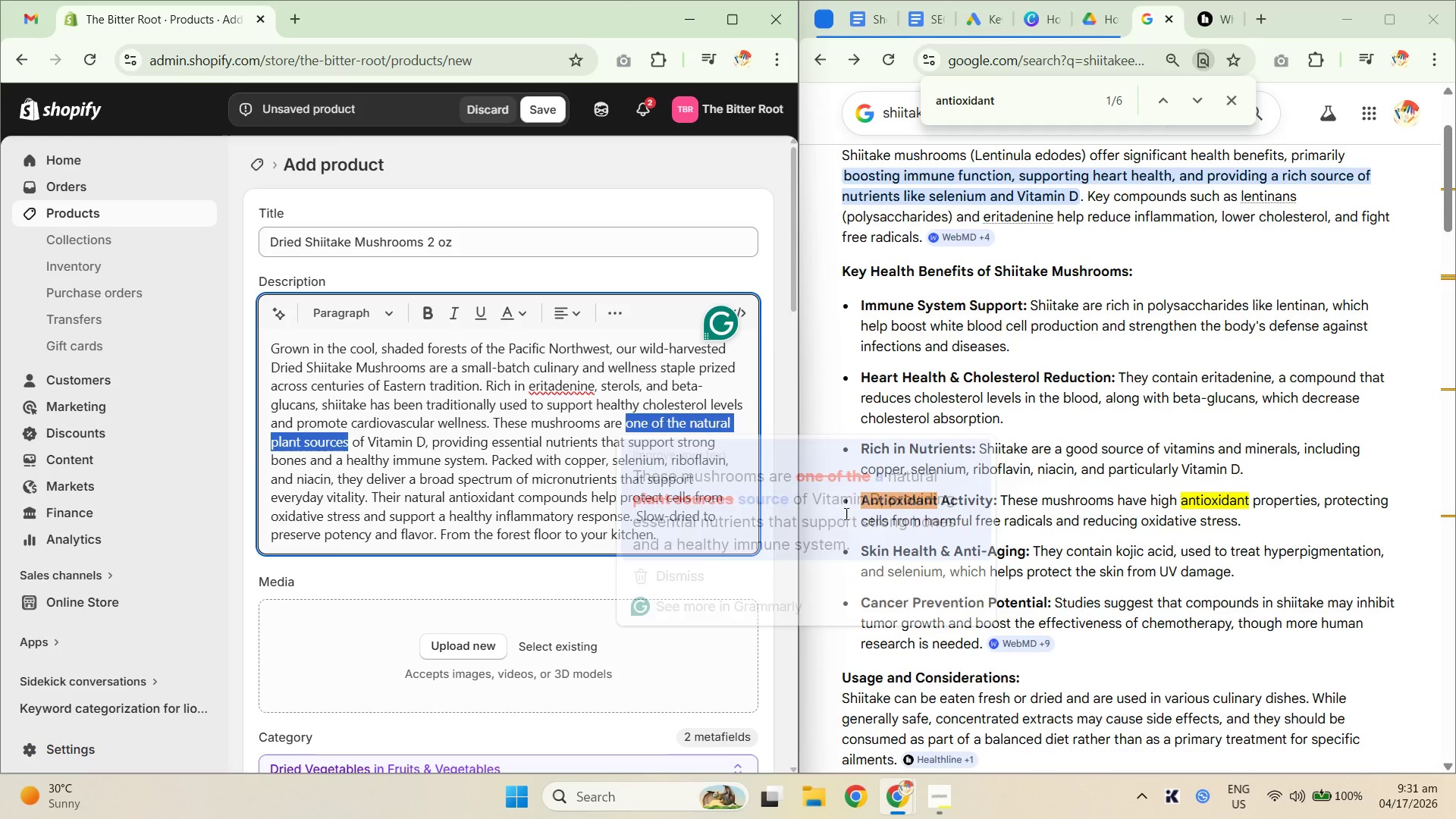 
key(Unknown)
 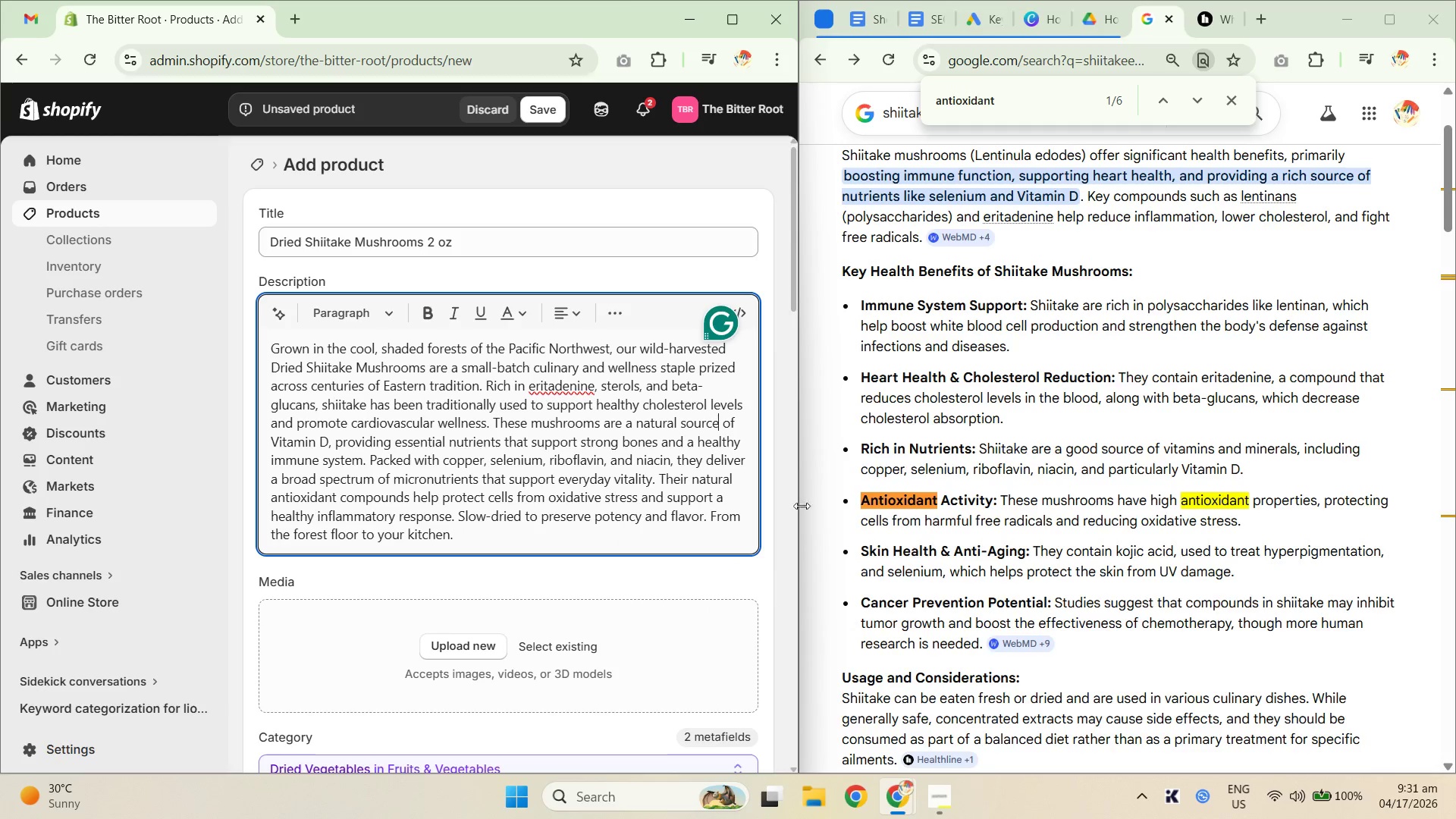 
key(Unknown)
 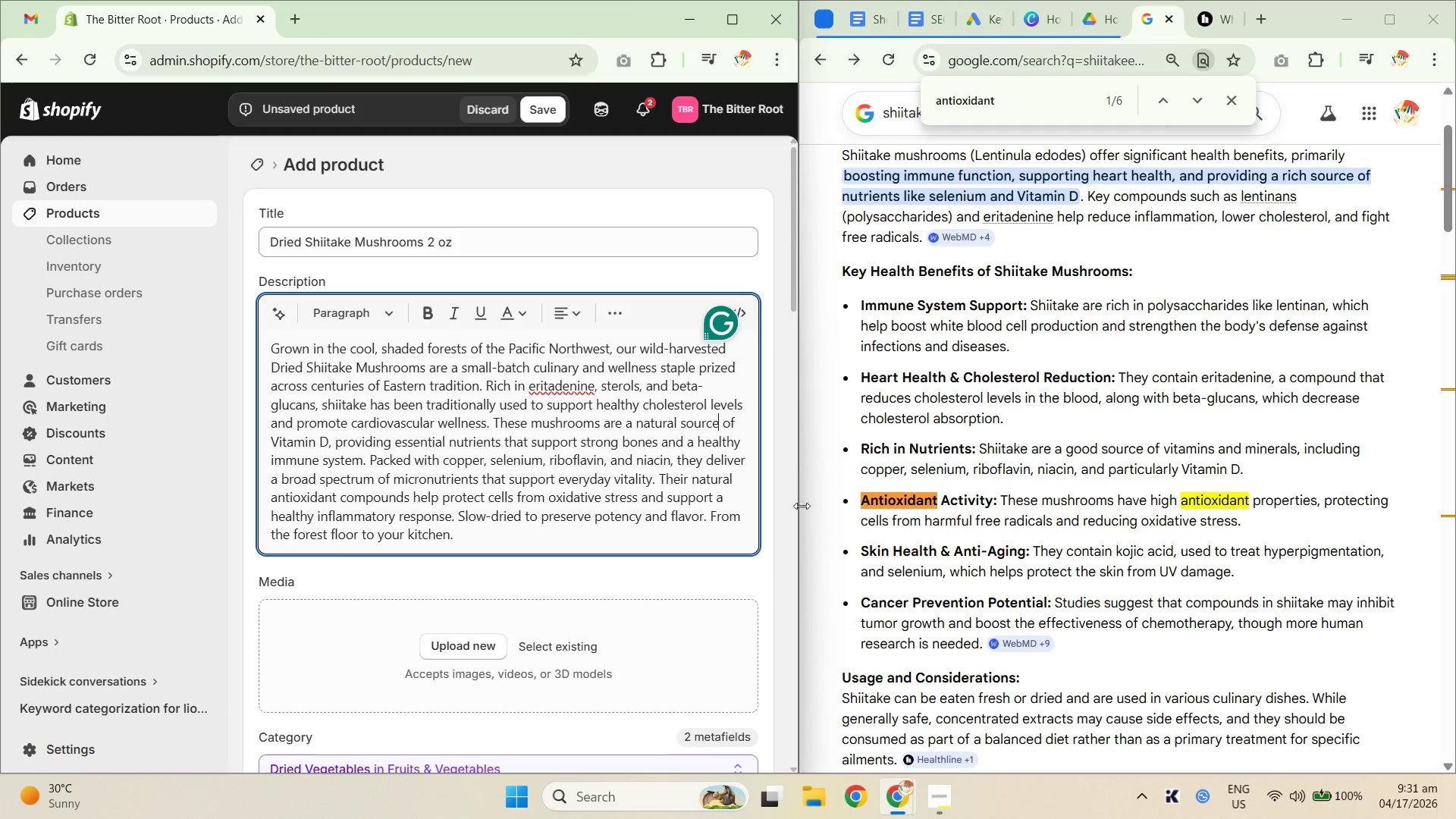 
key(Unknown)
 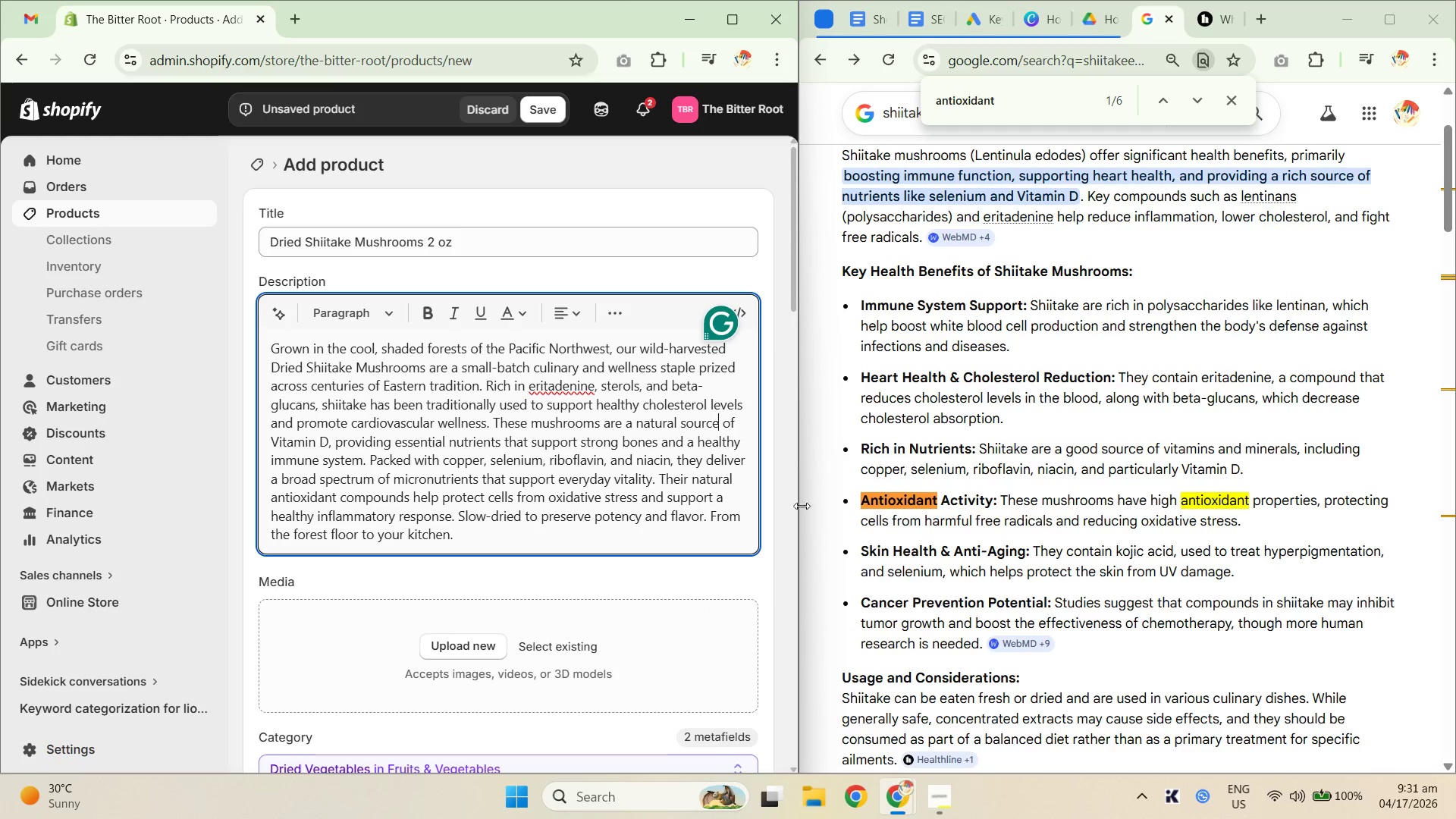 
left_click([513, 415])
 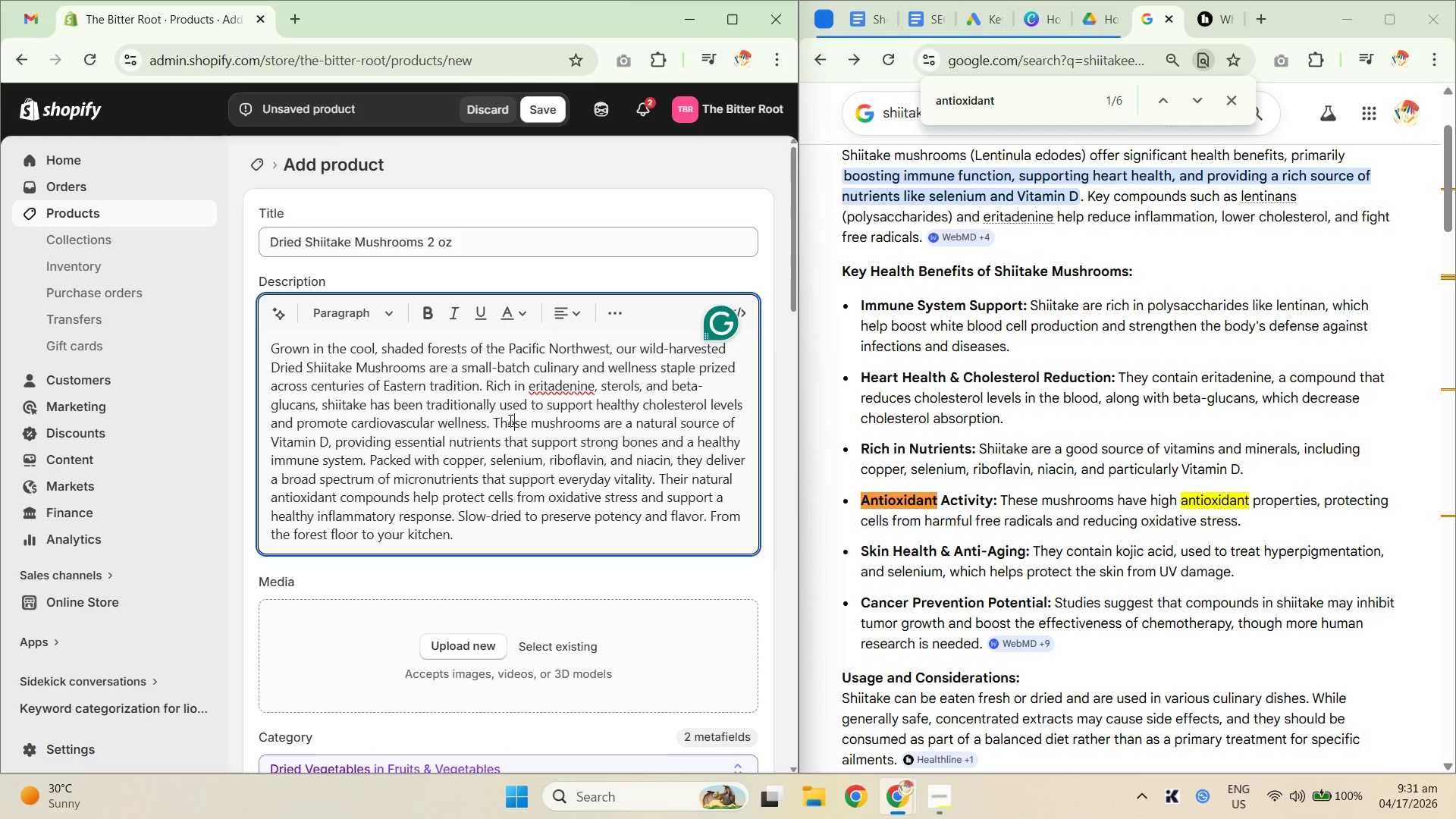 
left_click_drag(start_coordinate=[502, 422], to_coordinate=[648, 438])
 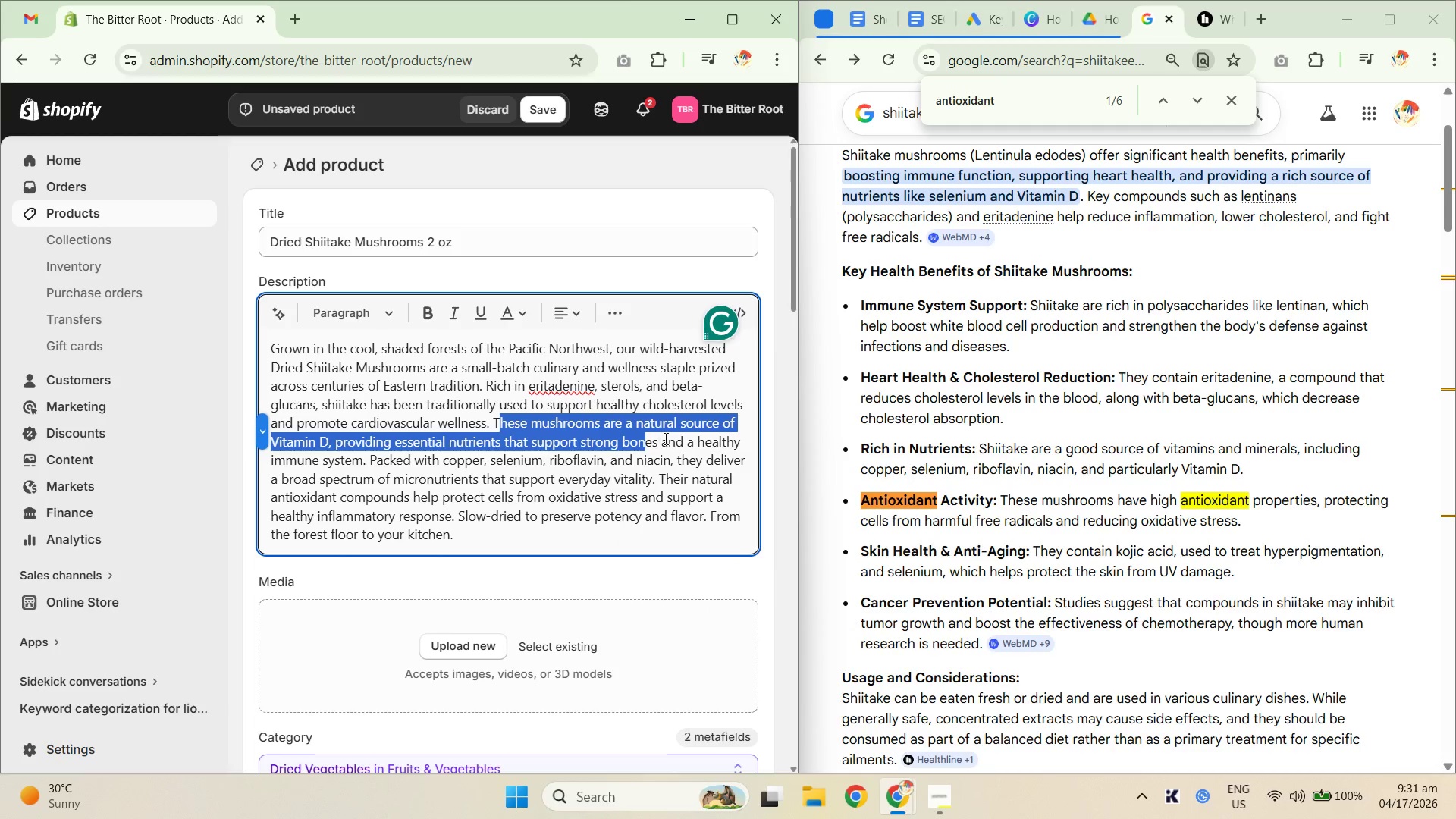 
triple_click([677, 438])
 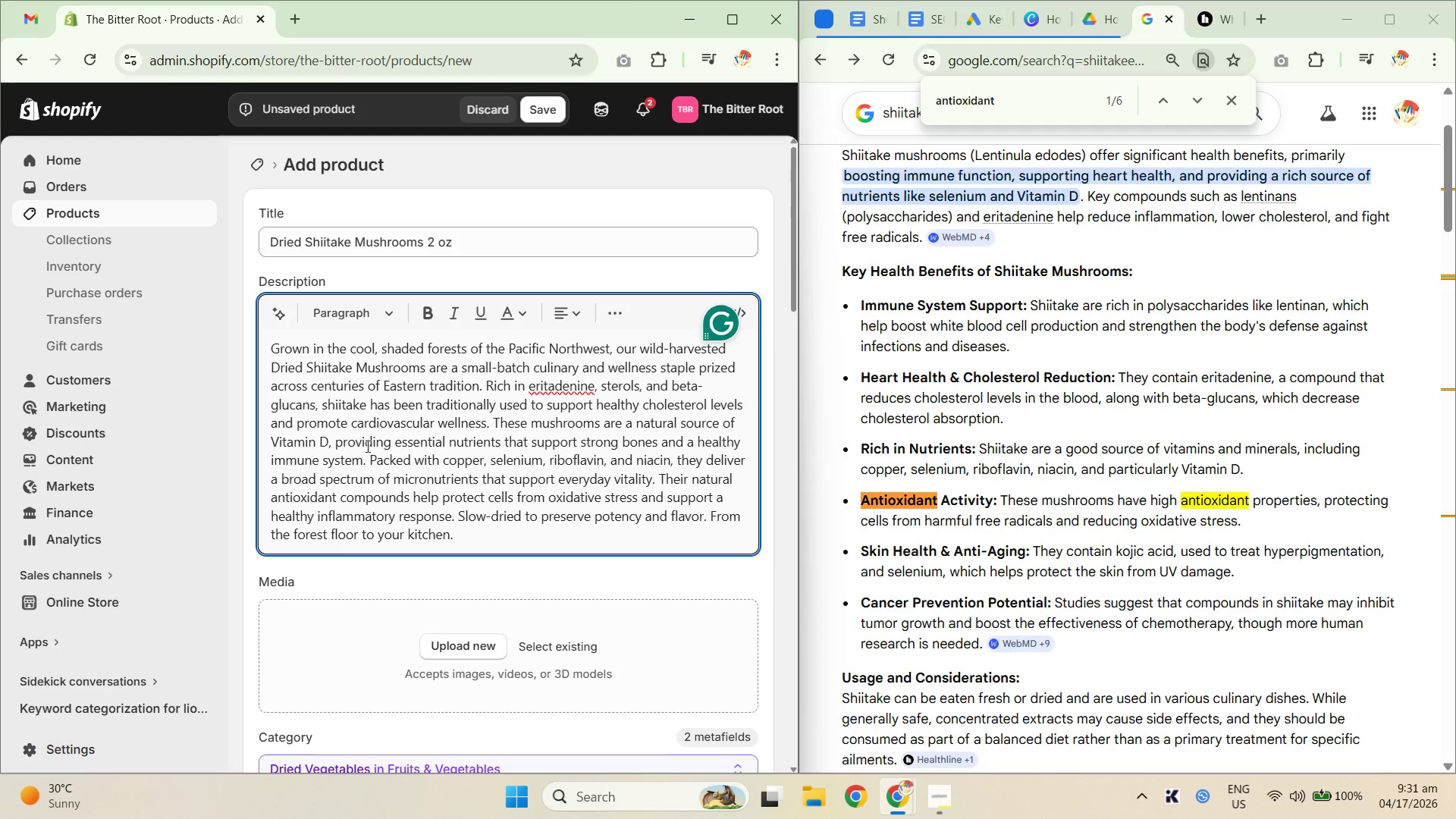 
left_click_drag(start_coordinate=[328, 450], to_coordinate=[427, 457])
 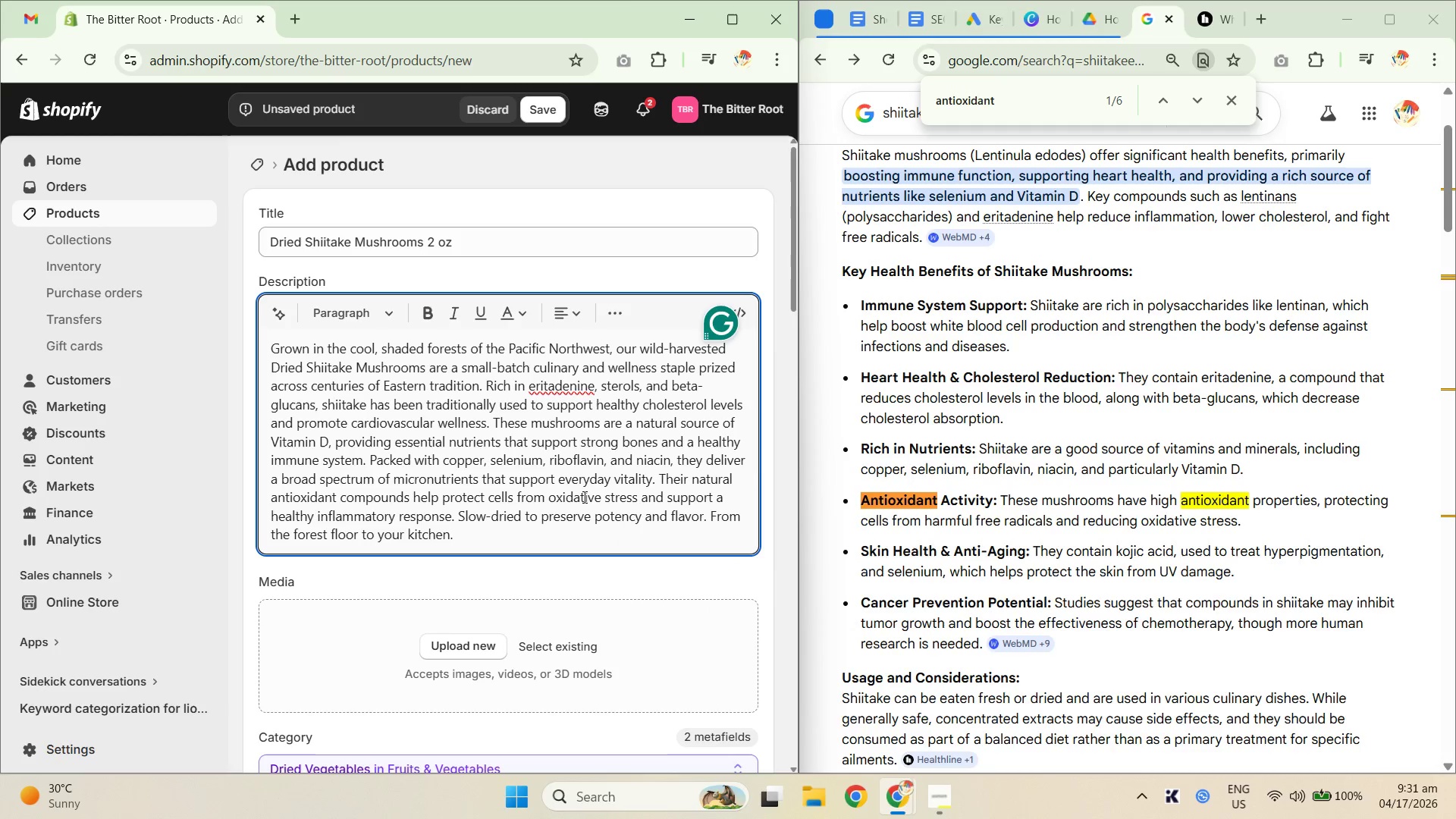 
scroll: coordinate [588, 494], scroll_direction: down, amount: 2.0
 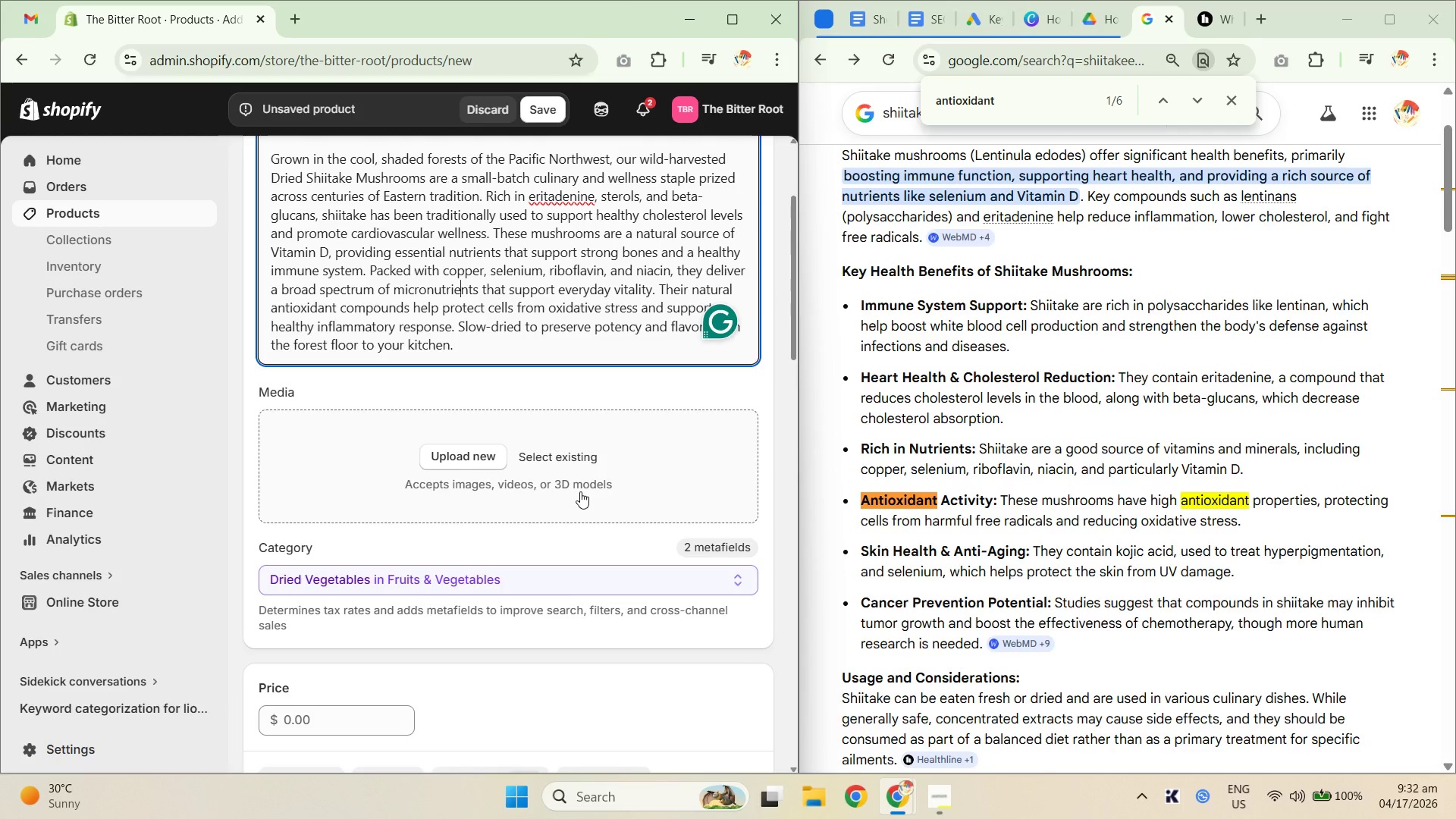 
scroll: coordinate [521, 426], scroll_direction: up, amount: 7.0
 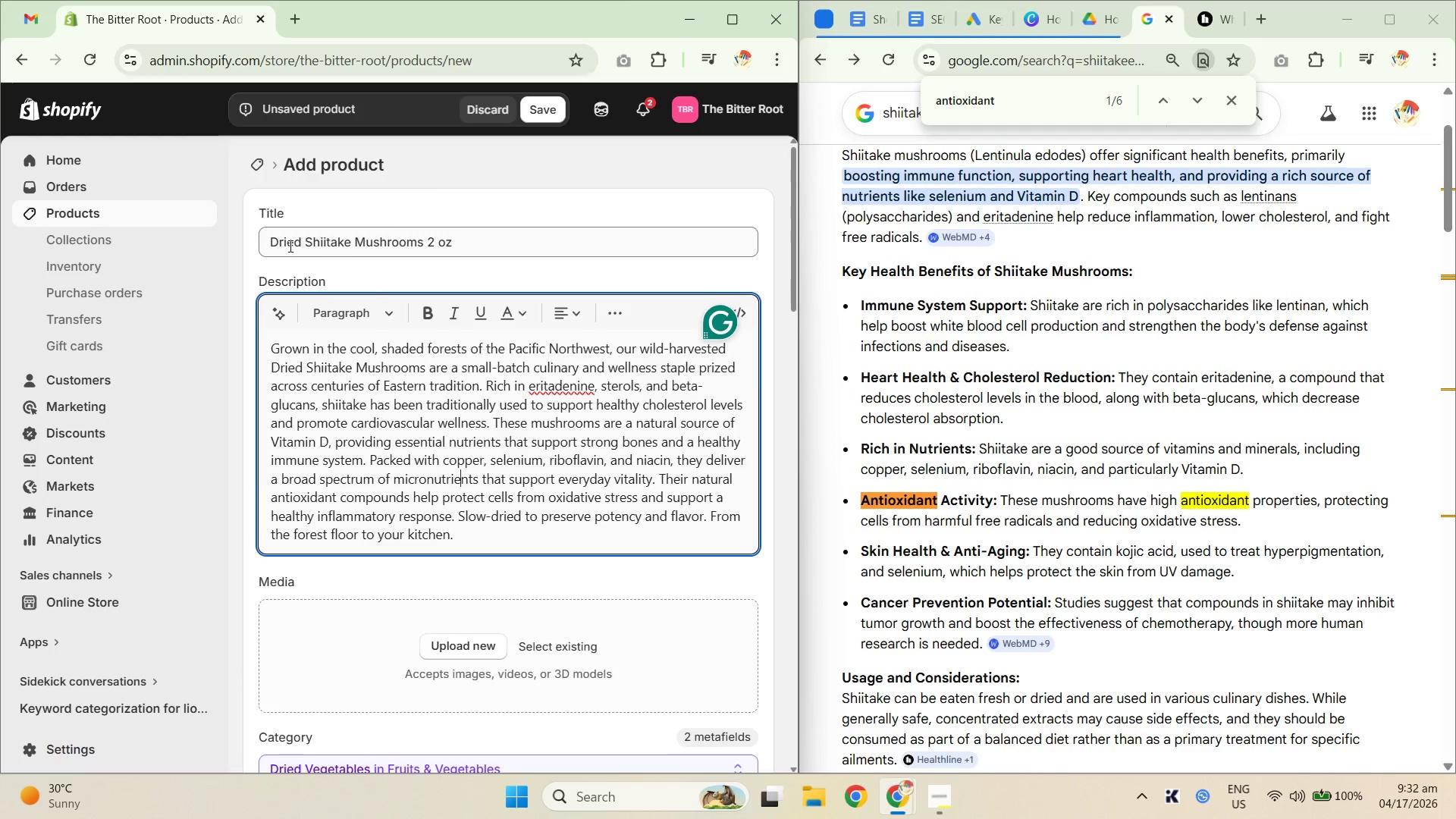 
scroll: coordinate [356, 424], scroll_direction: down, amount: 5.0
 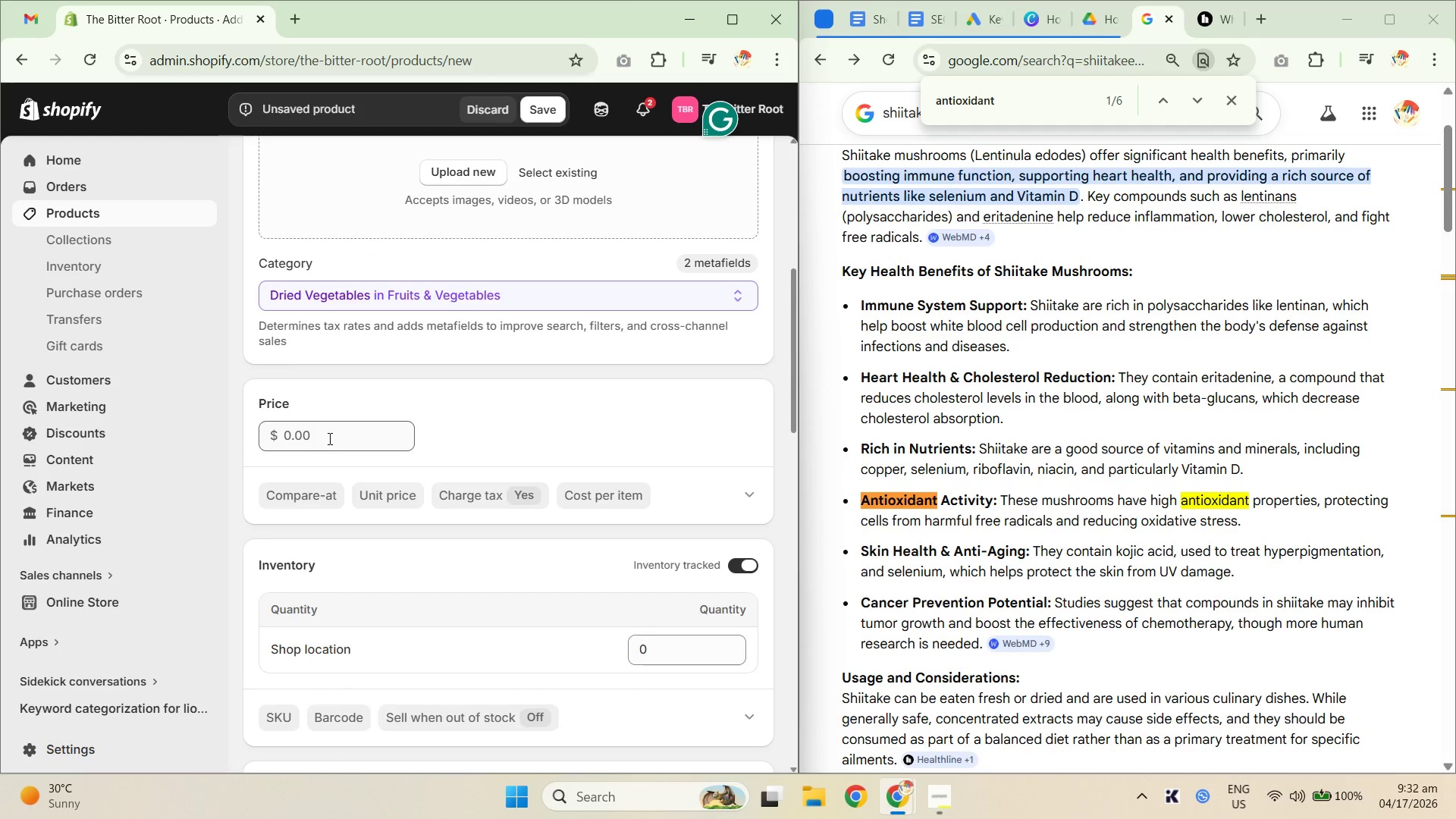 
left_click_drag(start_coordinate=[329, 435], to_coordinate=[272, 431])
 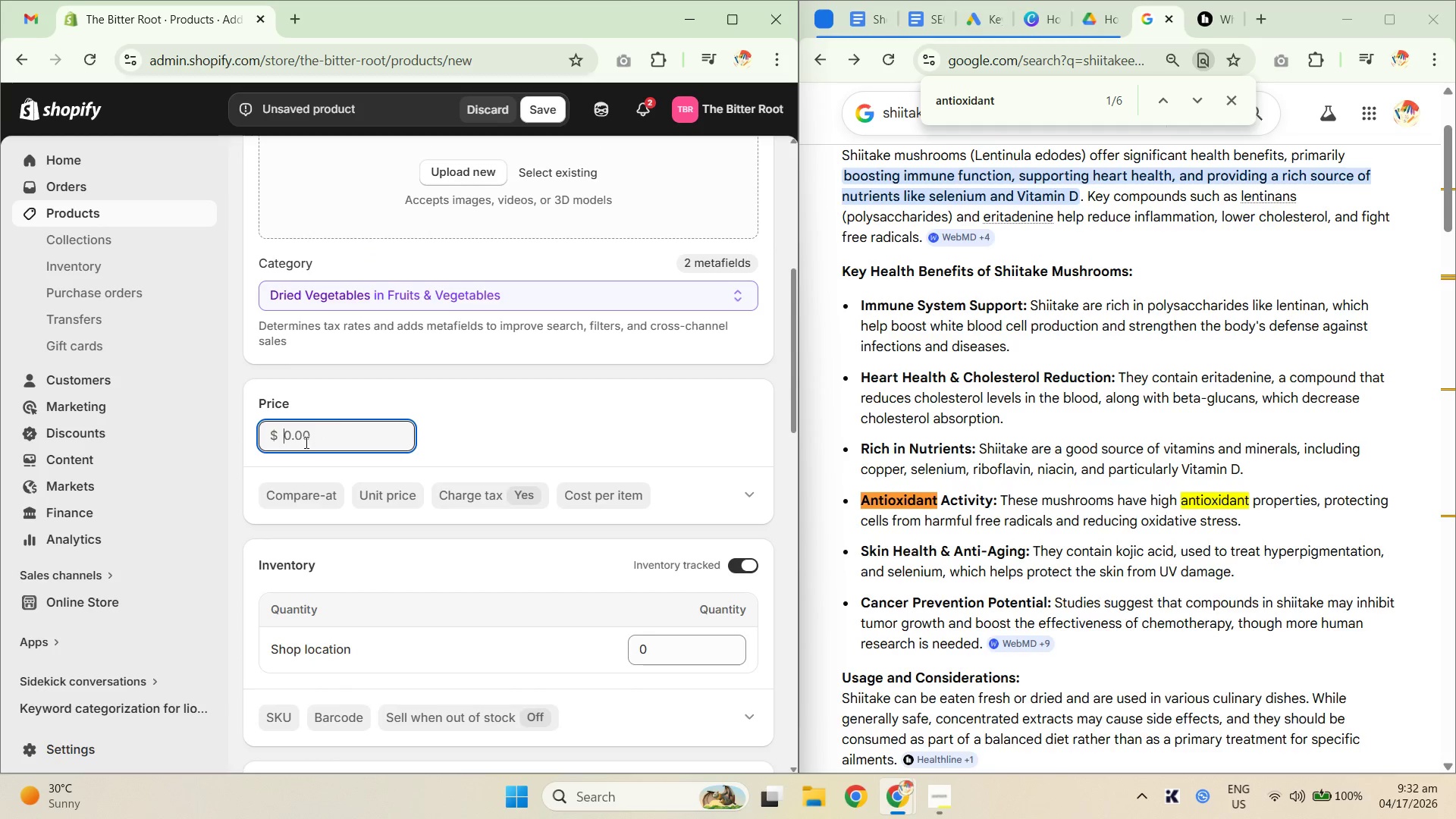 
key(Numpad2)
 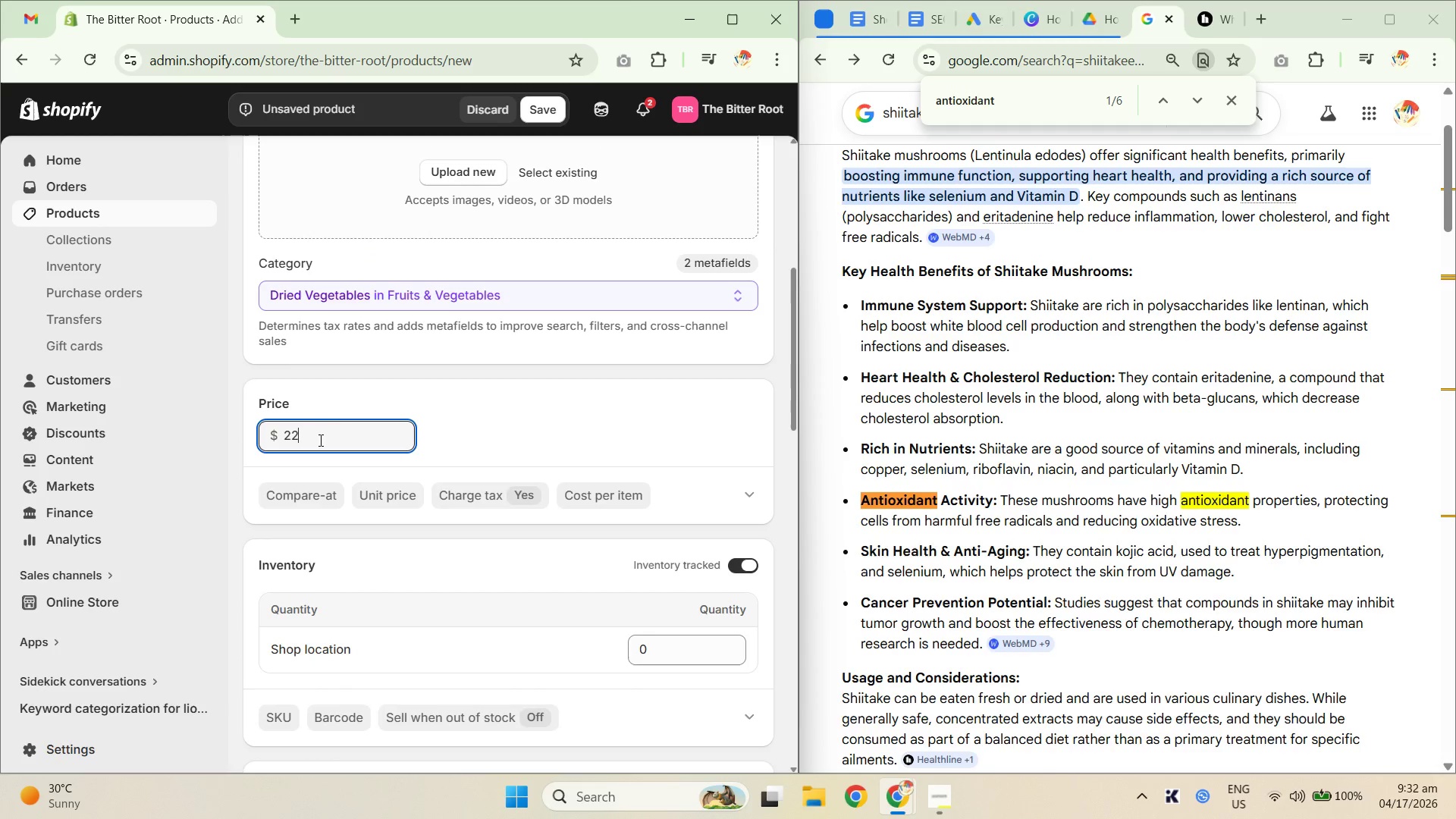 
key(Numpad2)
 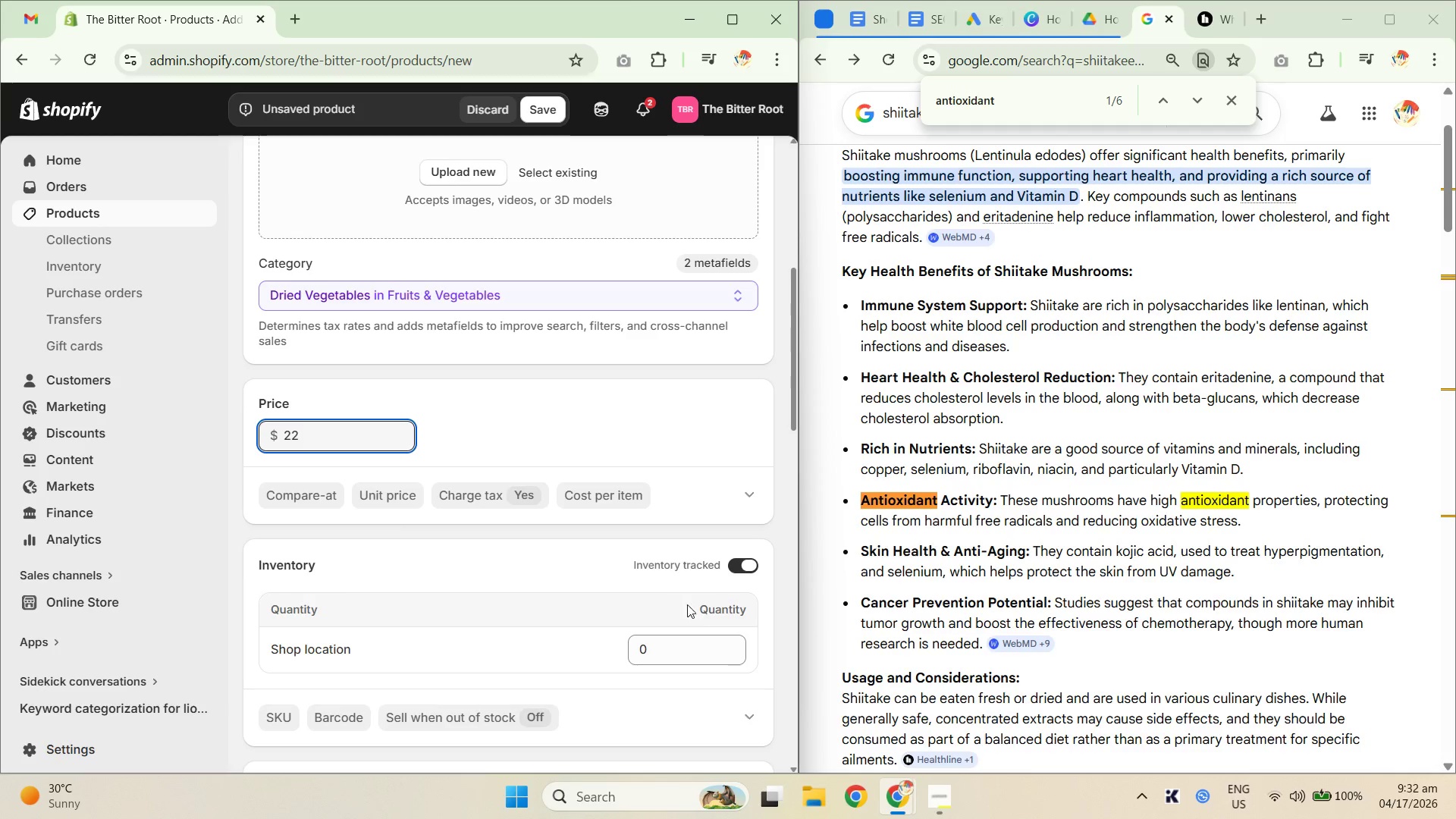 
left_click_drag(start_coordinate=[686, 645], to_coordinate=[626, 648])
 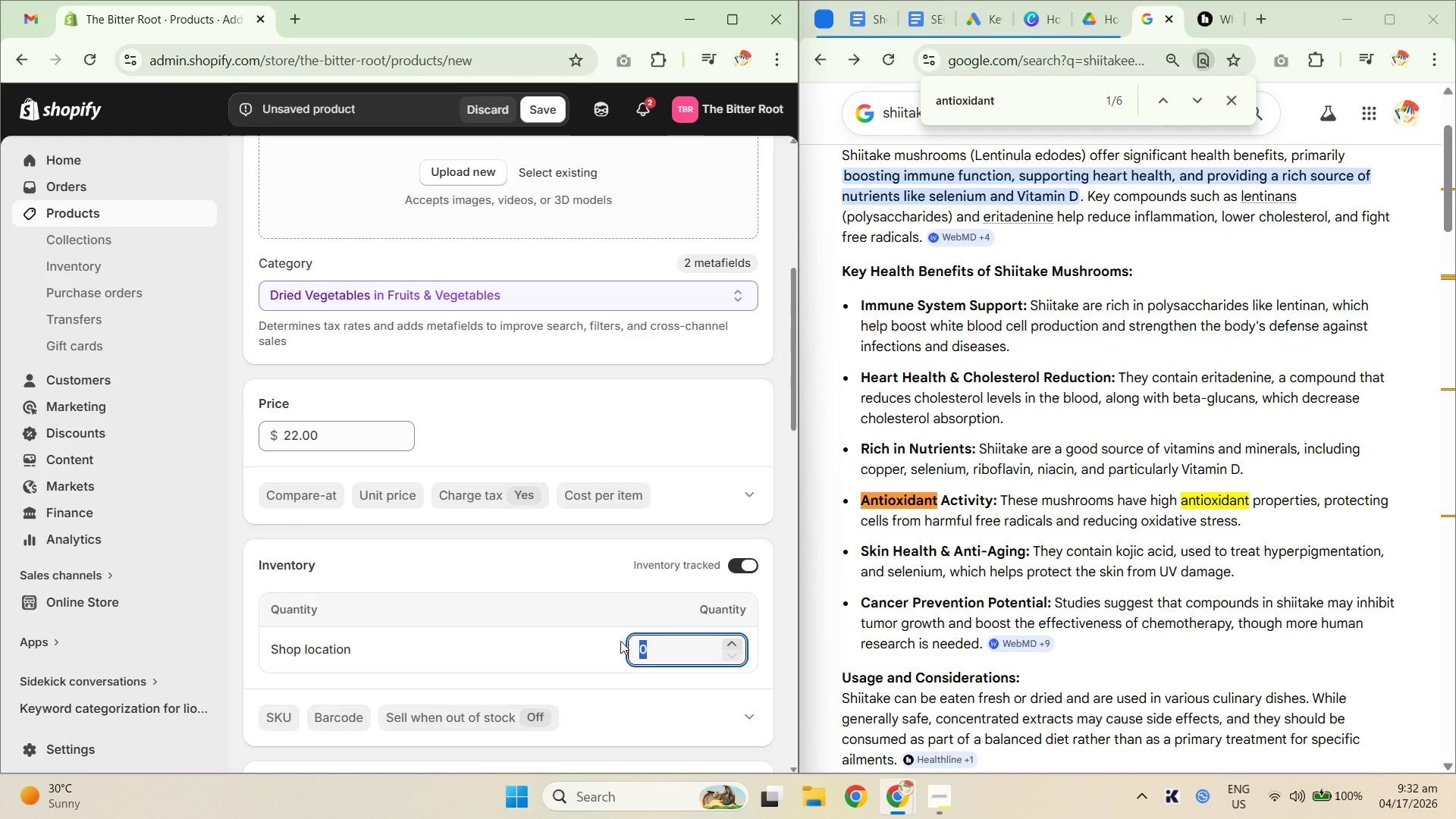 
key(Numpad2)
 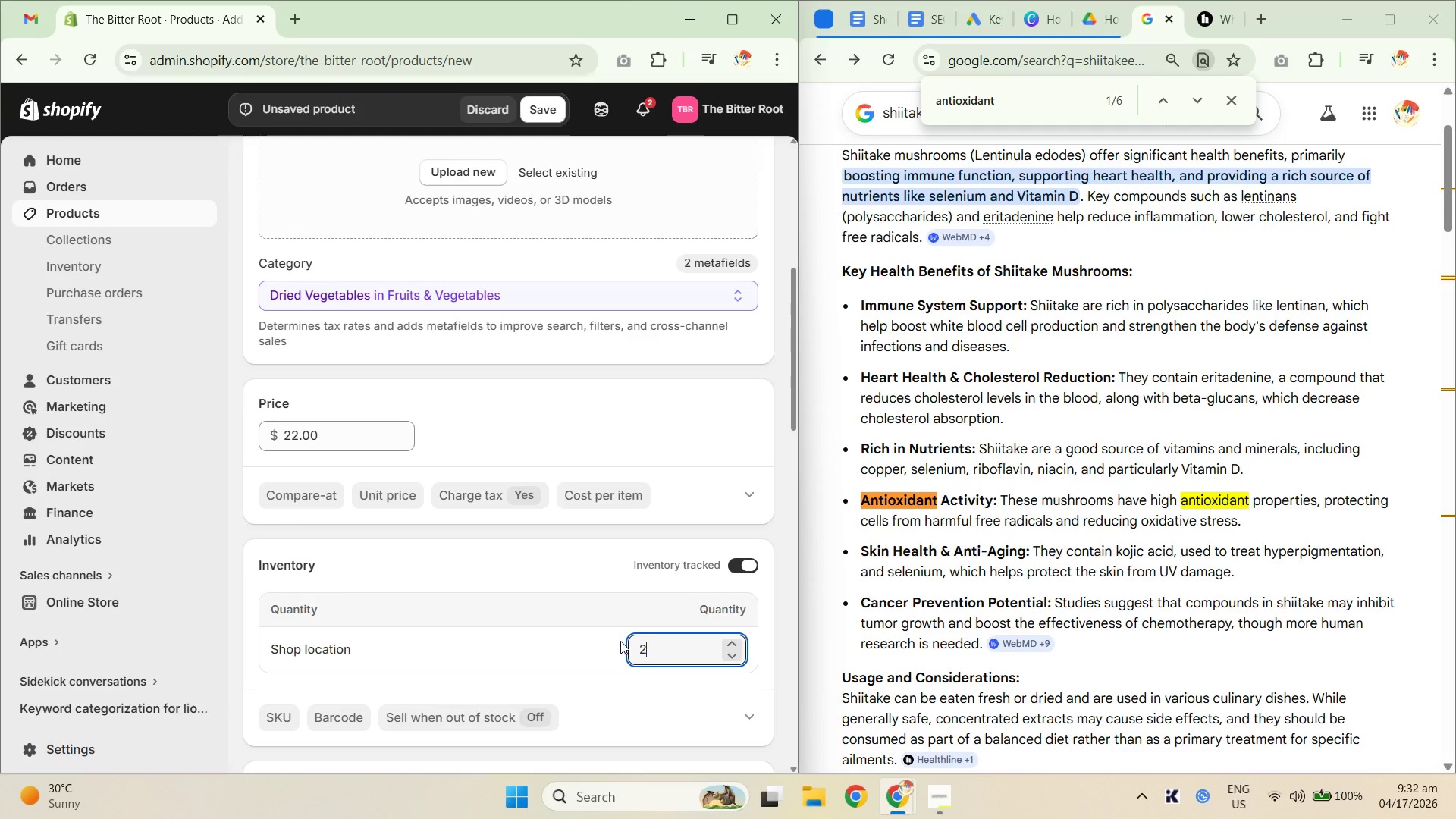 
key(Numpad5)
 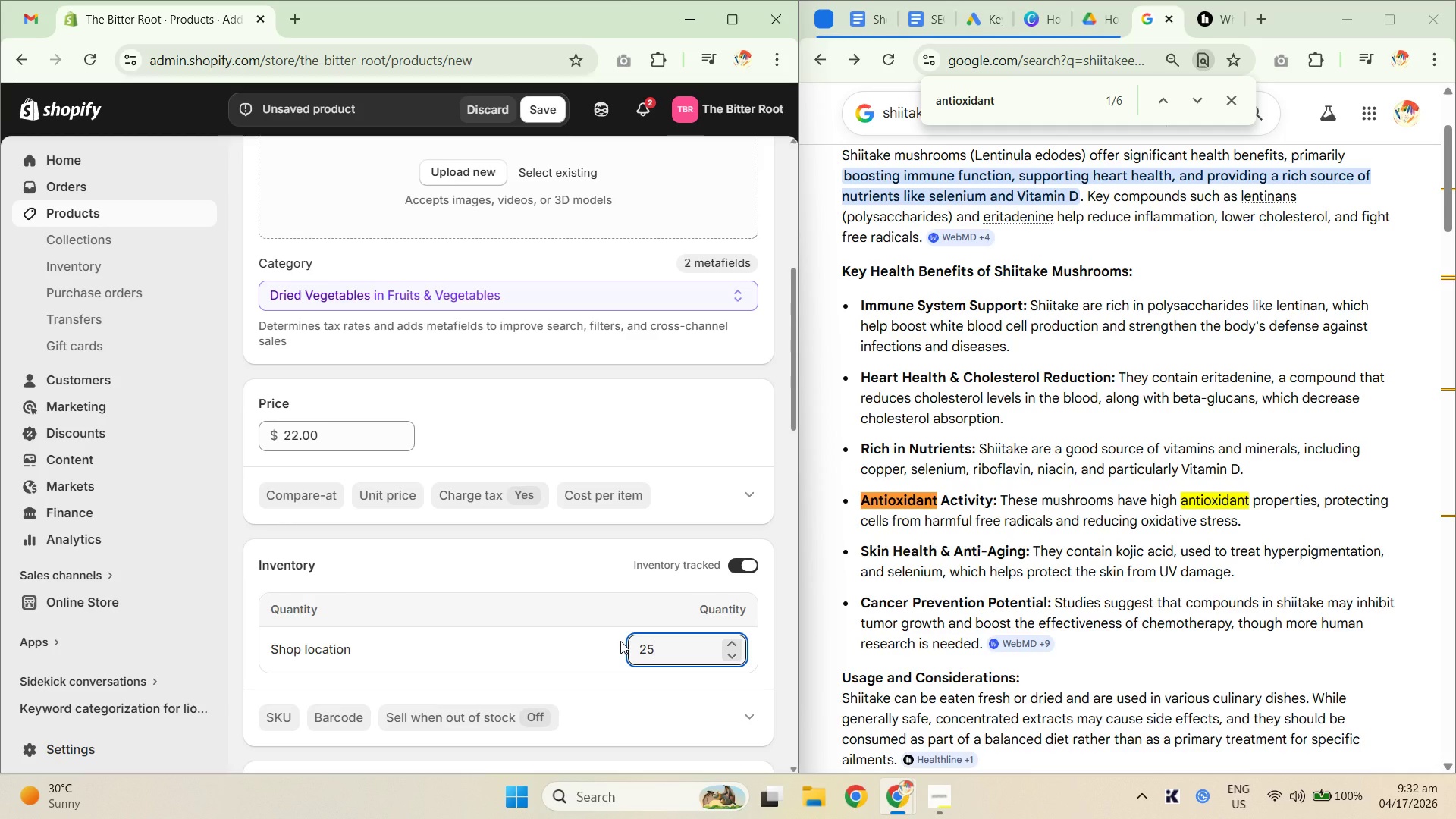 
scroll: coordinate [721, 565], scroll_direction: down, amount: 4.0
 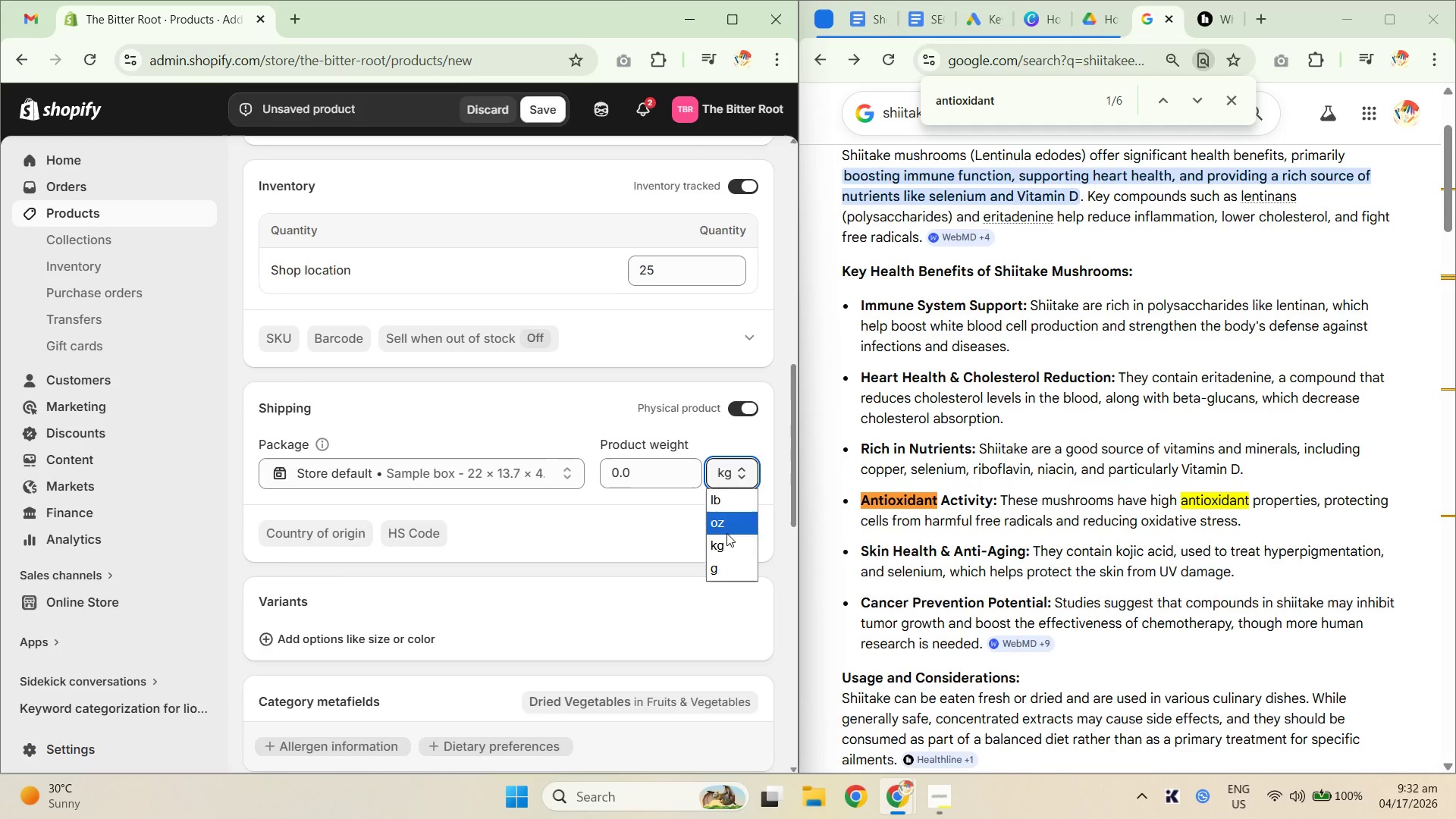 
left_click([728, 524])
 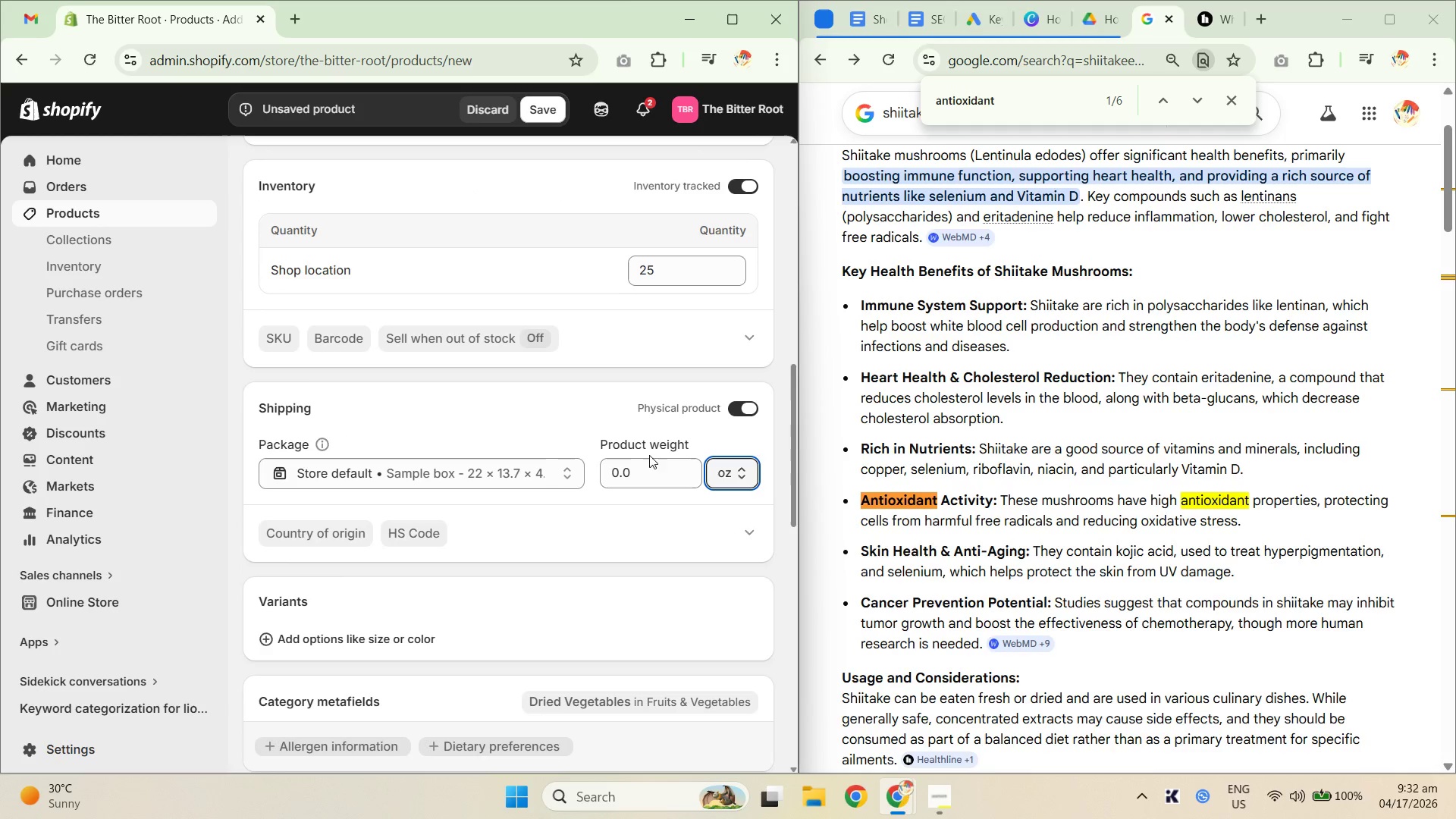 
left_click_drag(start_coordinate=[657, 462], to_coordinate=[603, 455])
 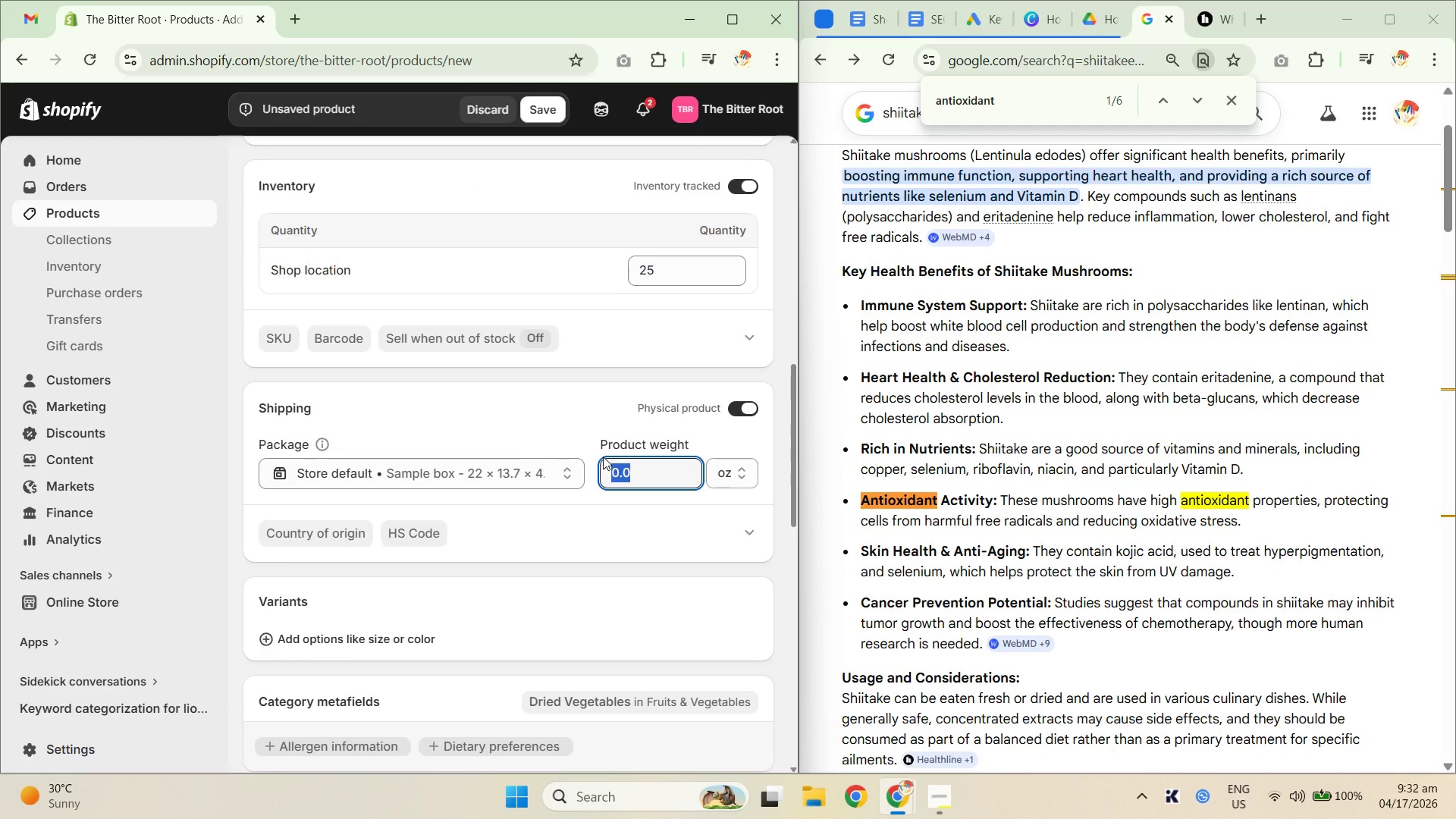 
key(Numpad2)
 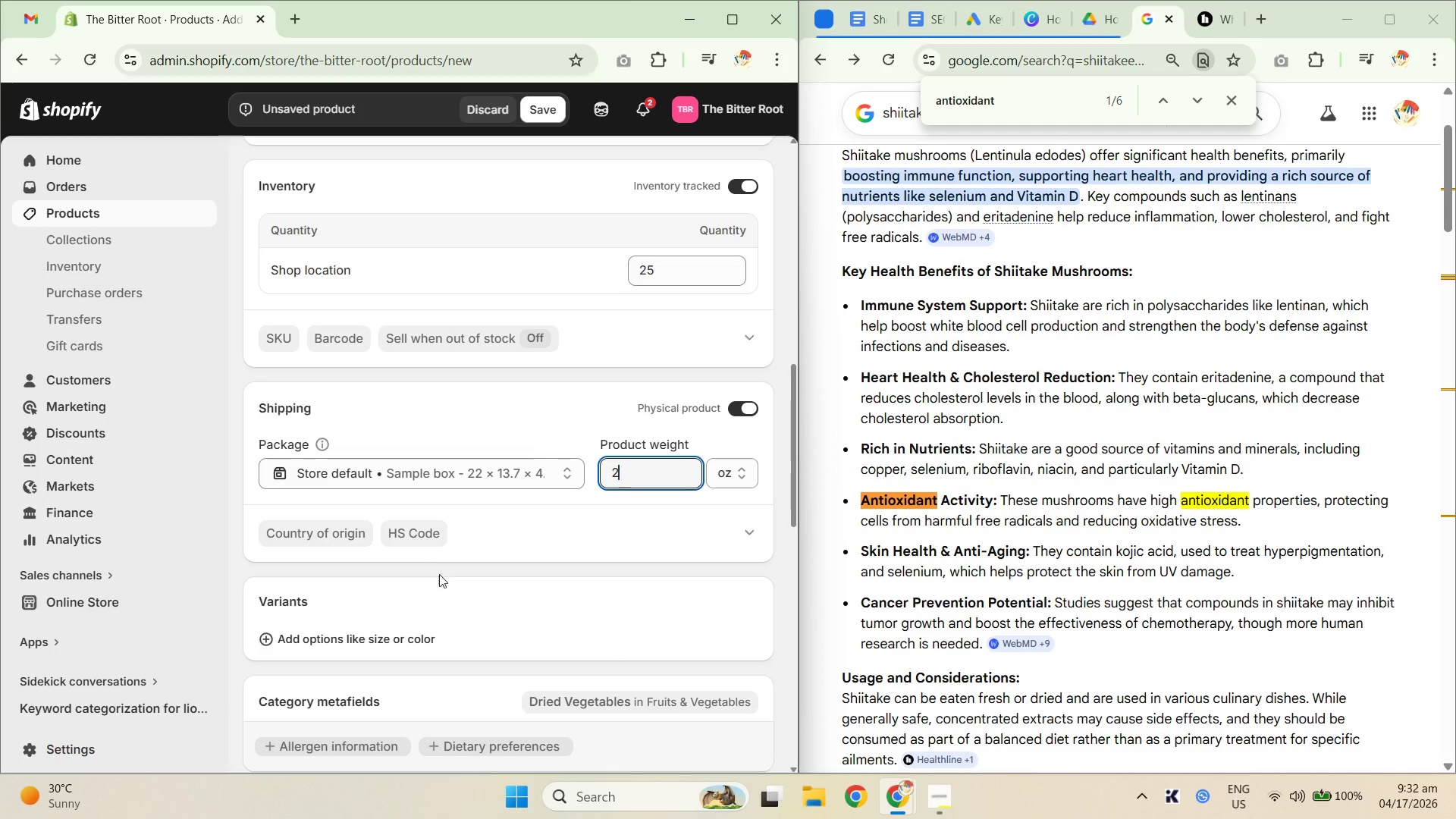 
scroll: coordinate [461, 551], scroll_direction: down, amount: 3.0
 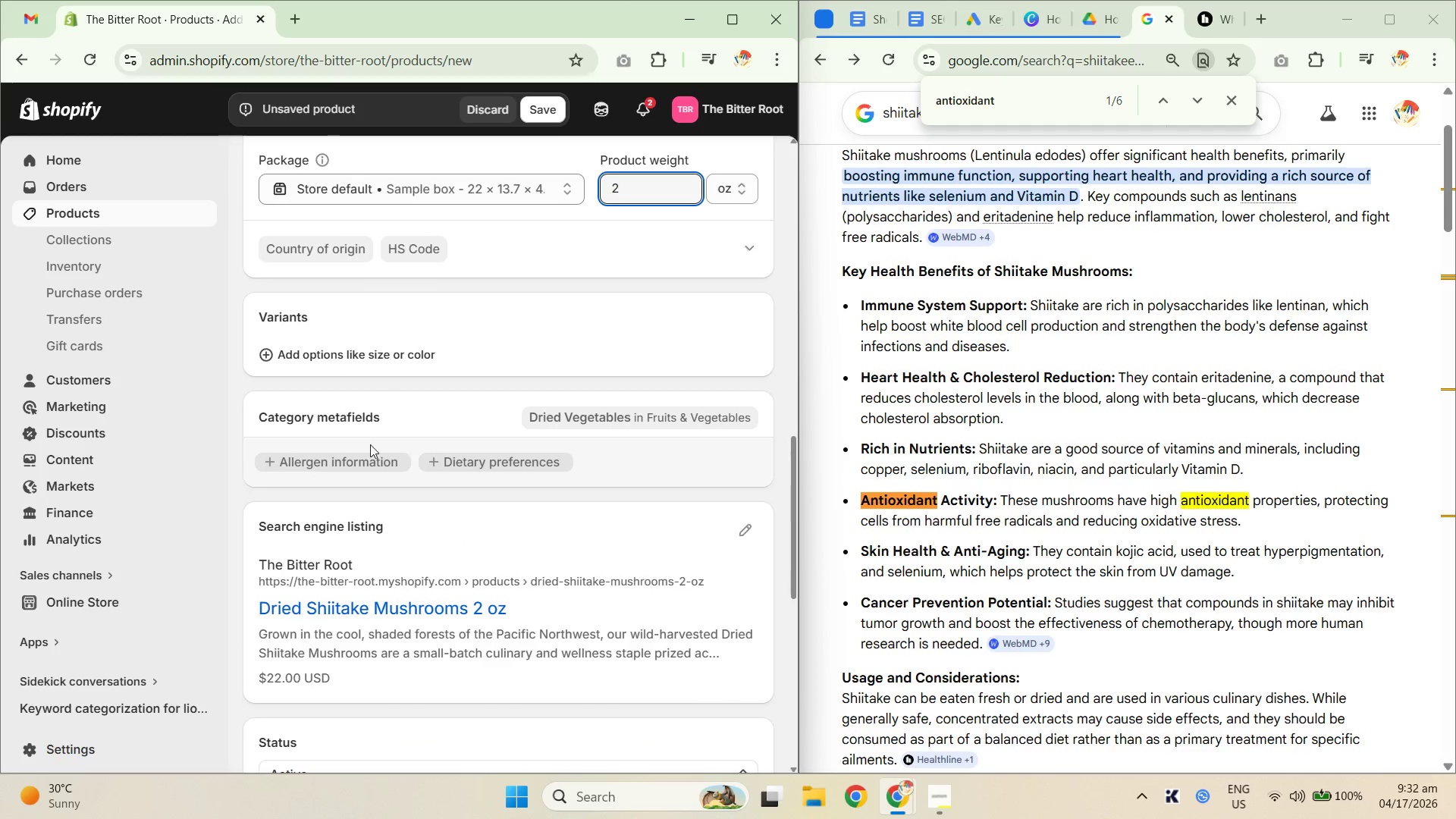 
left_click([747, 529])
 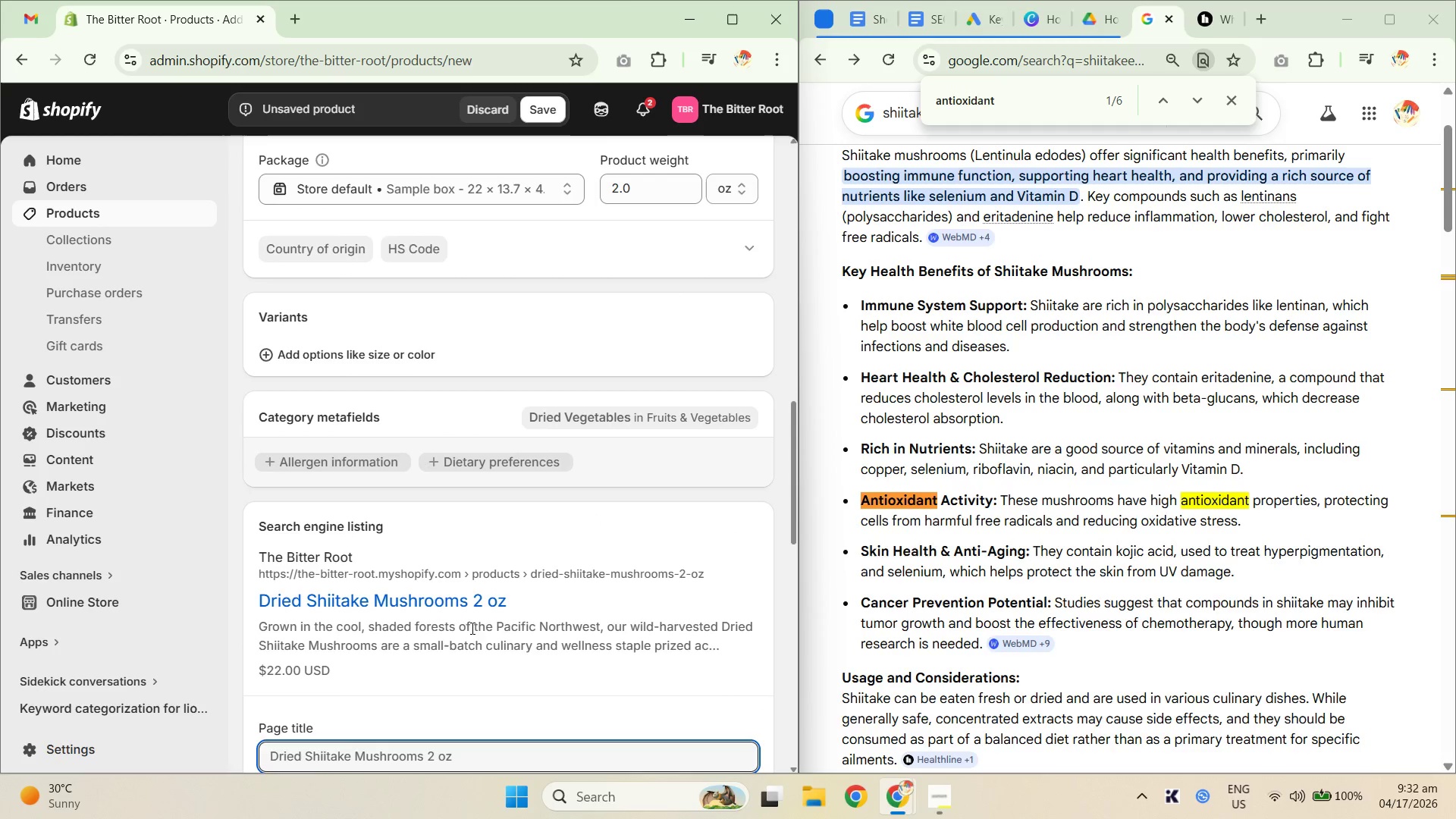 
scroll: coordinate [460, 595], scroll_direction: down, amount: 3.0
 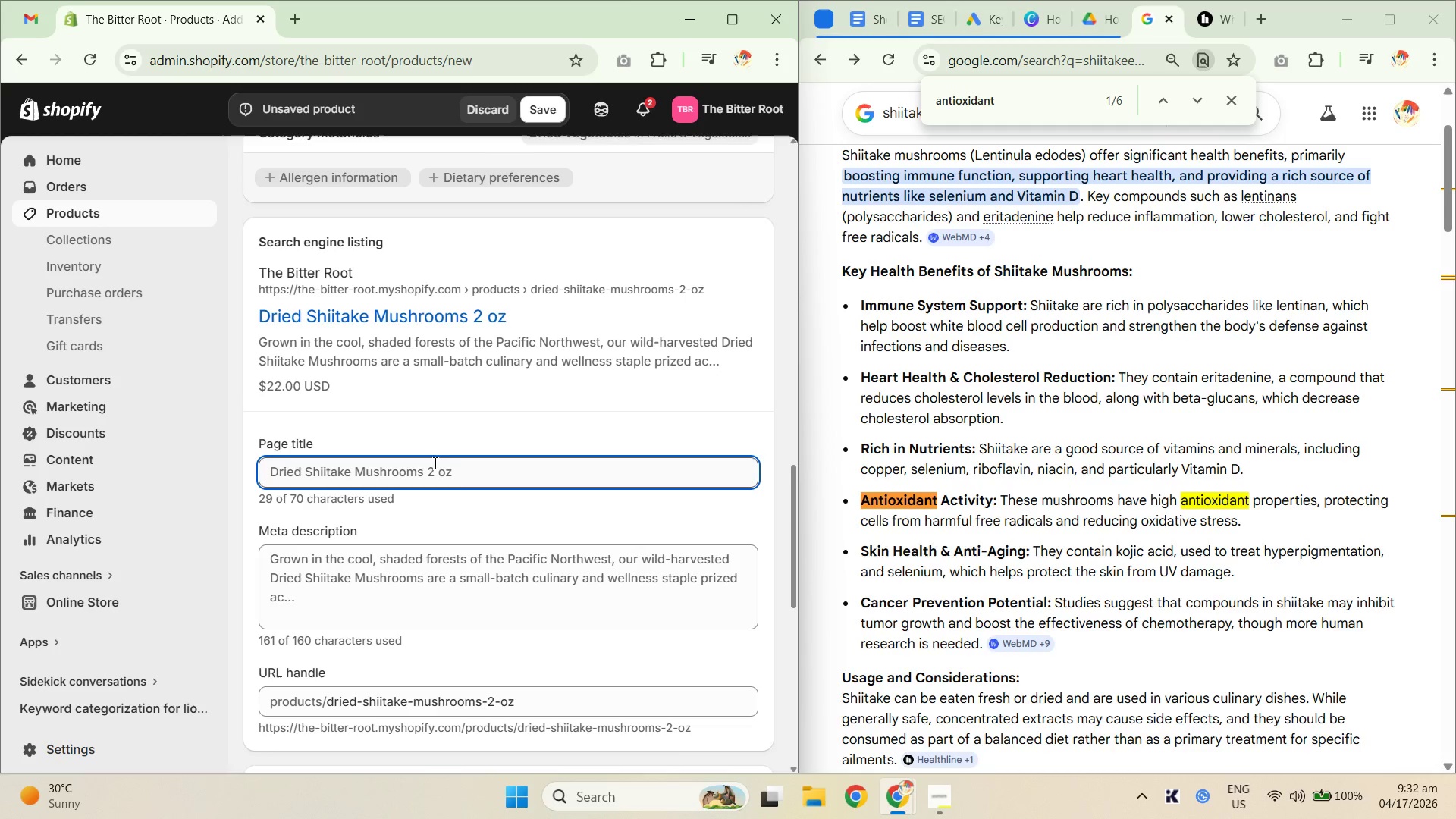 
left_click([491, 470])
 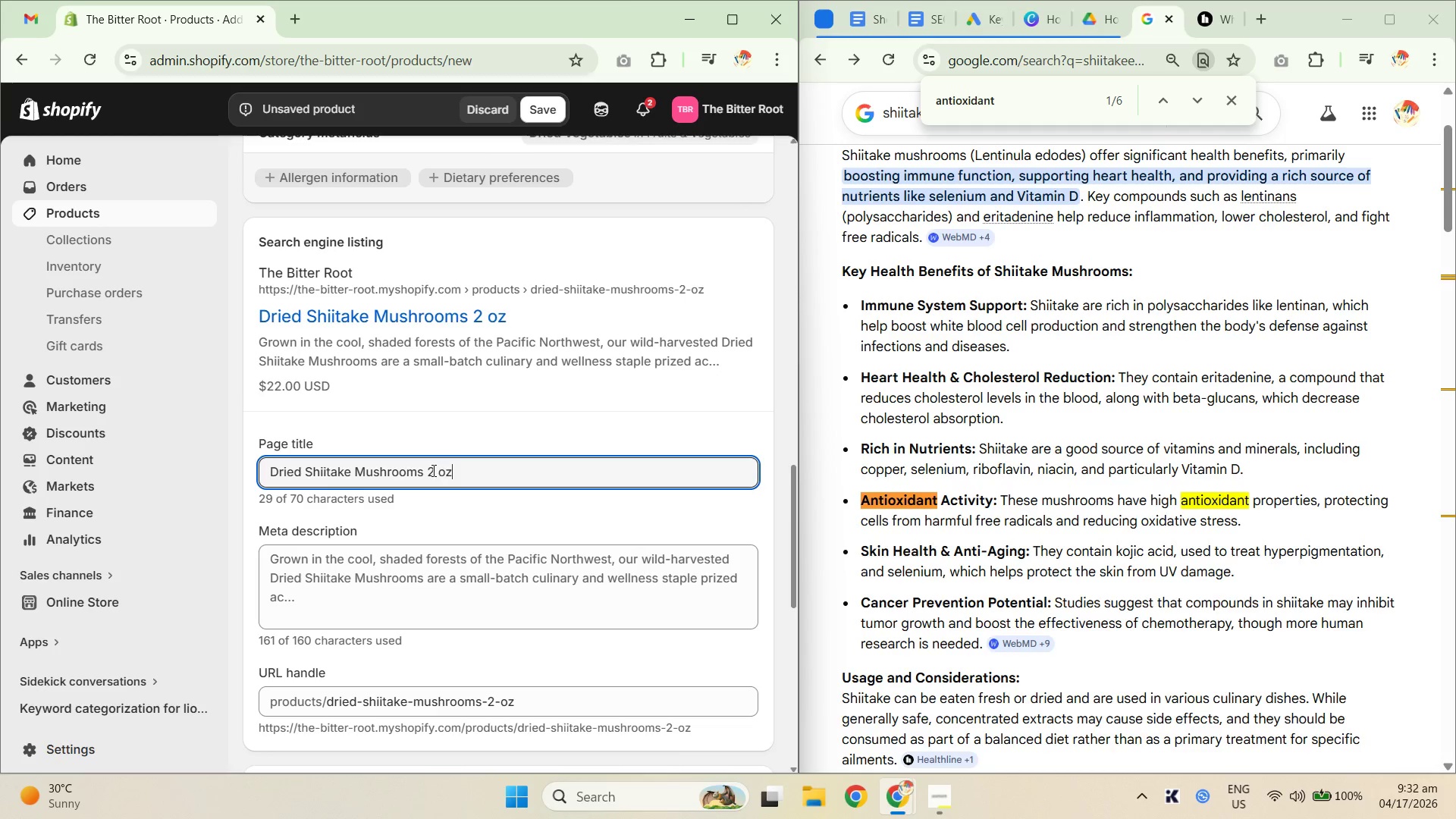 
left_click_drag(start_coordinate=[428, 471], to_coordinate=[515, 472])
 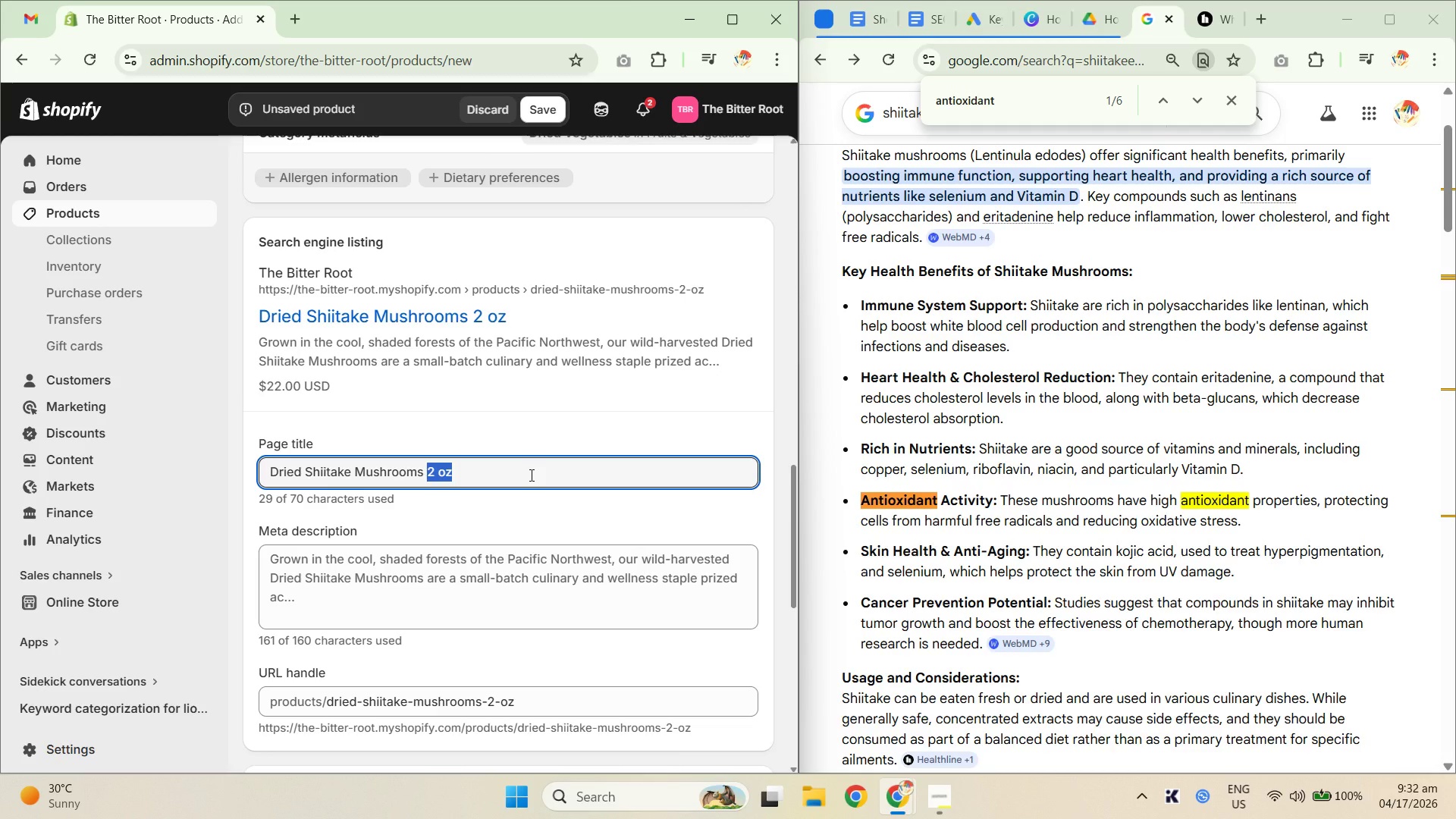 
type(| Wild-Harvested Pacific Not)
key(Backspace)
type(rthwest | The Bitter Root)
 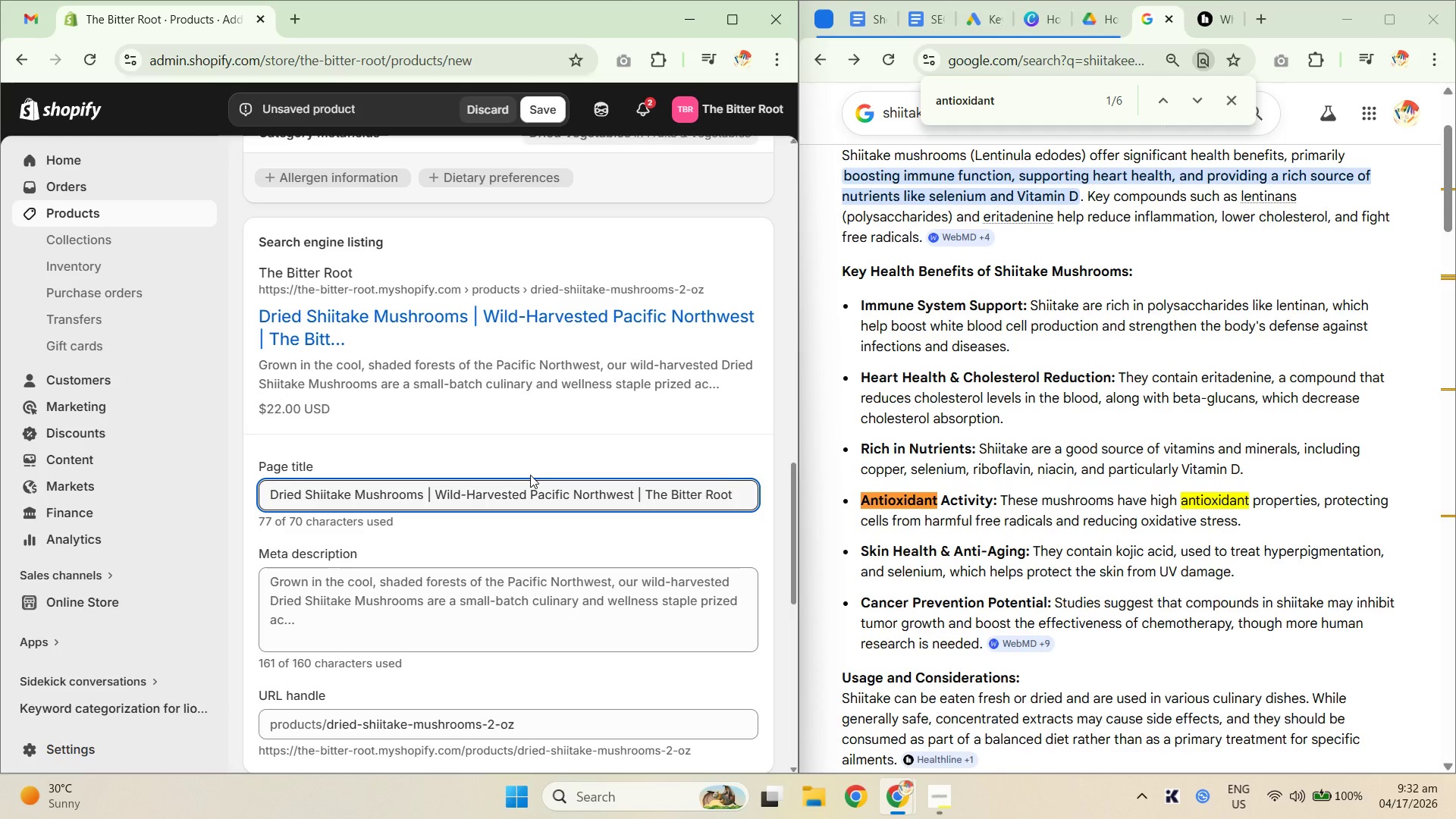 
left_click([387, 610])
 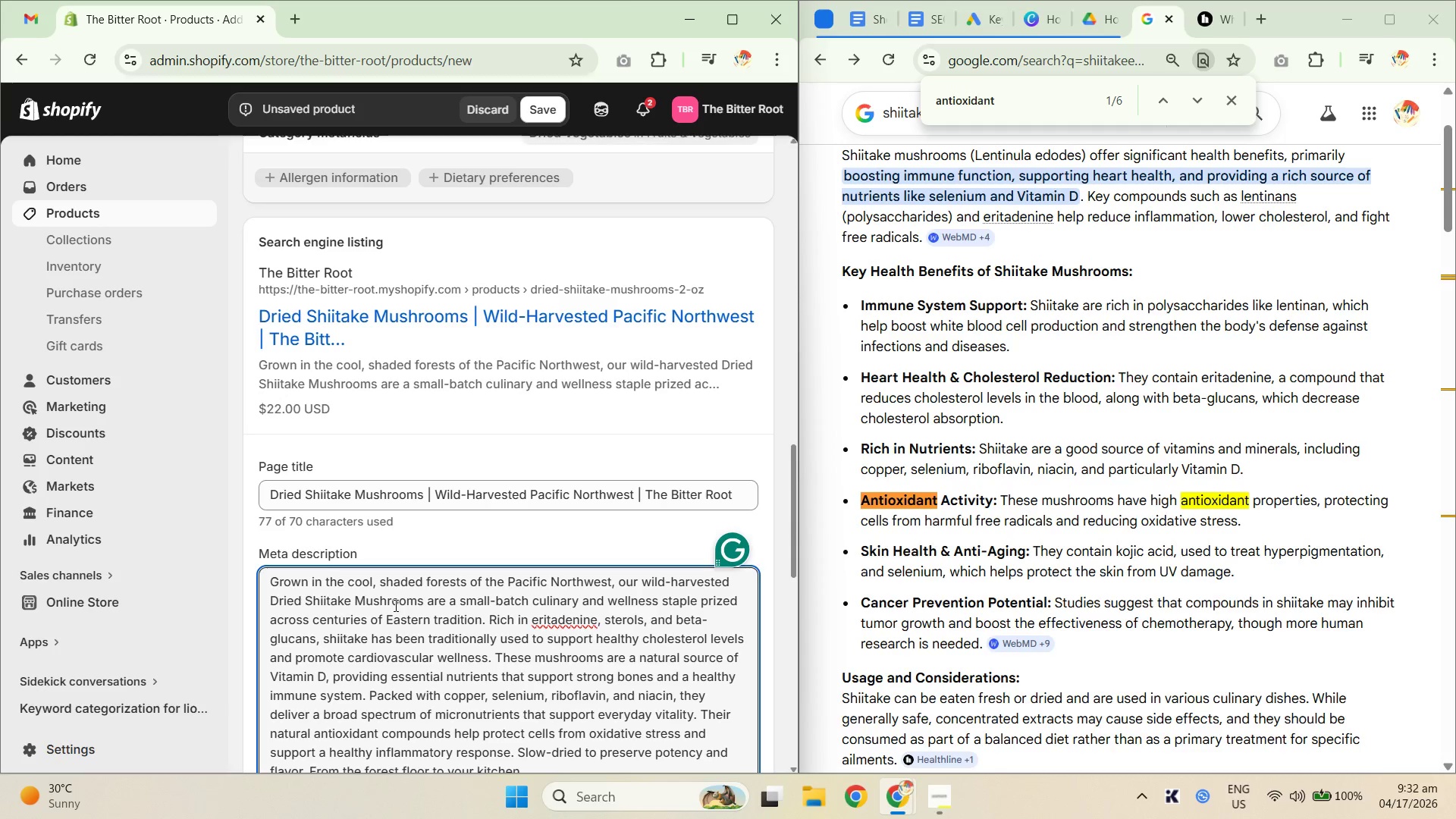 
hold_key(key=ControlLeft, duration=1.92)
 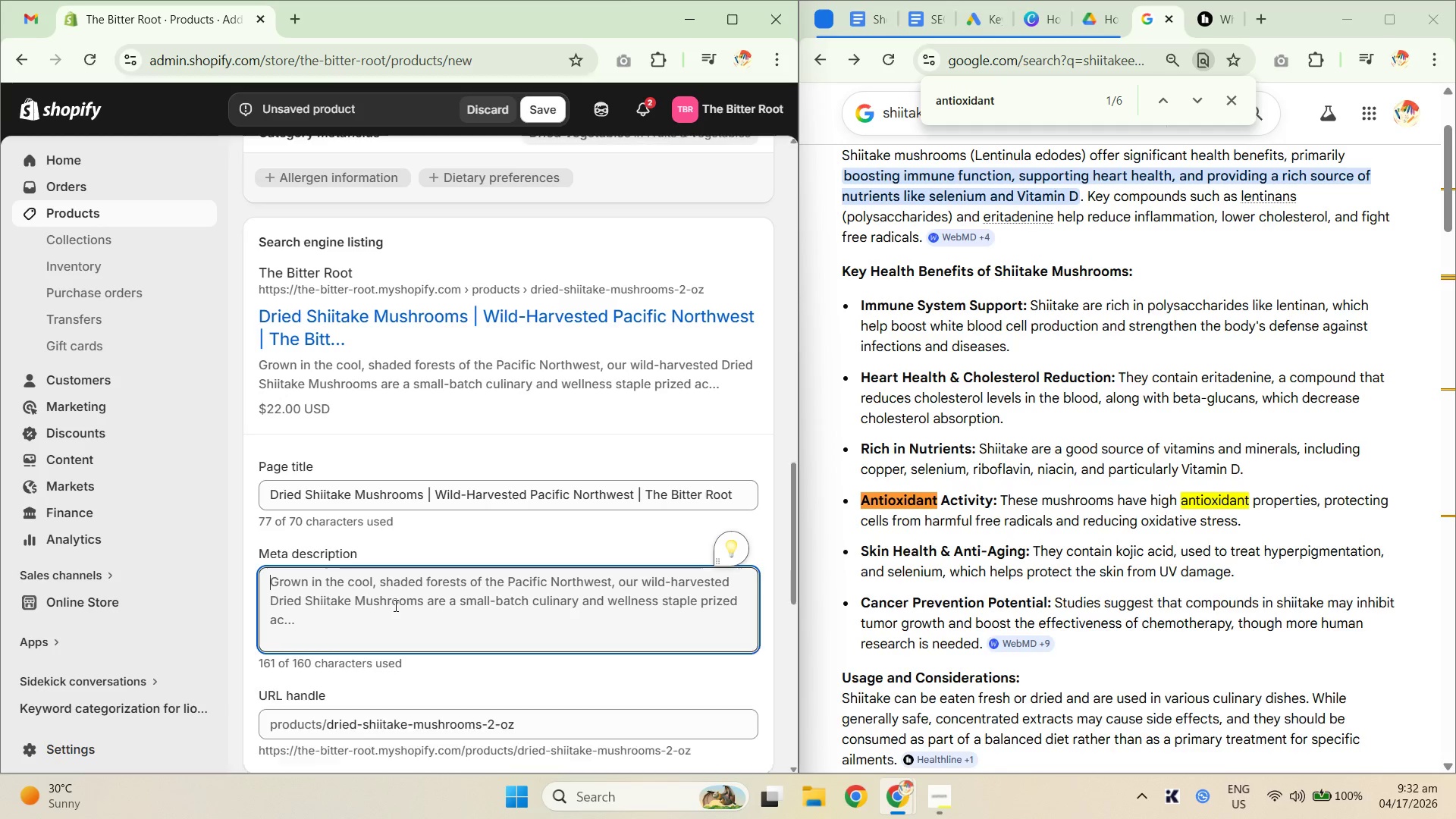 
type(a)
key(Backspace)
type(Wild-harvested dried shiitake mushrooms from PAcific)
key(Backspace)
key(Backspace)
key(Backspace)
key(Backspace)
key(Backspace)
key(Backspace)
type(acific Northwest. s)
key(Backspace)
type(Small-batch slow-dried. Traditionally used ti s)
key(Backspace)
key(Backspace)
key(Backspace)
type(o support heart health, immunity, and everyday nutrition.)
 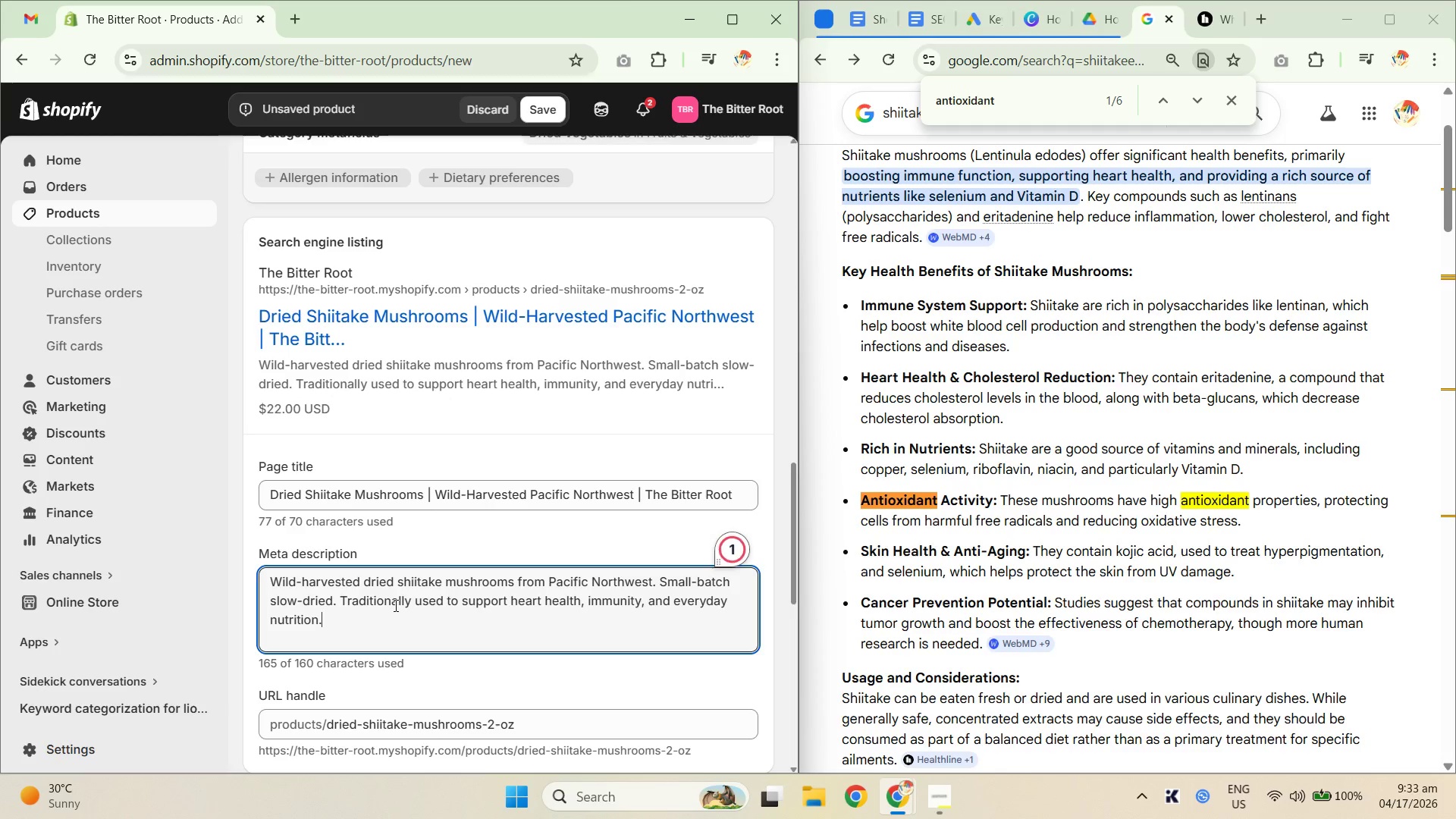 
wait(6.83)
 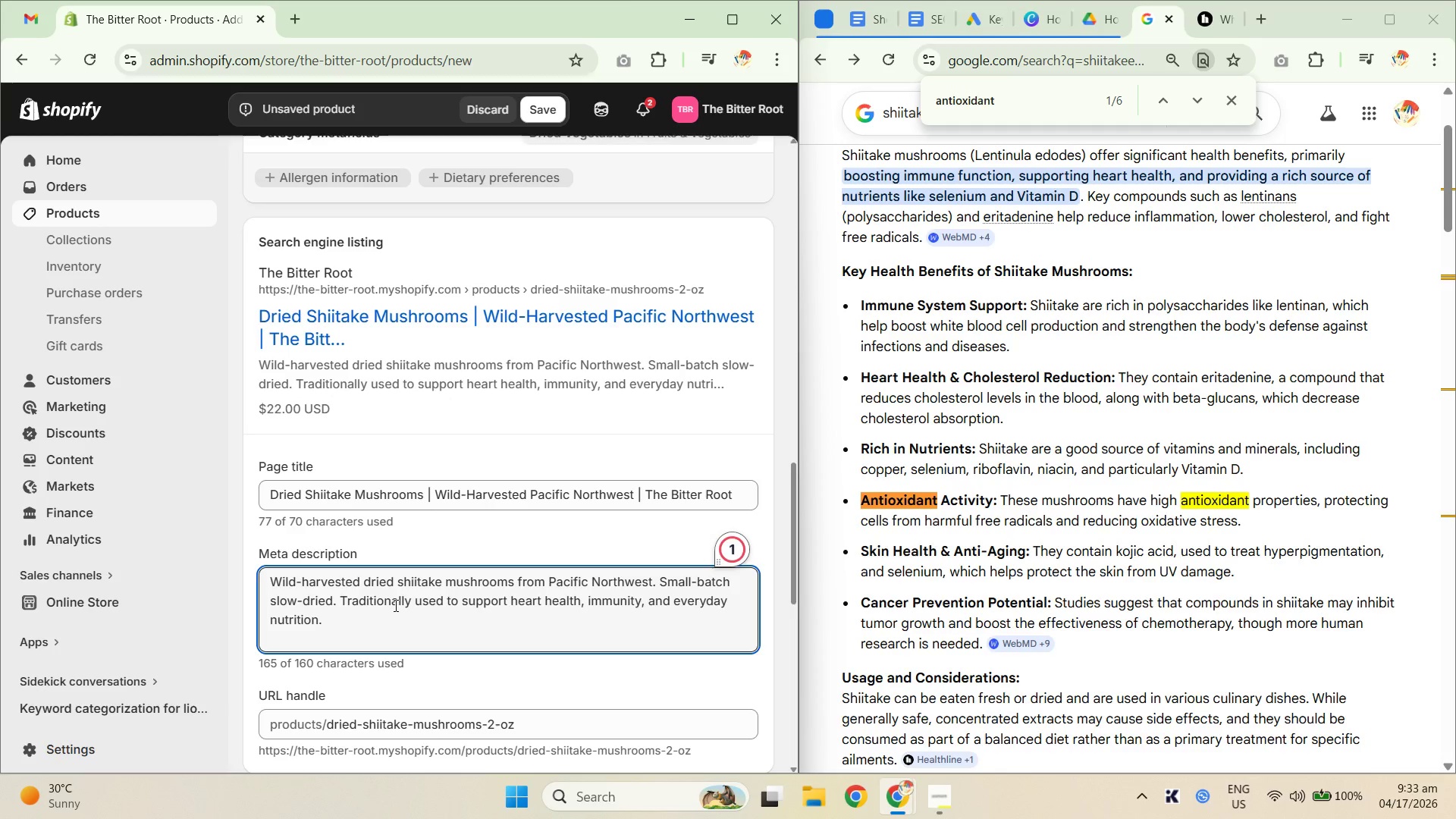 
double_click([883, 11])
 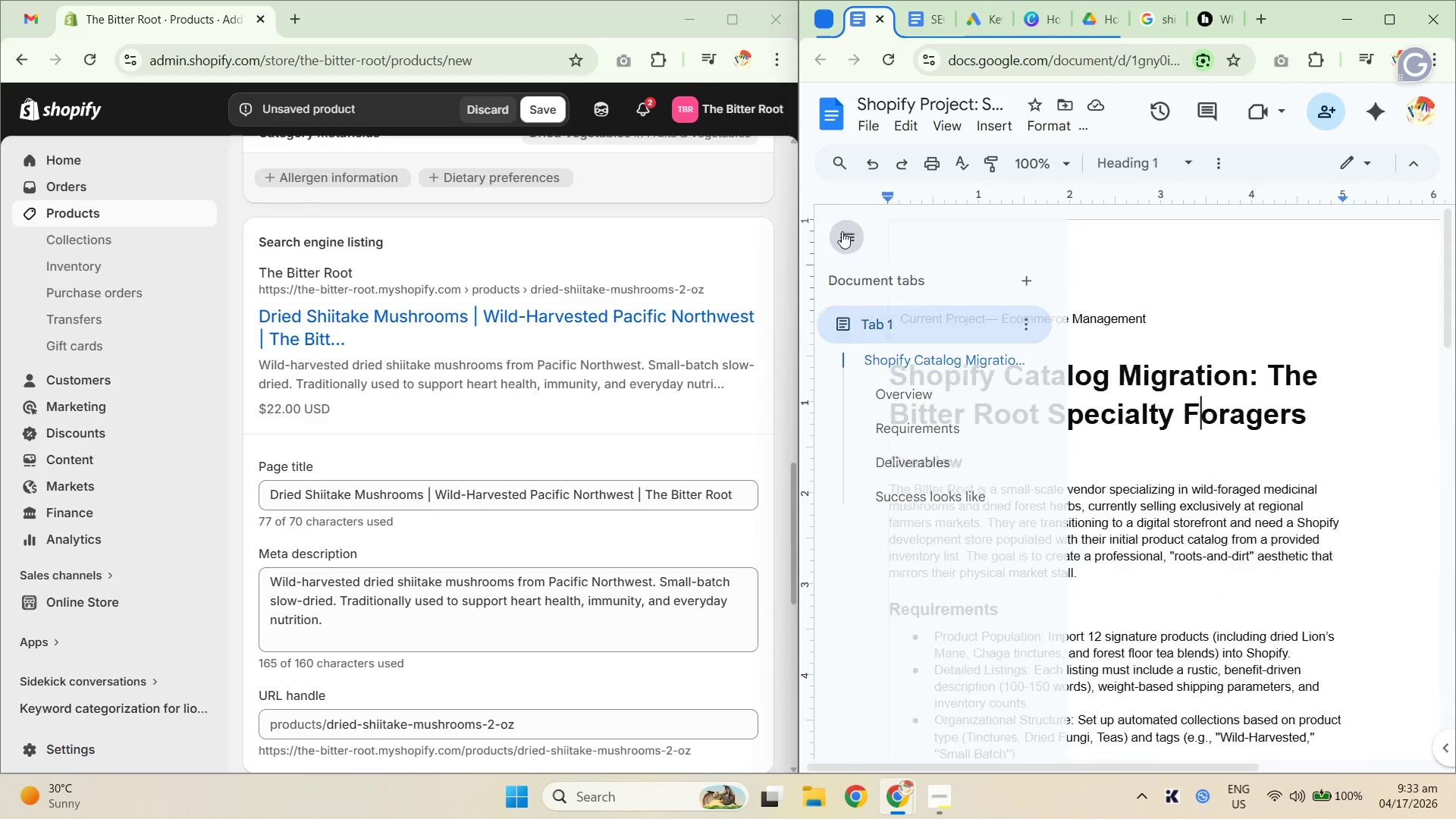 
scroll: coordinate [1106, 488], scroll_direction: down, amount: 4.0
 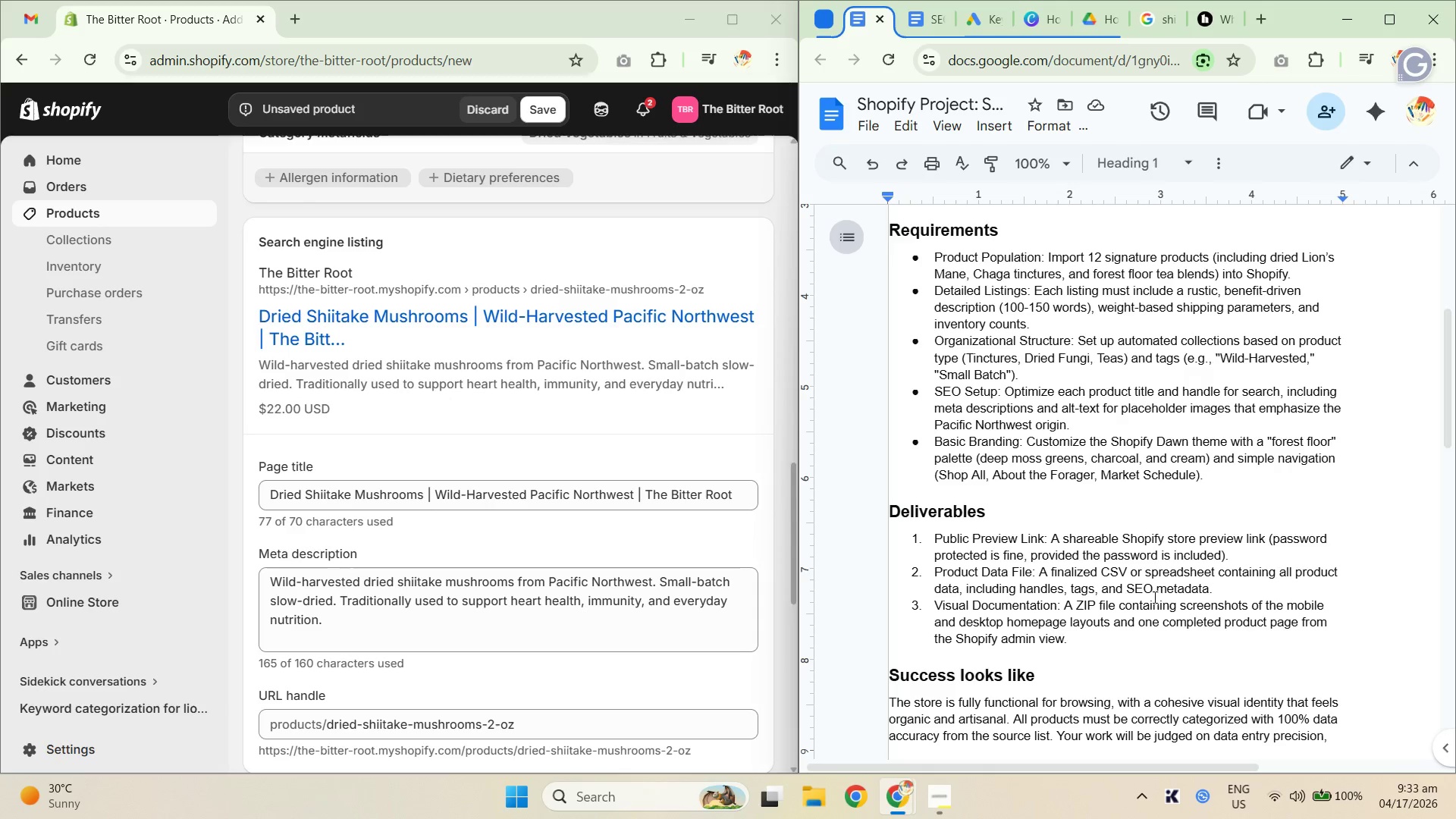 
wait(11.34)
 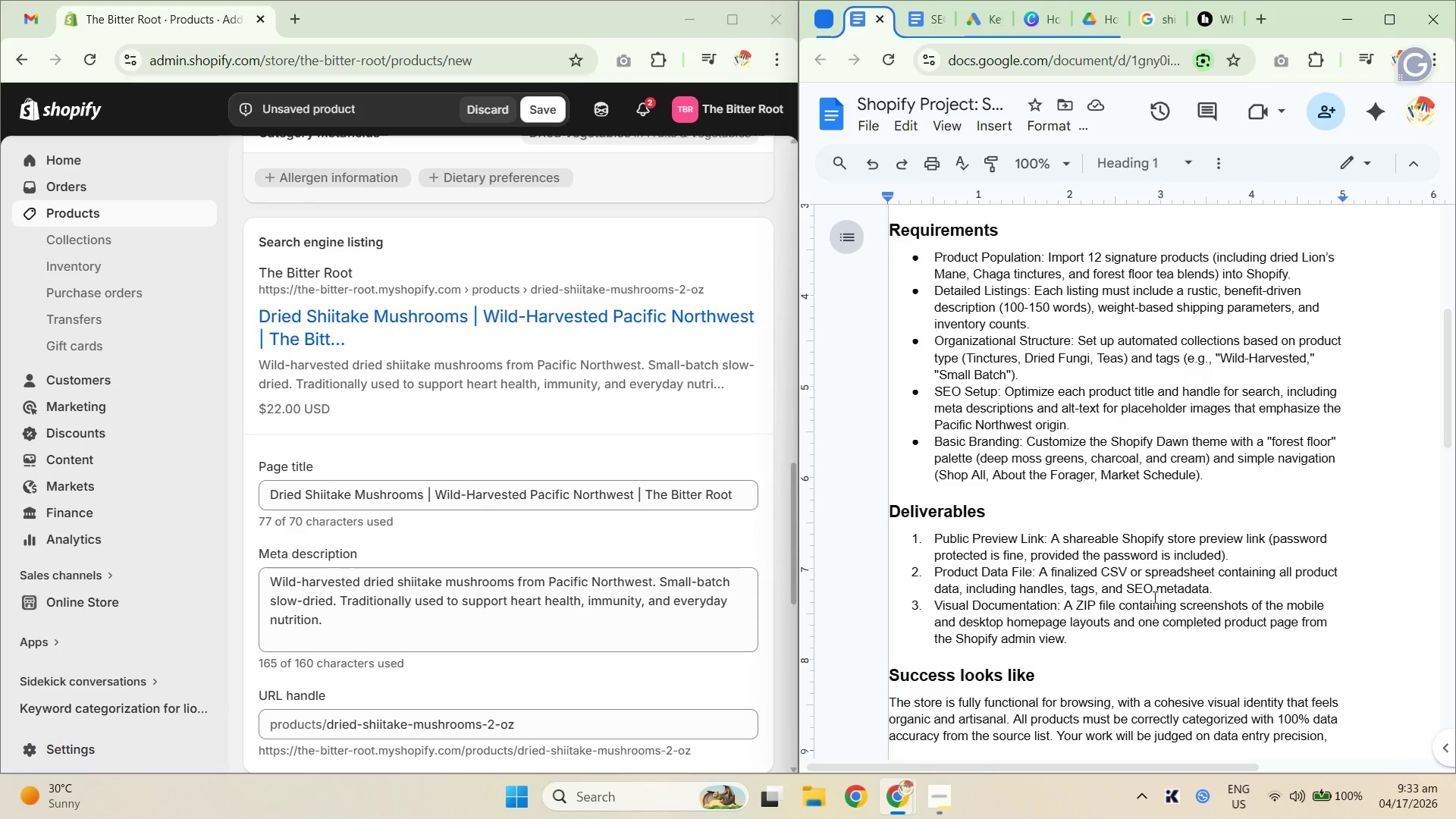 
left_click_drag(start_coordinate=[1046, 266], to_coordinate=[1150, 259])
 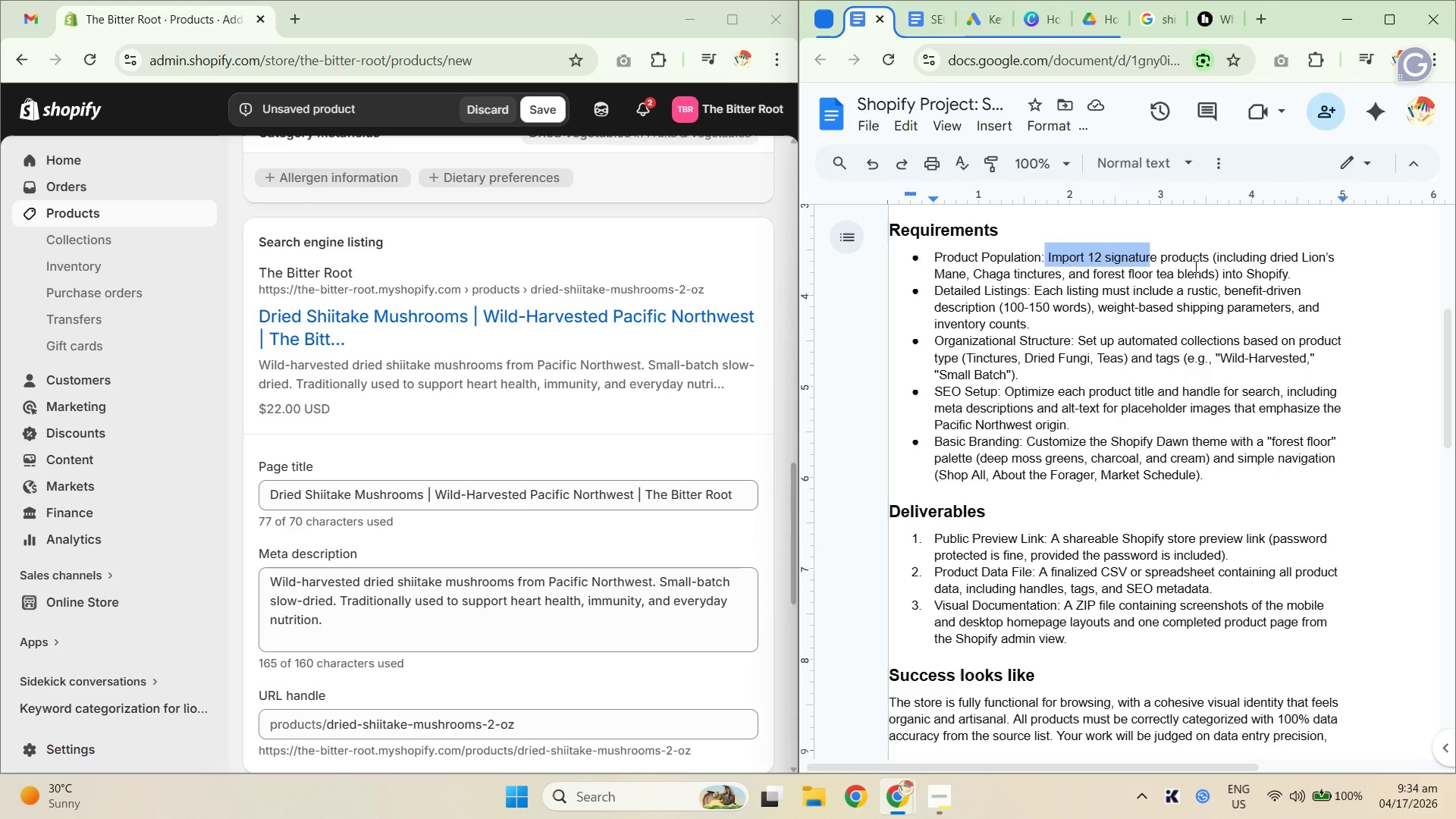 
double_click([1196, 266])
 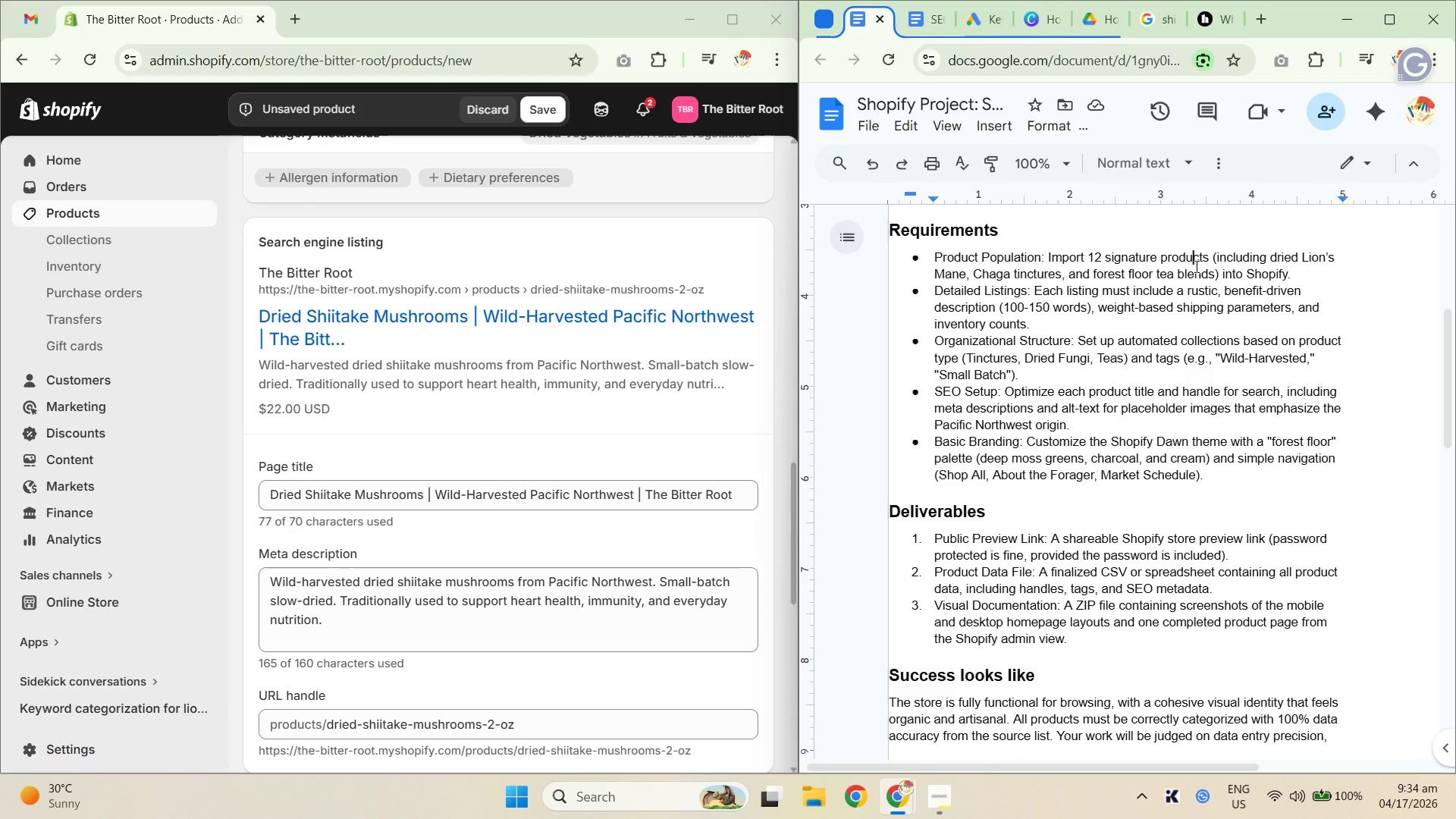 
left_click_drag(start_coordinate=[1157, 264], to_coordinate=[1271, 260])
 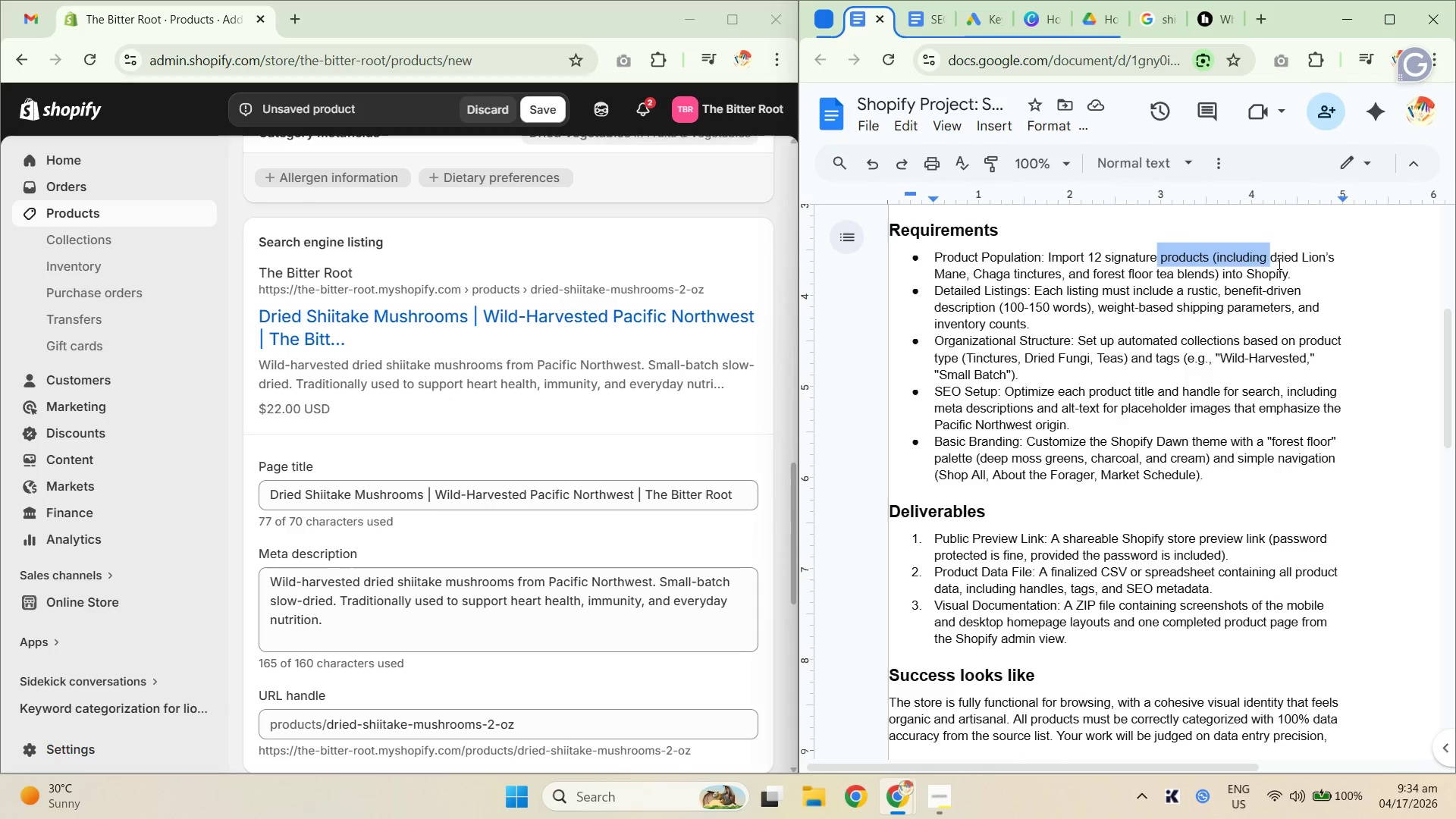 
triple_click([1308, 284])
 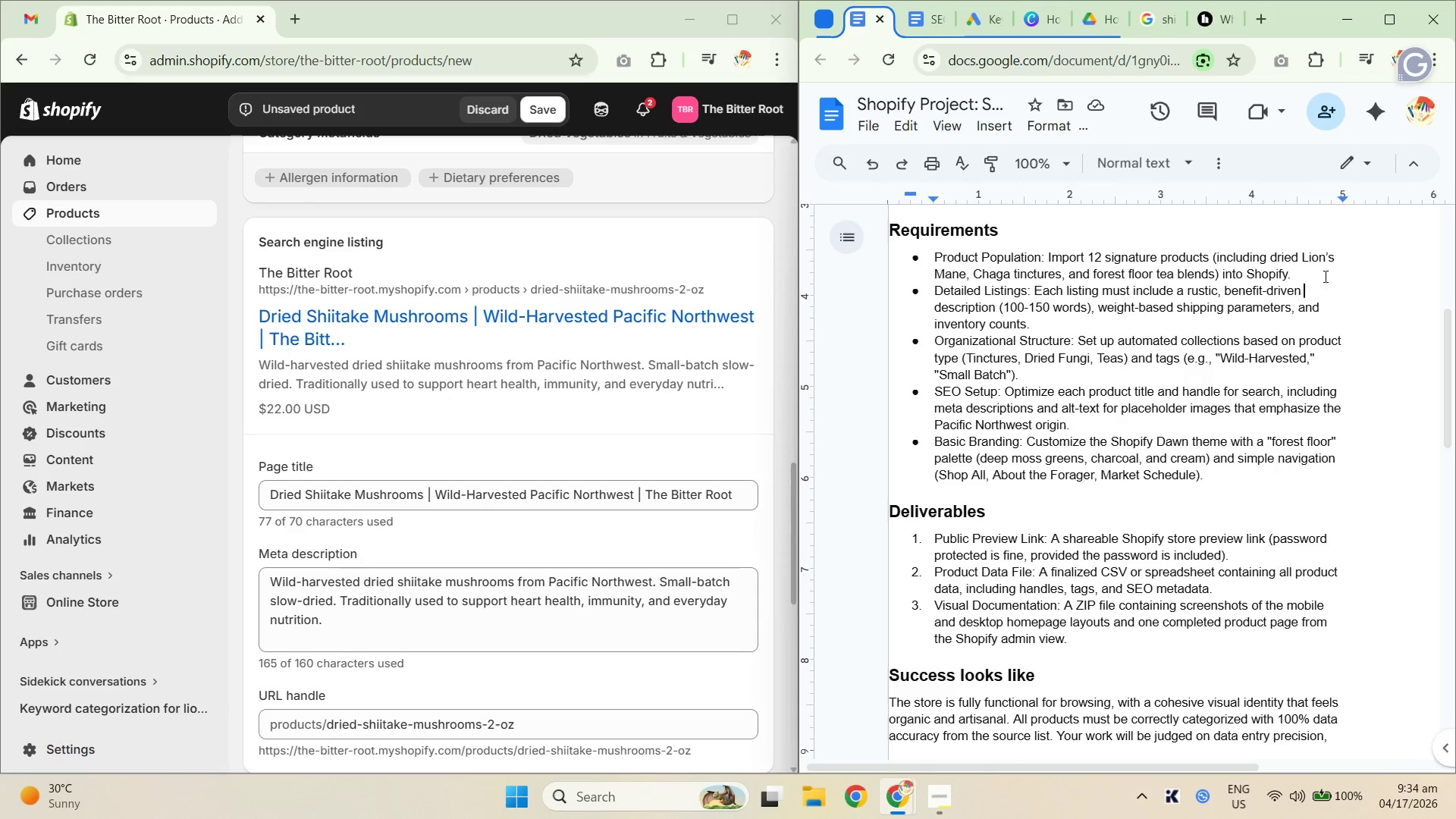 
left_click_drag(start_coordinate=[1326, 268], to_coordinate=[1210, 265])
 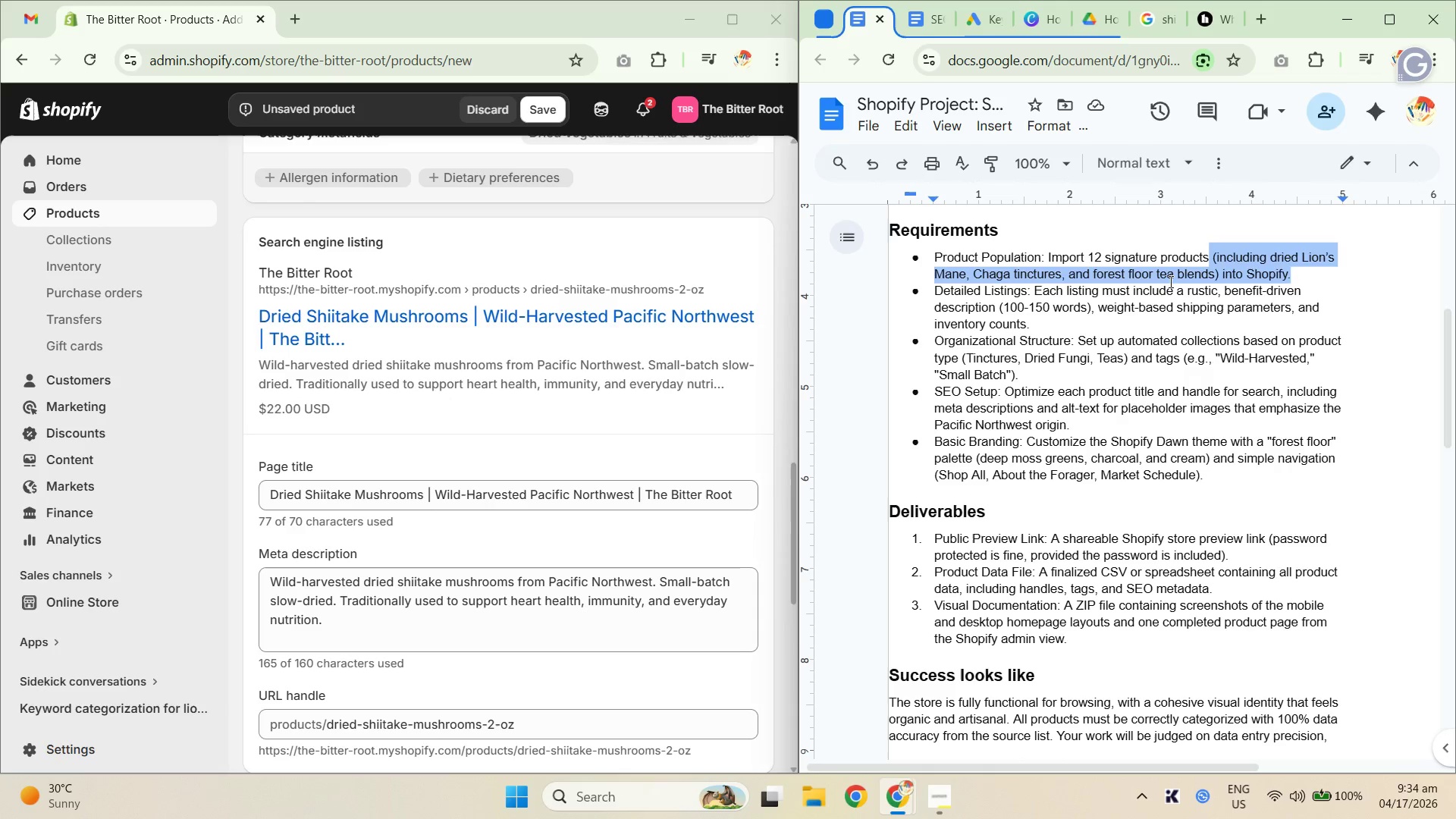 
triple_click([1158, 285])
 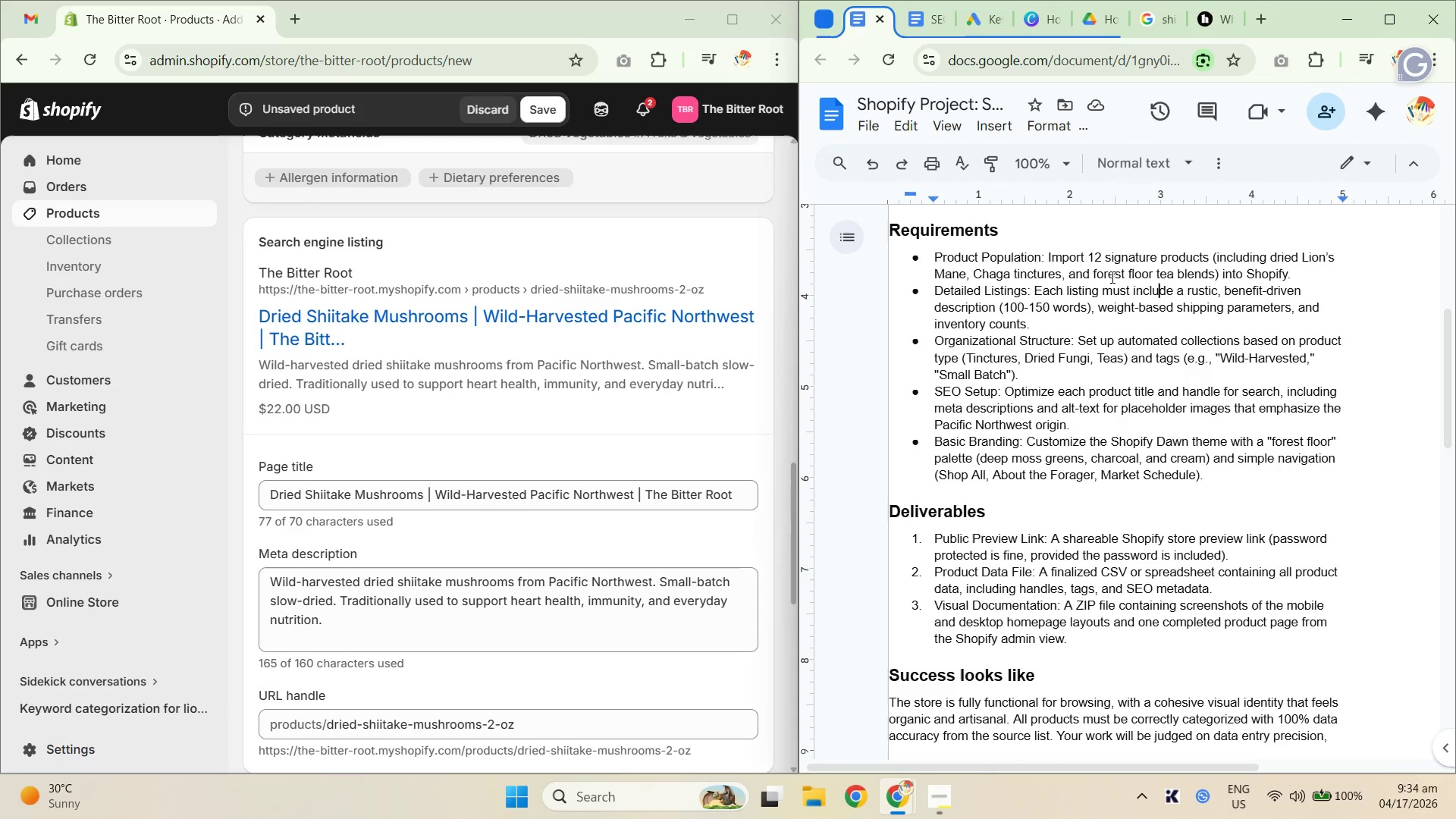 
left_click_drag(start_coordinate=[1109, 275], to_coordinate=[1255, 271])
 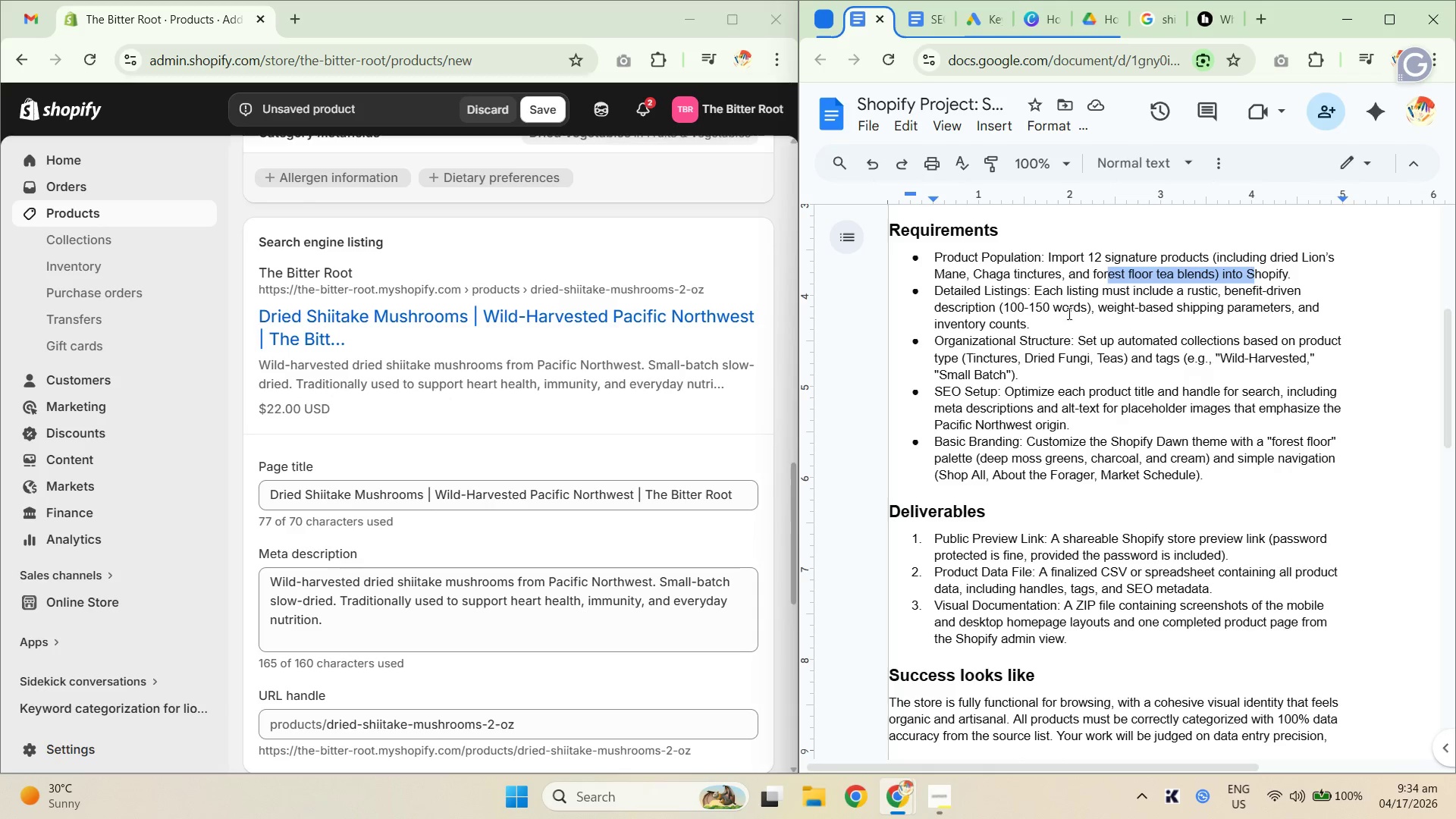 
wait(11.38)
 